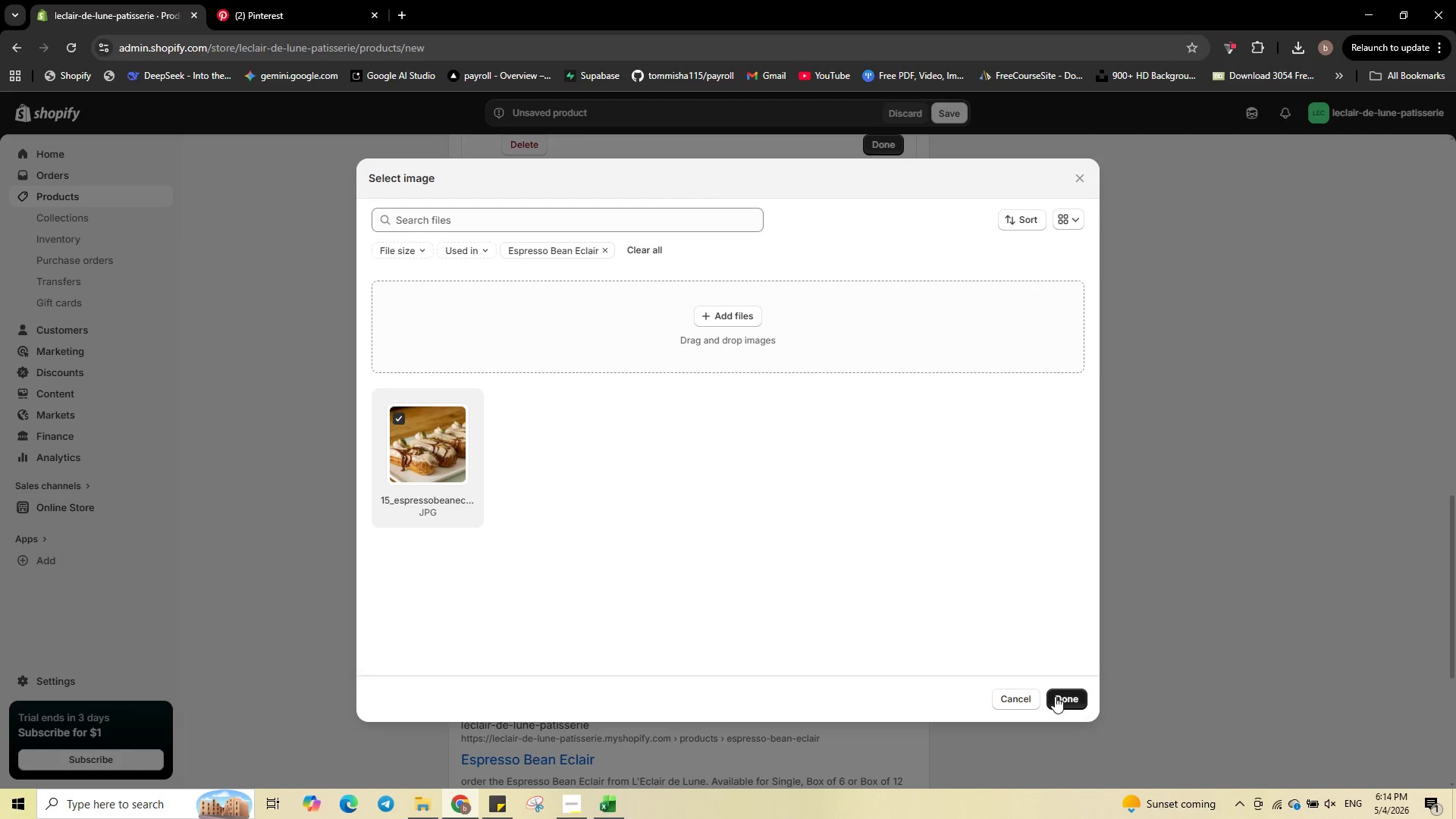 
left_click([1065, 697])
 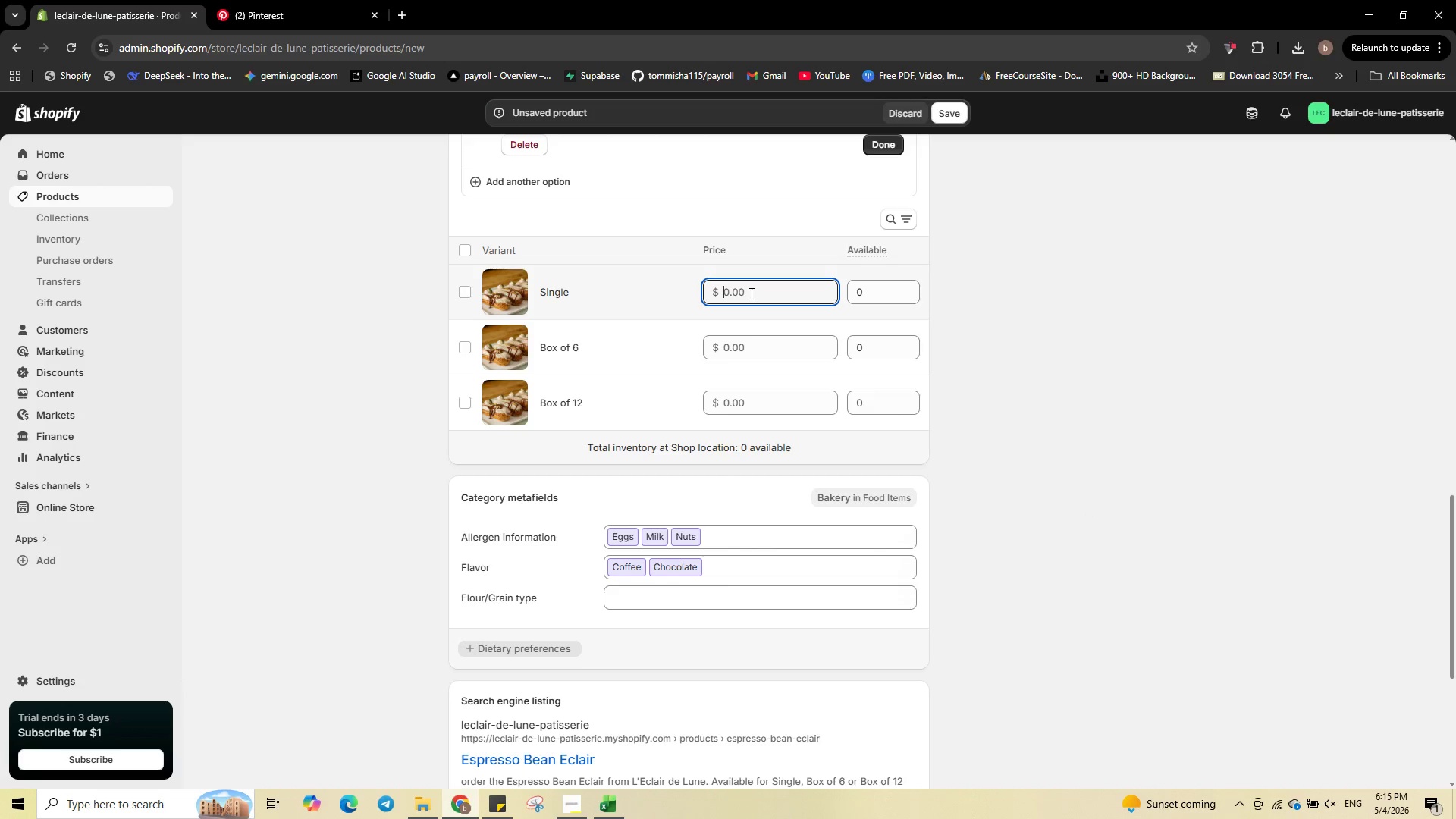 
wait(11.38)
 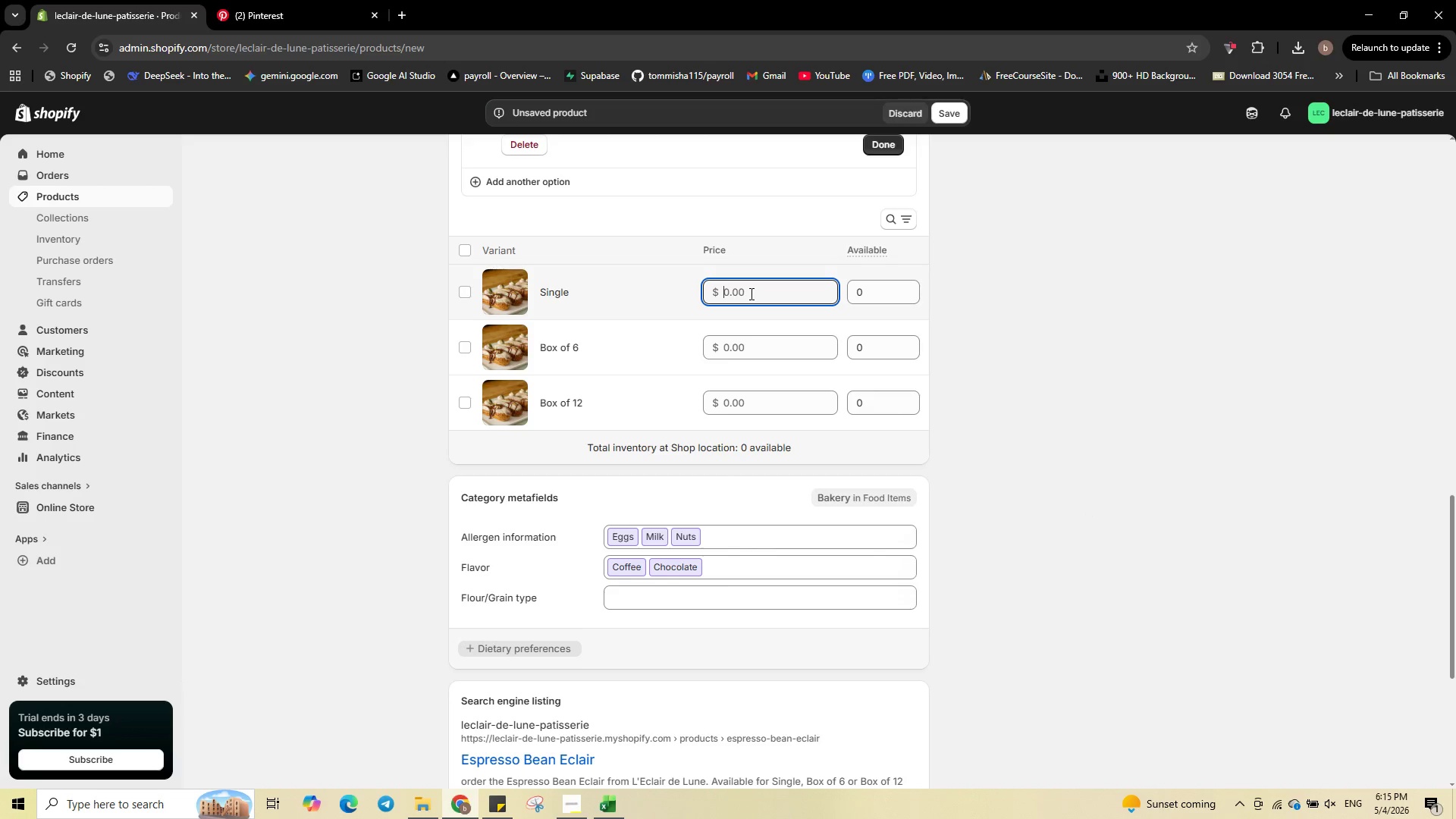 
key(Numpad8)
 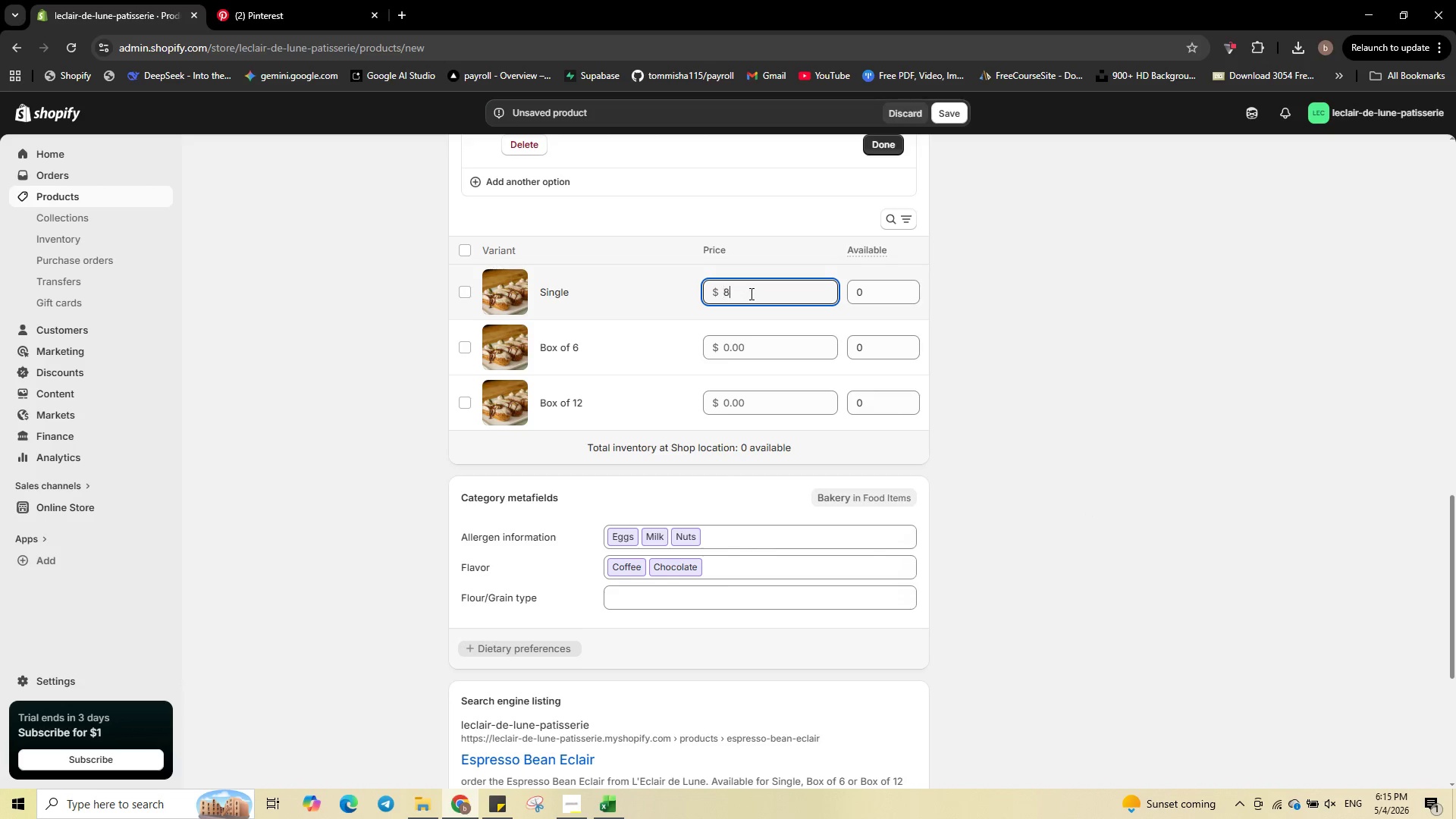 
key(NumpadDecimal)
 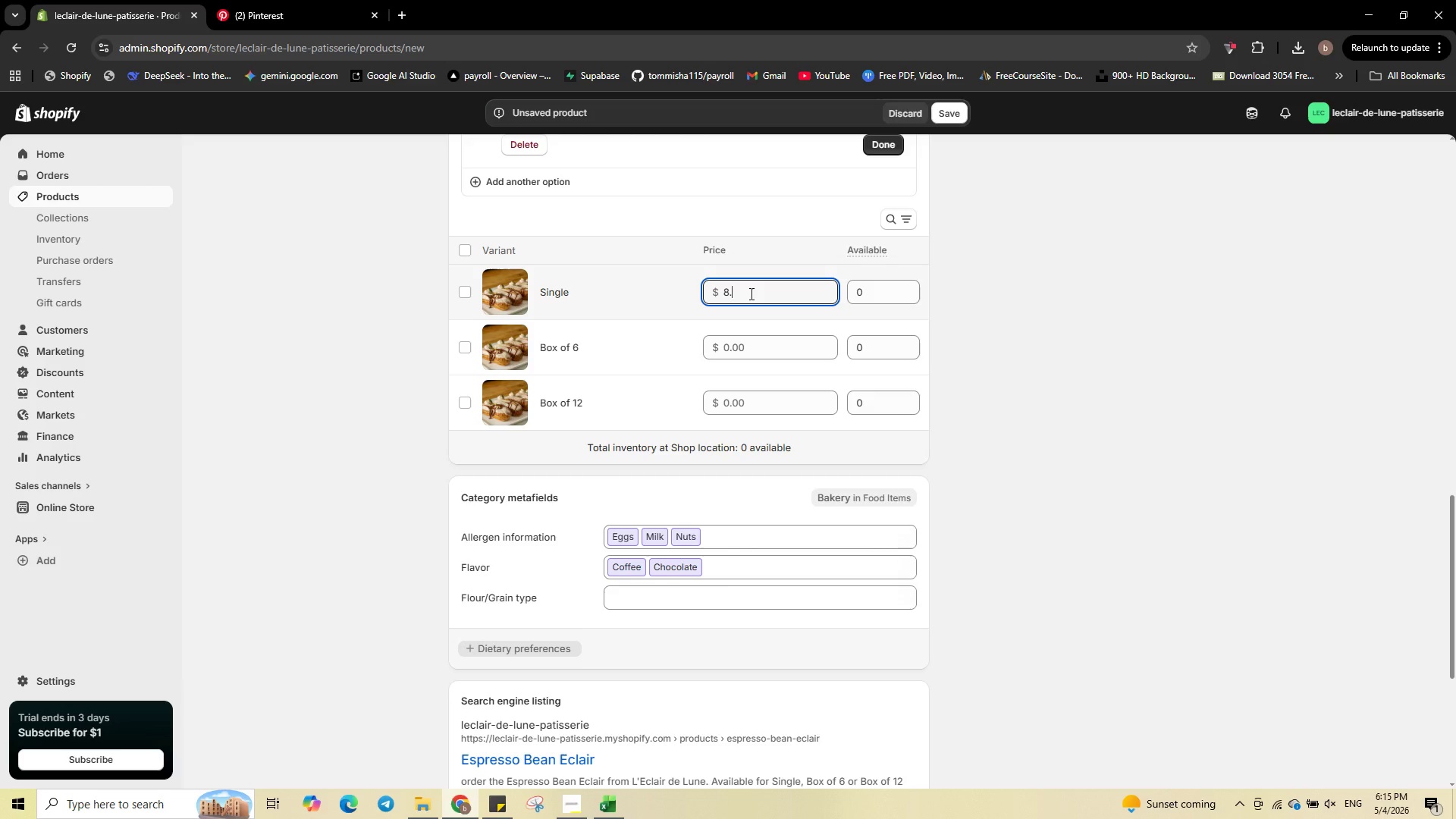 
key(Numpad0)
 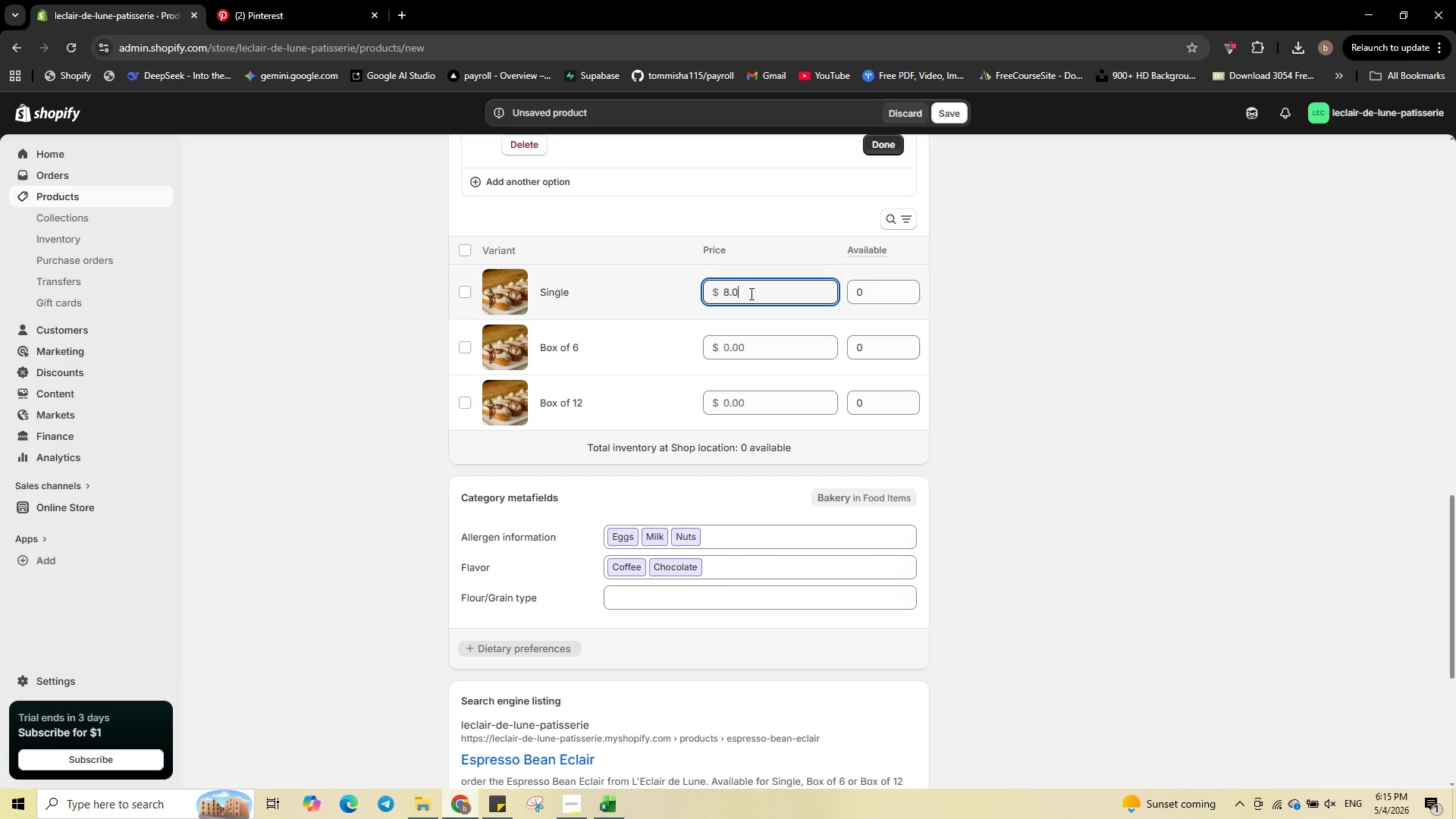 
key(Numpad0)
 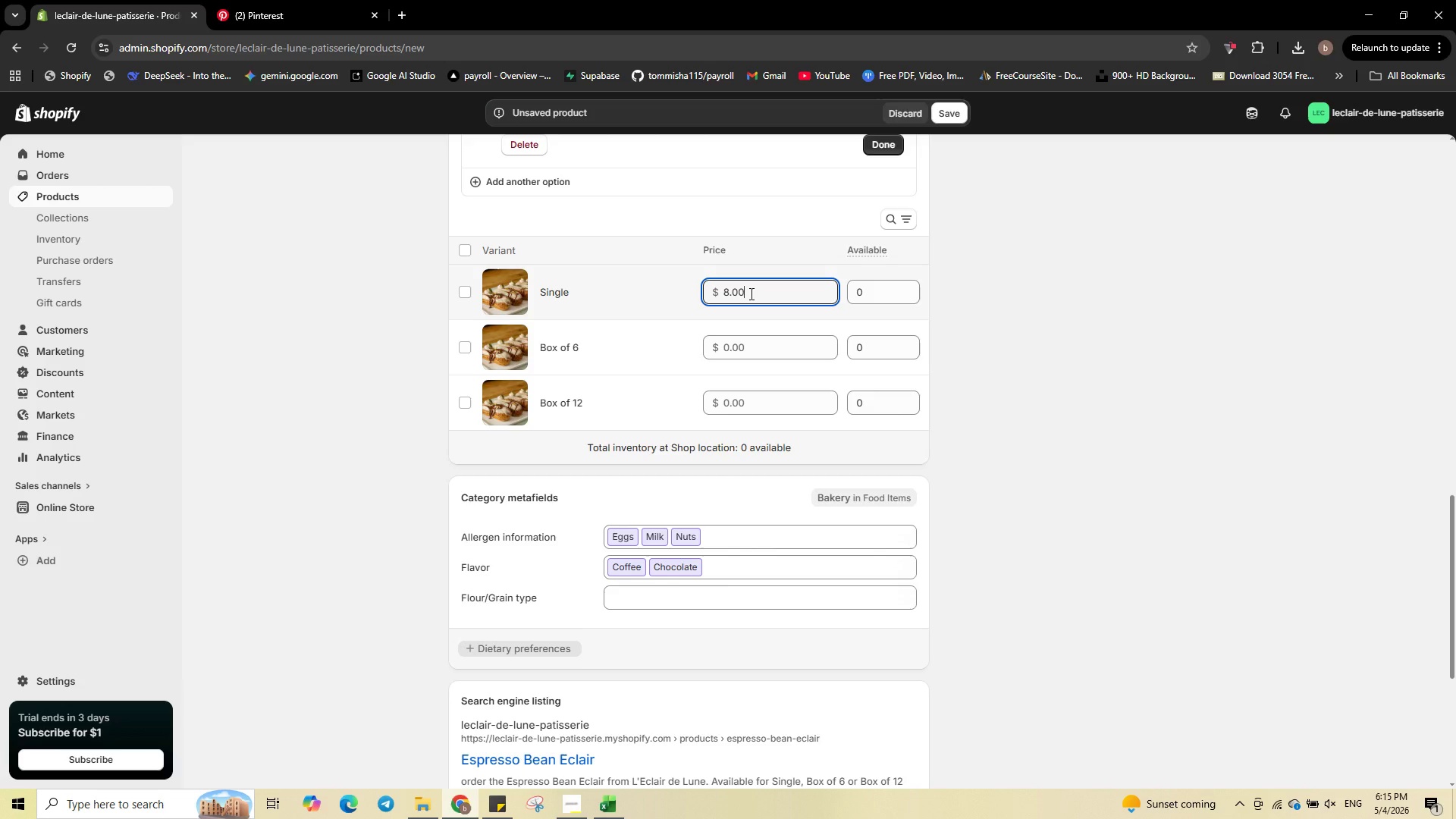 
left_click([750, 293])
 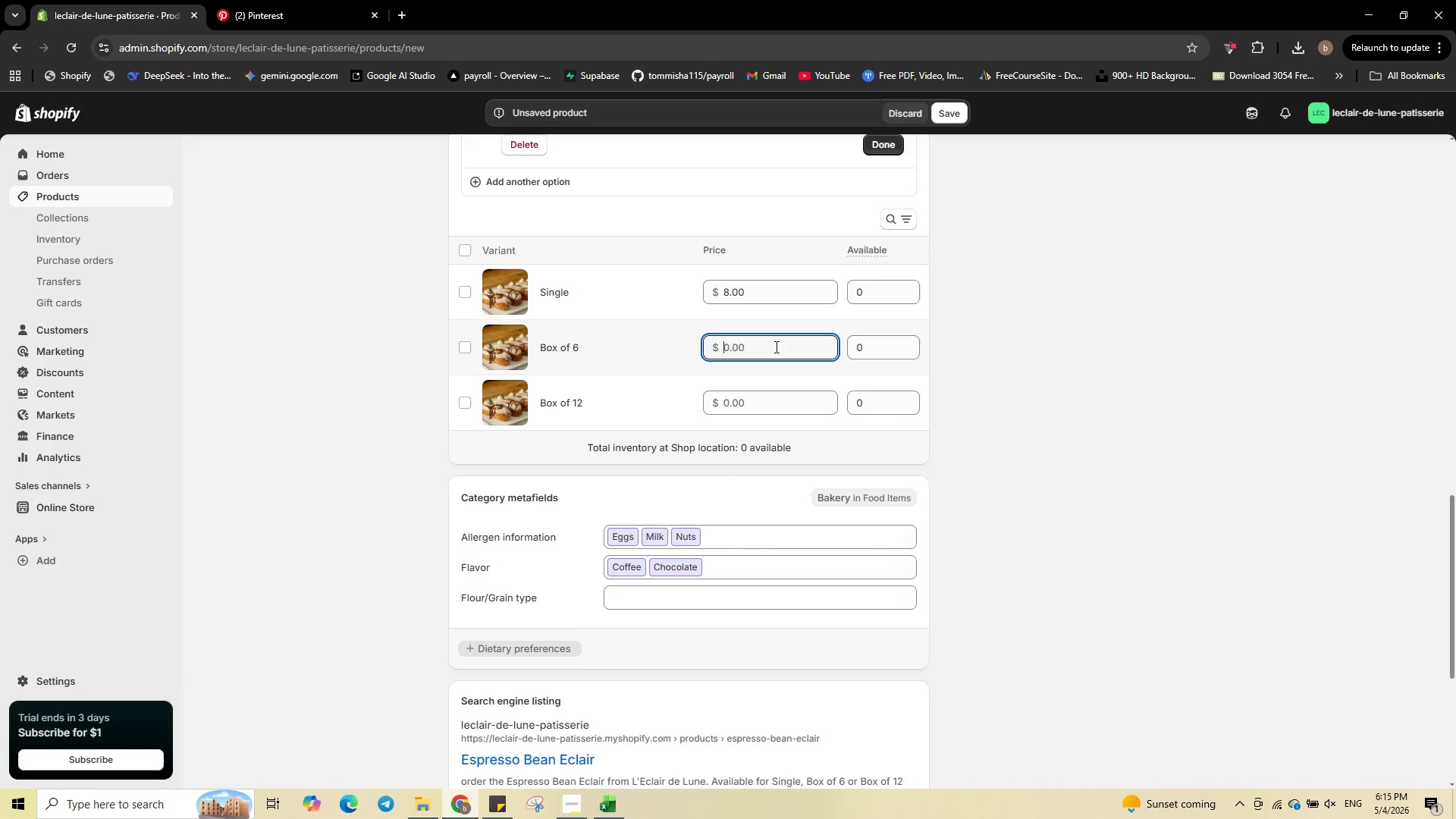 
key(Numpad4)
 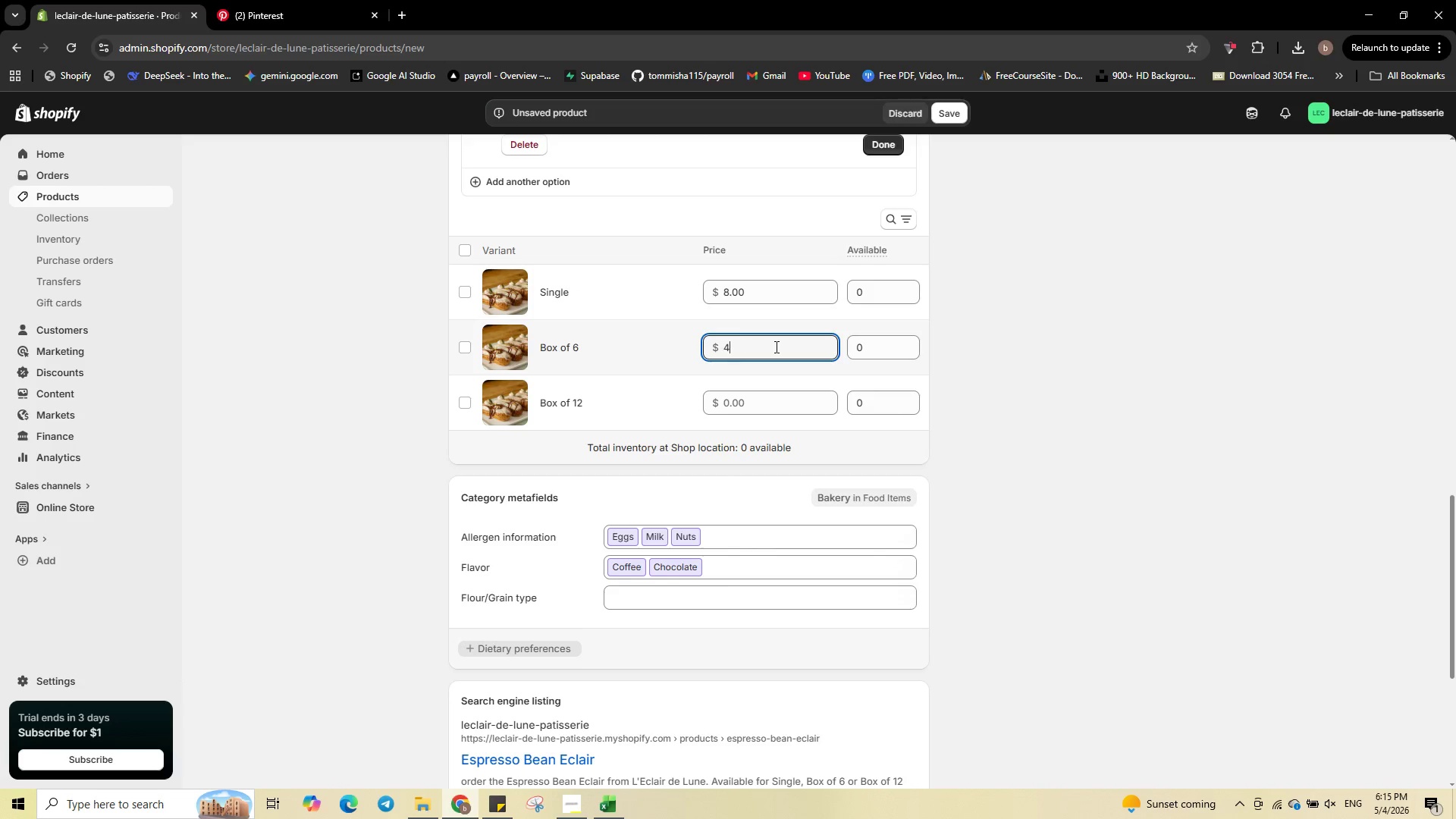 
key(Numpad5)
 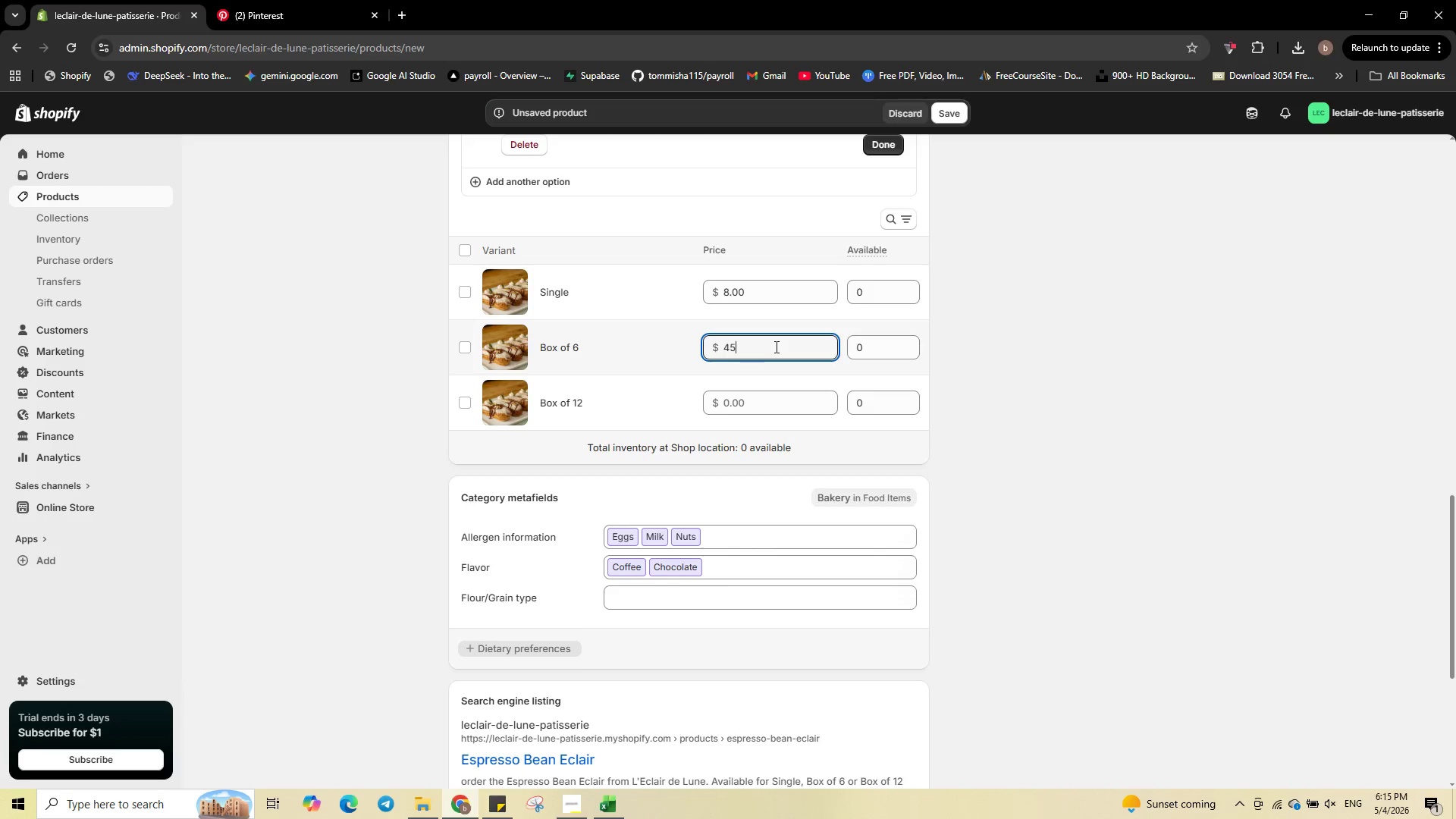 
key(NumpadDecimal)
 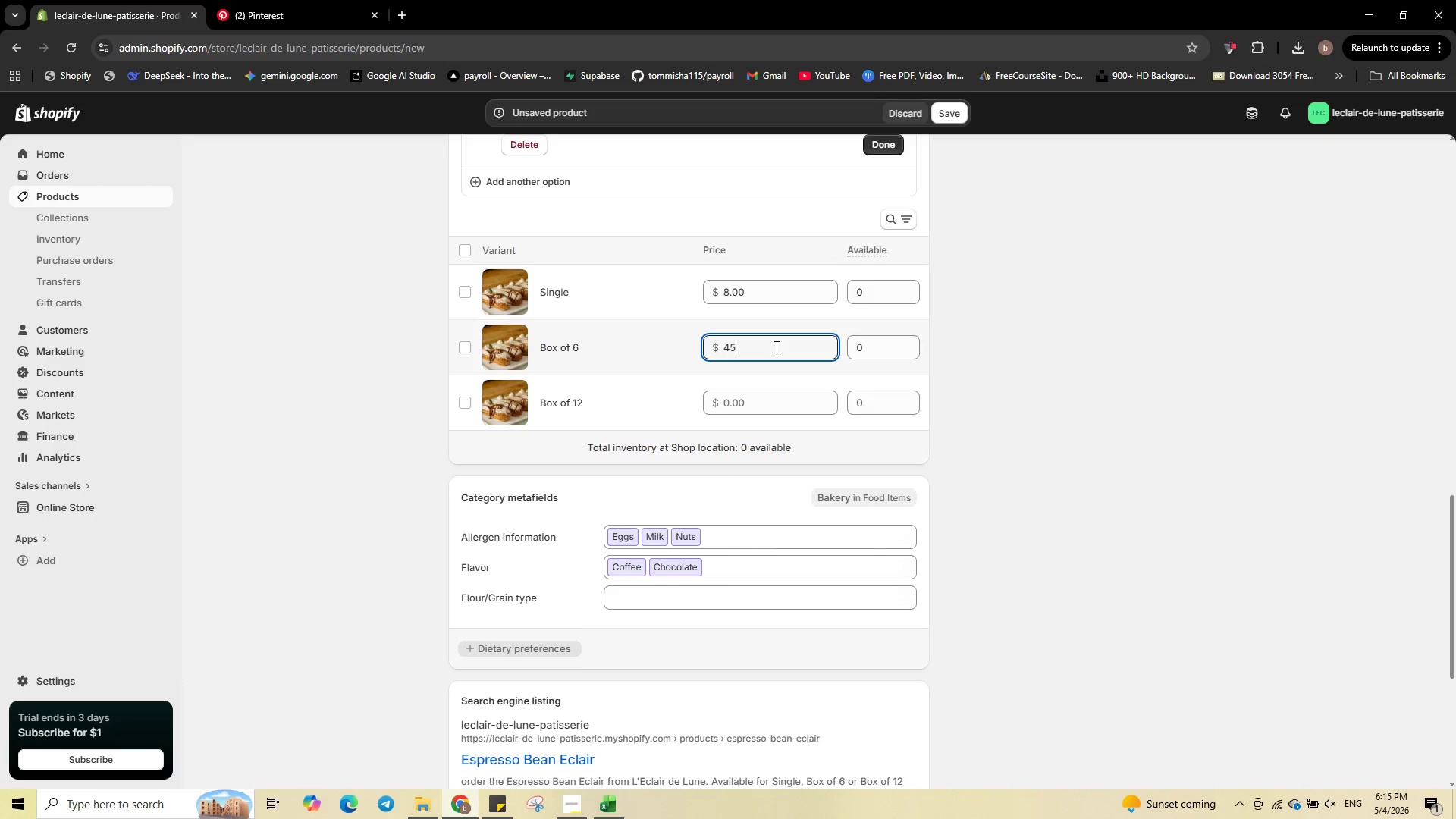 
key(Numpad0)
 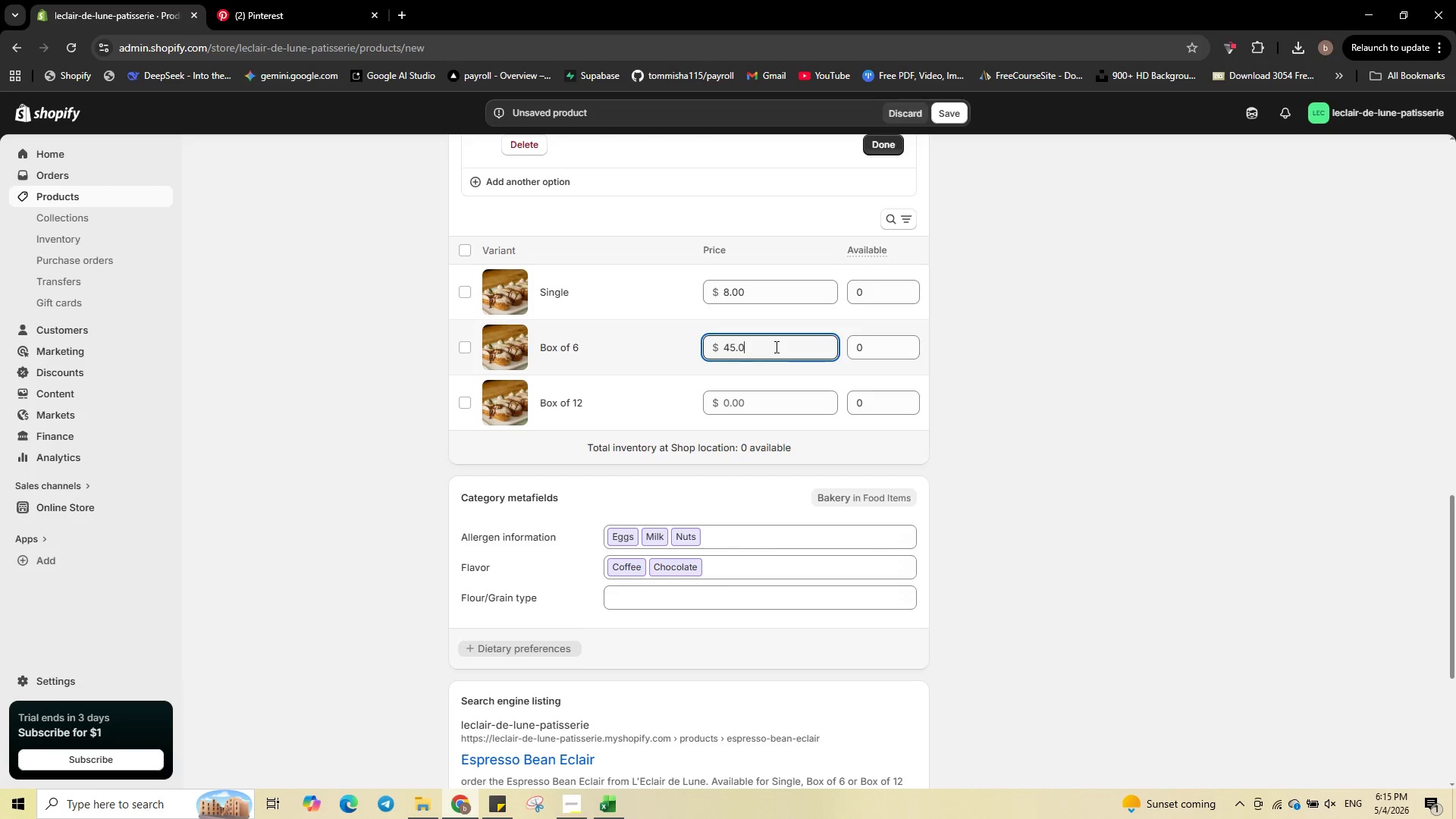 
key(Numpad0)
 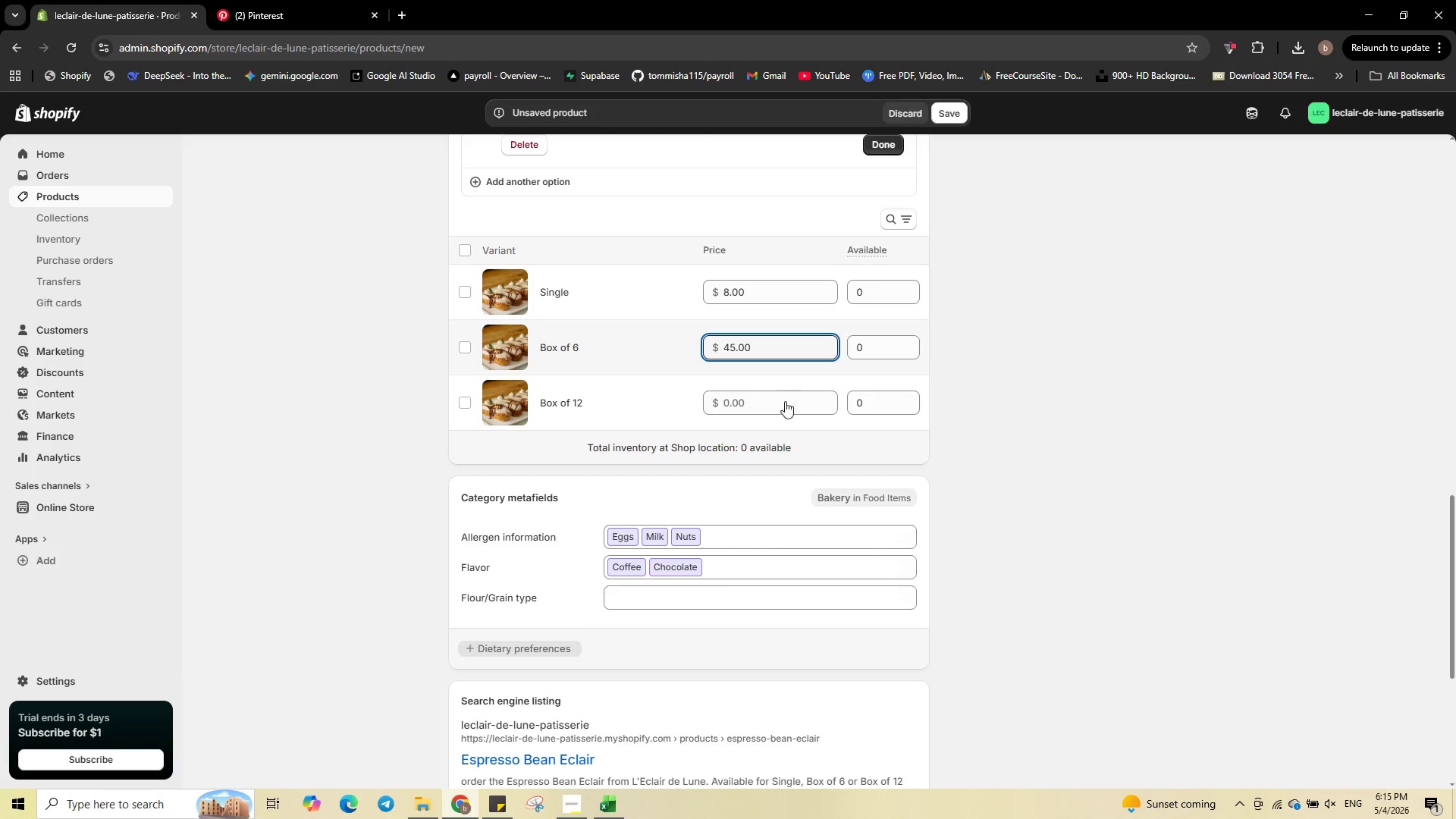 
left_click([785, 402])
 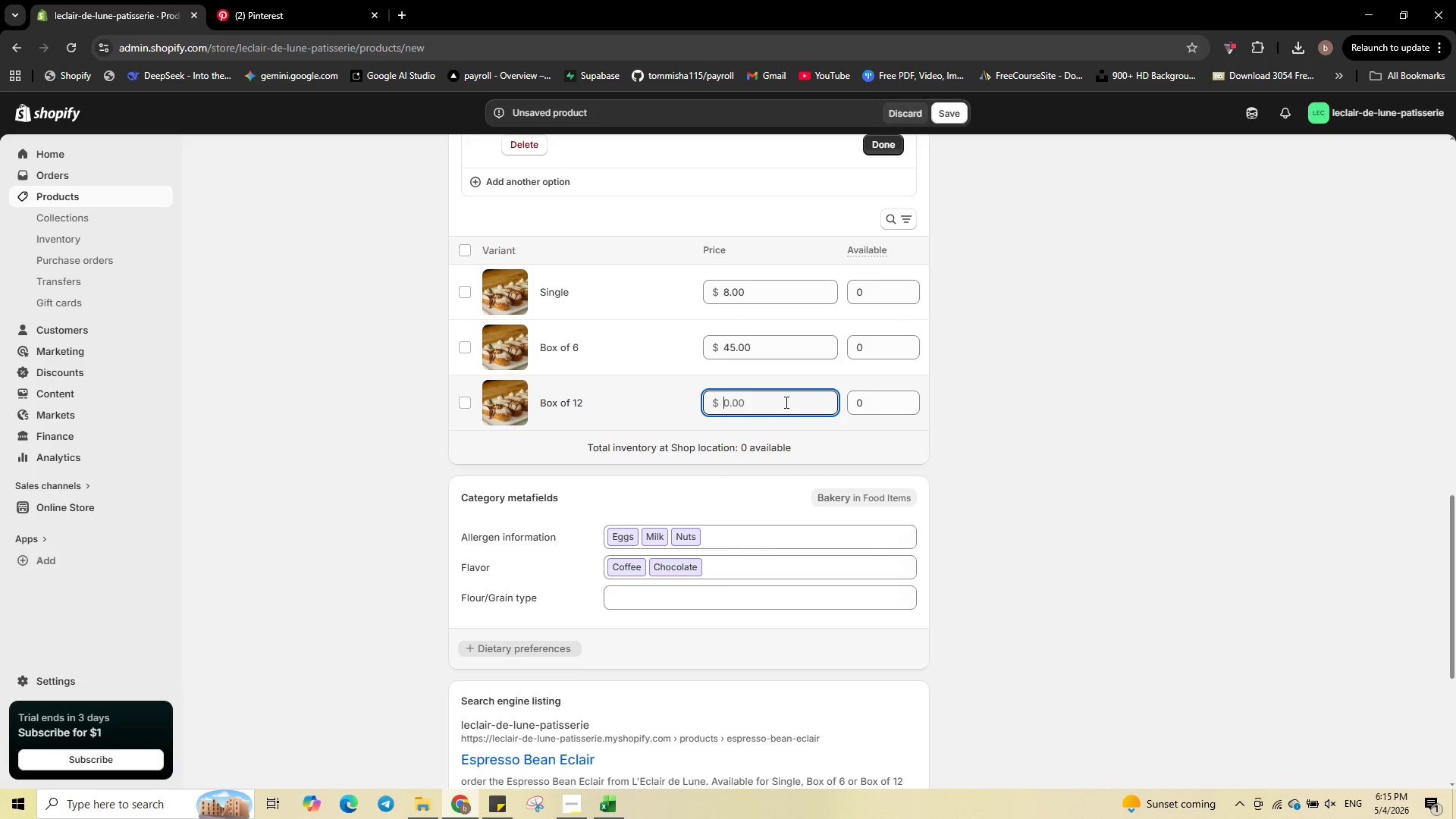 
key(Numpad8)
 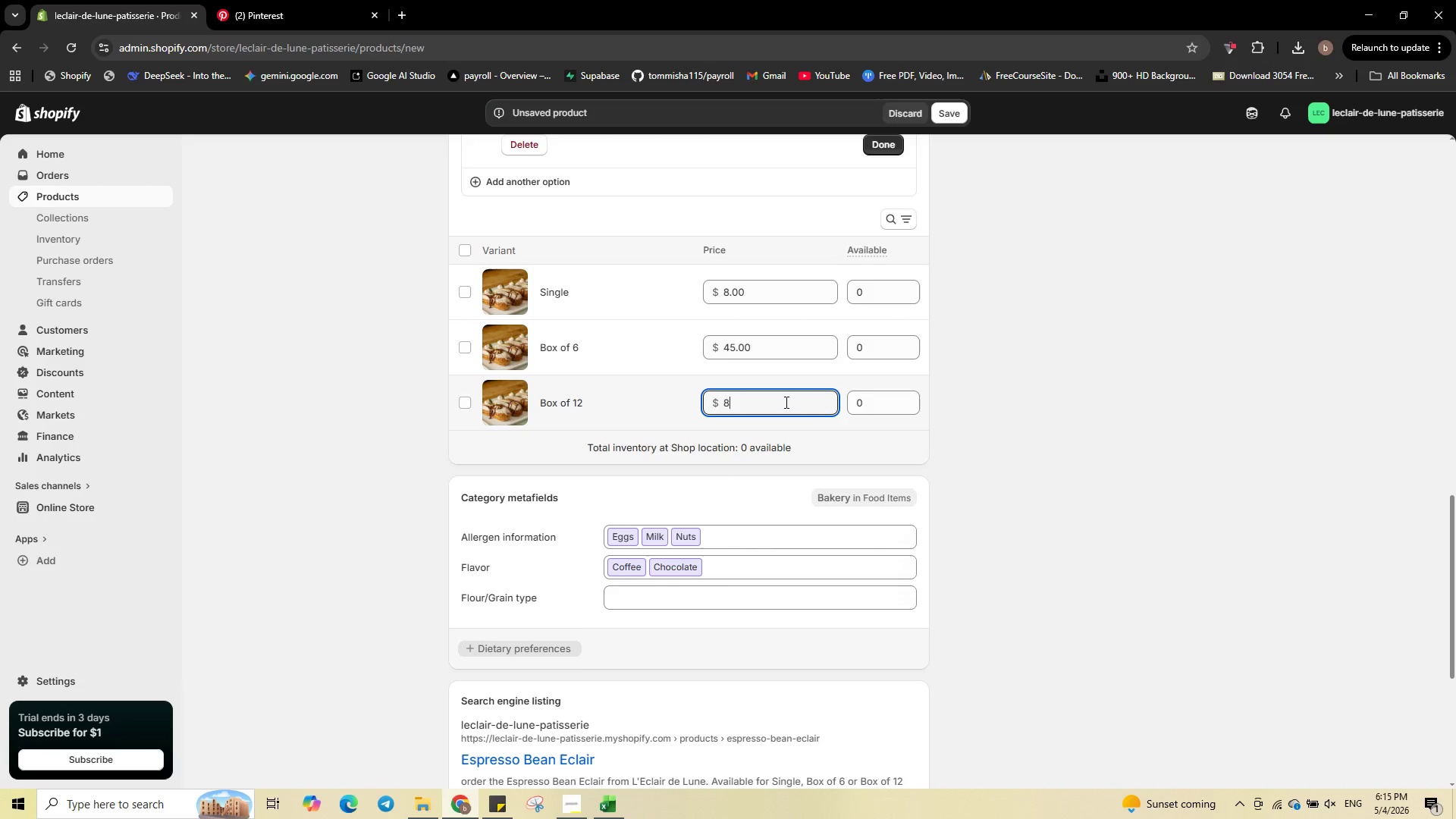 
key(Numpad2)
 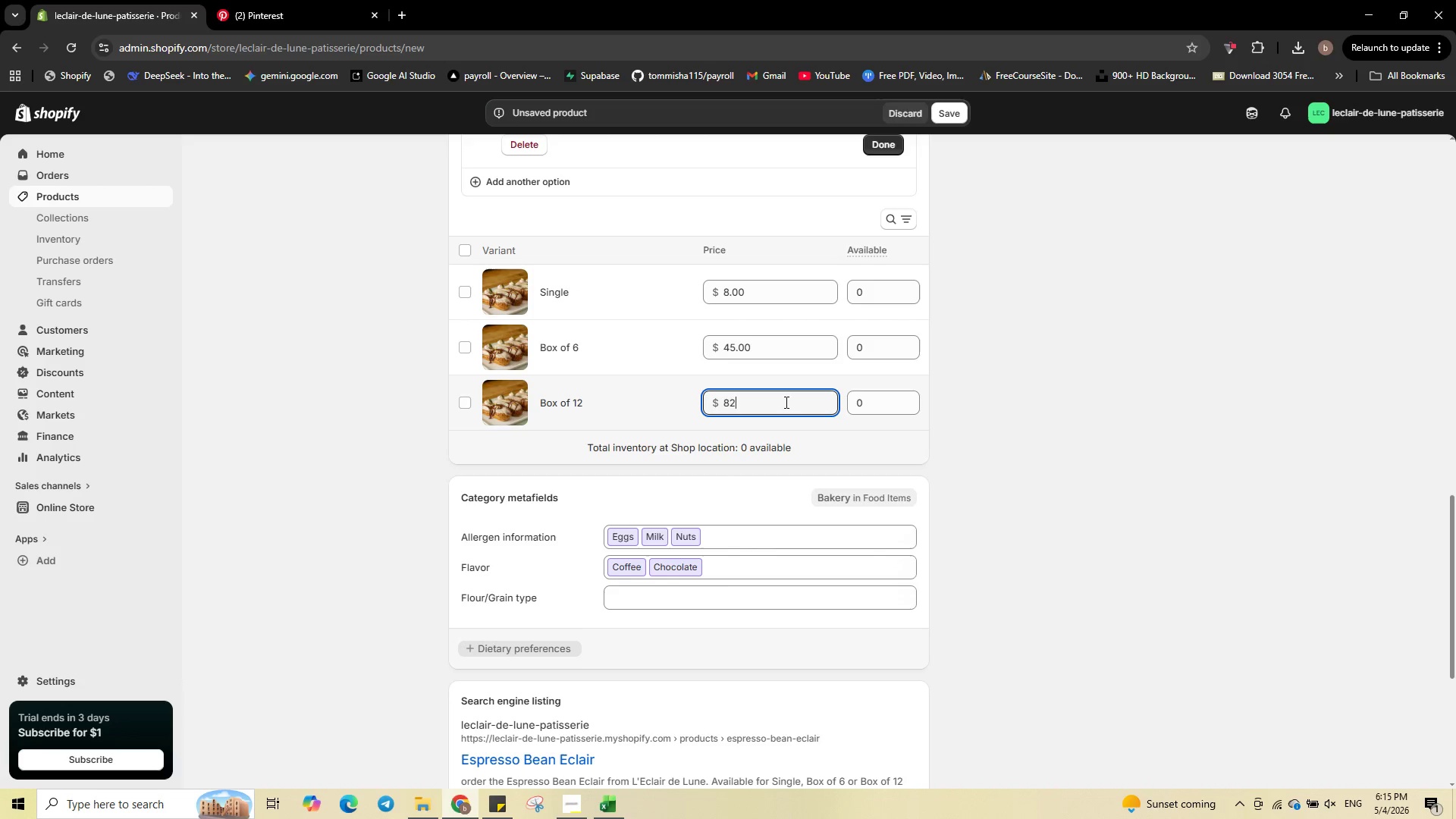 
key(NumpadDecimal)
 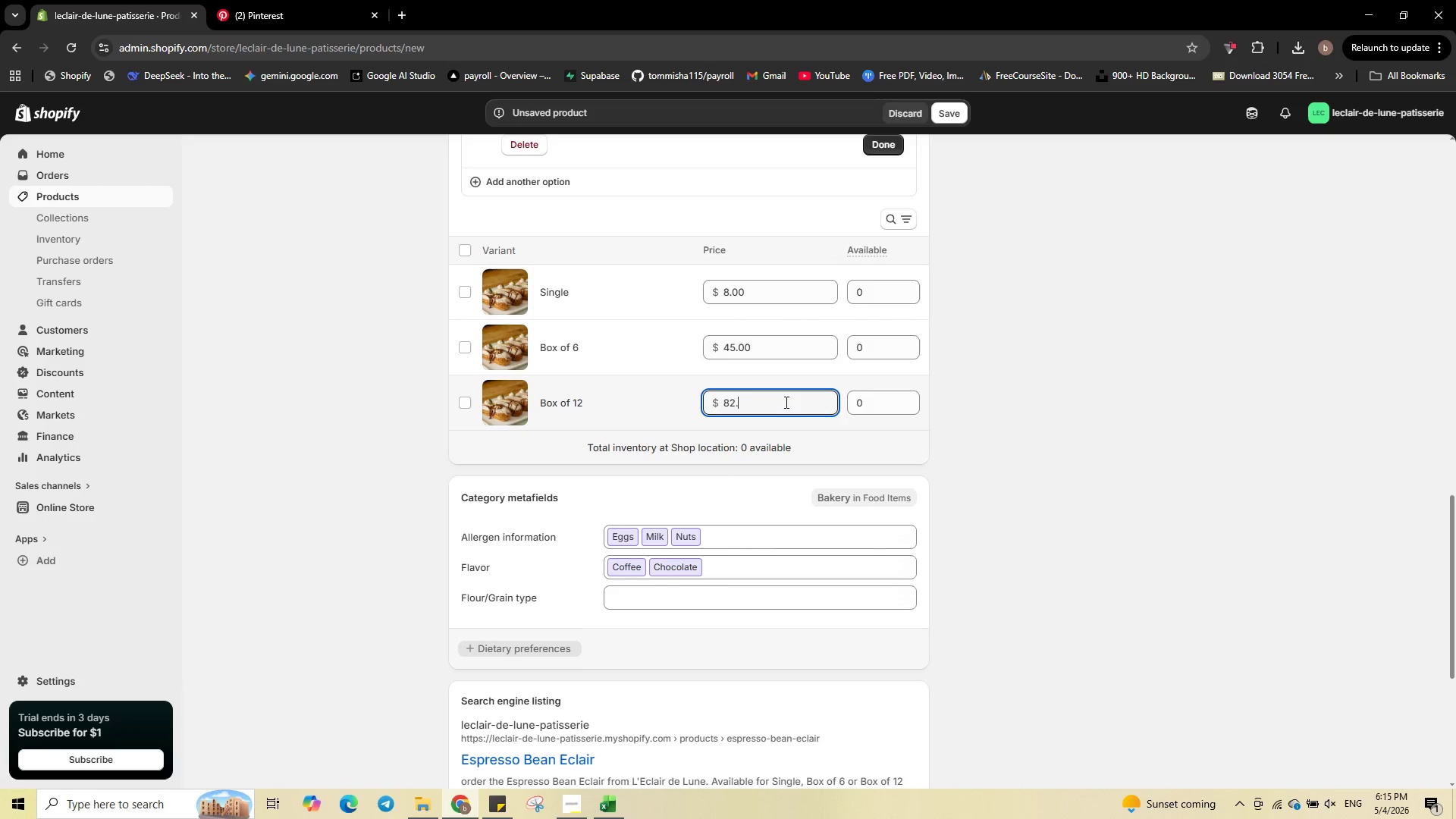 
key(Numpad0)
 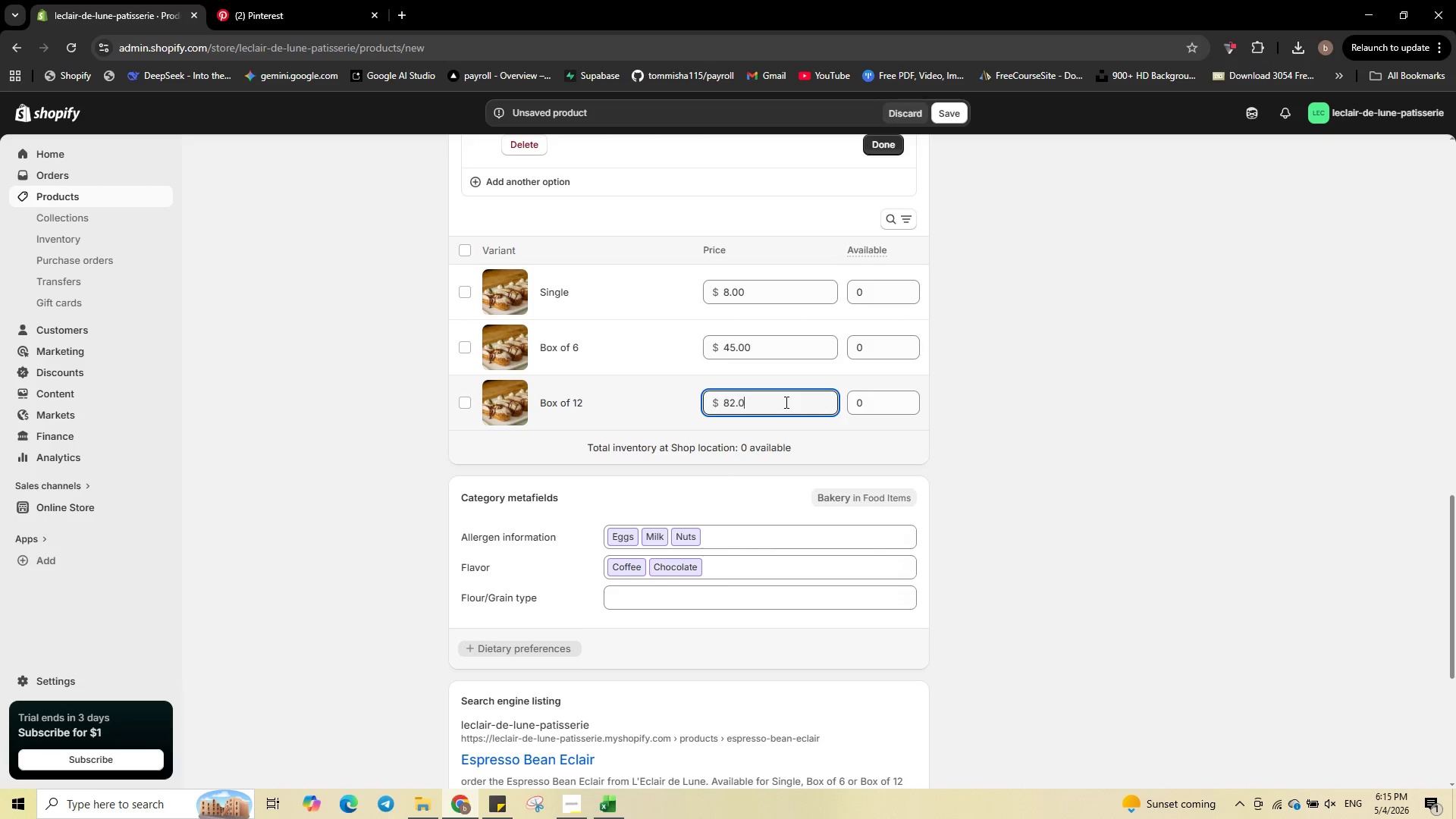 
key(Numpad0)
 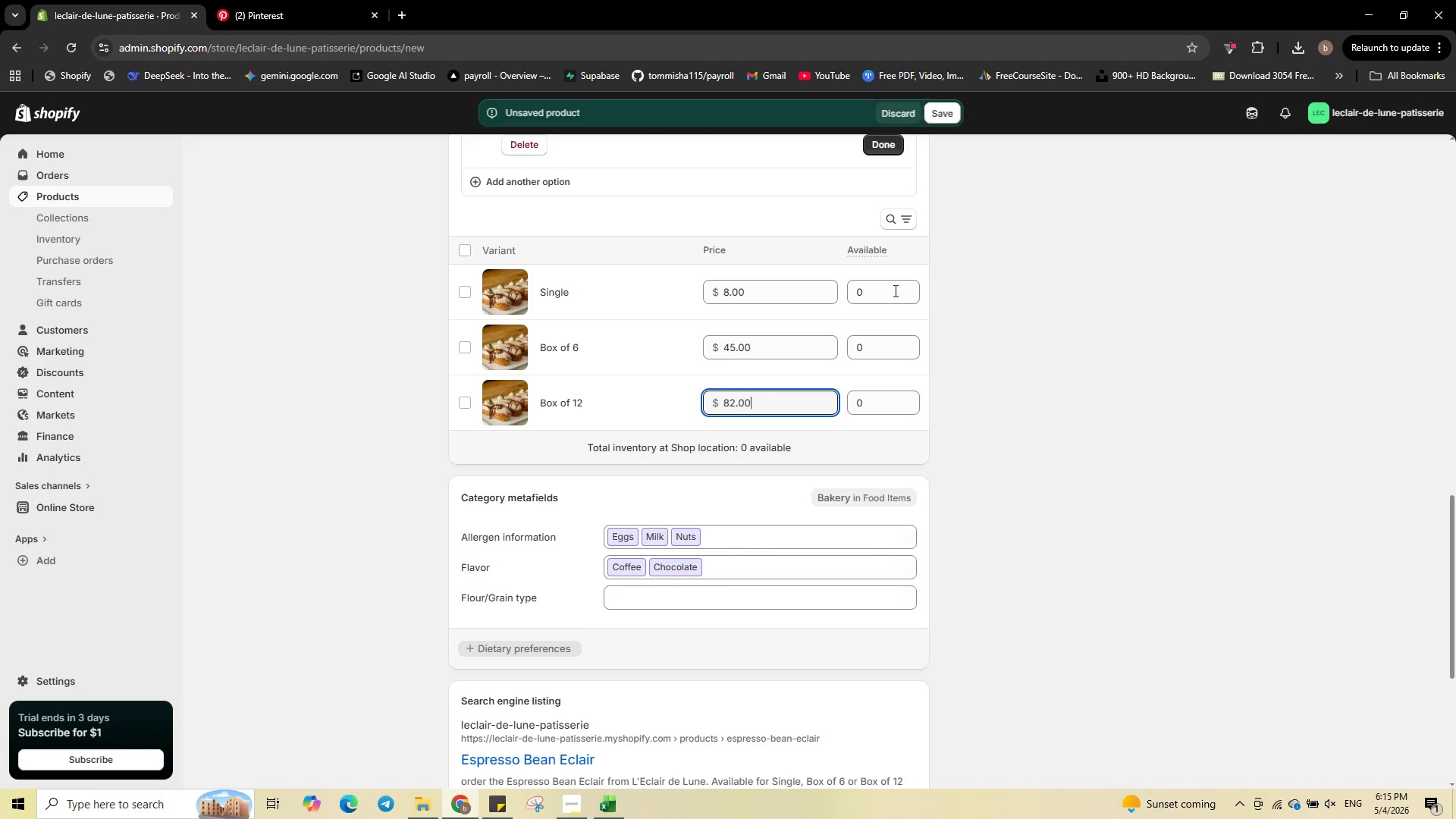 
left_click([893, 291])
 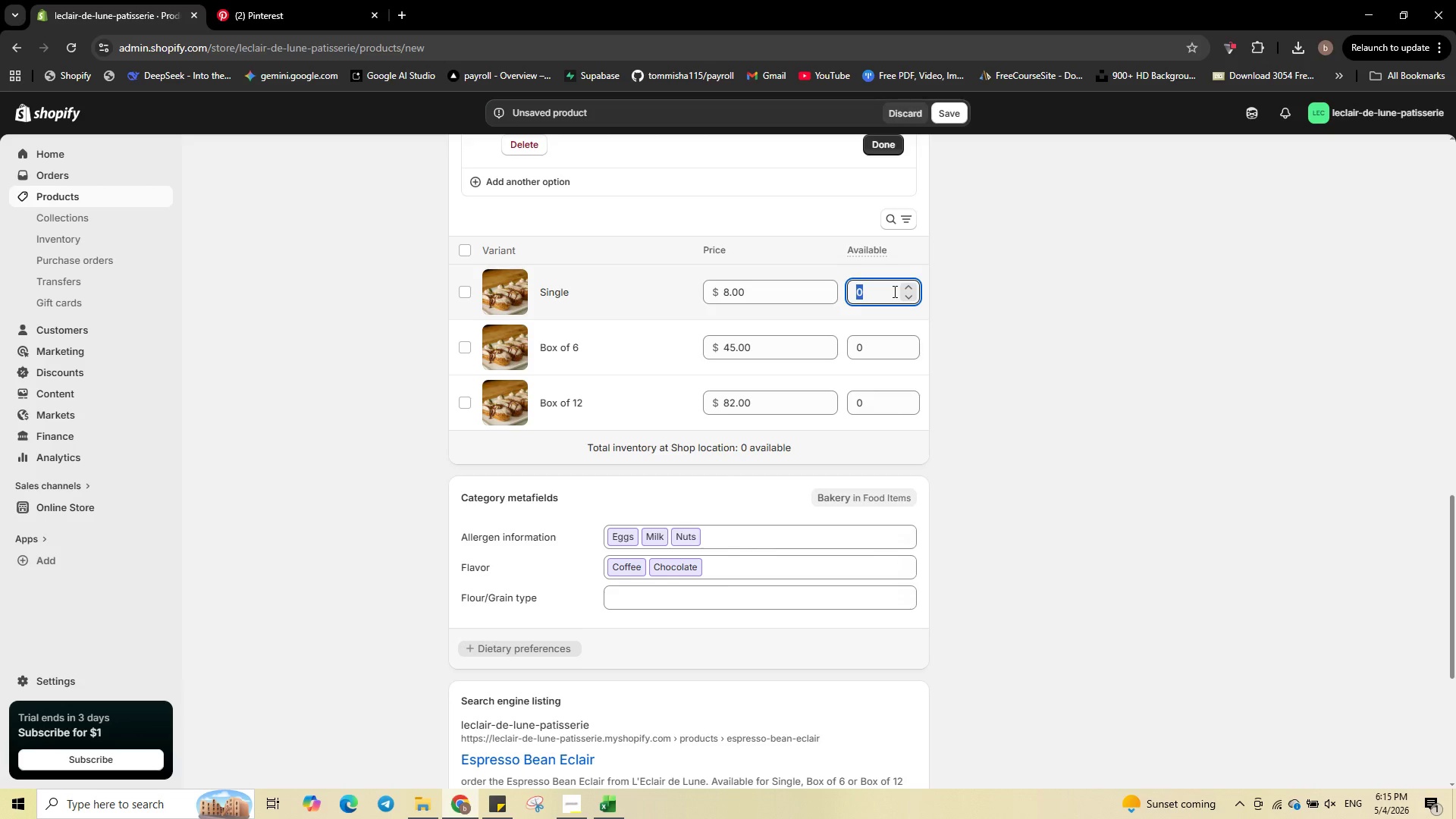 
key(Numpad3)
 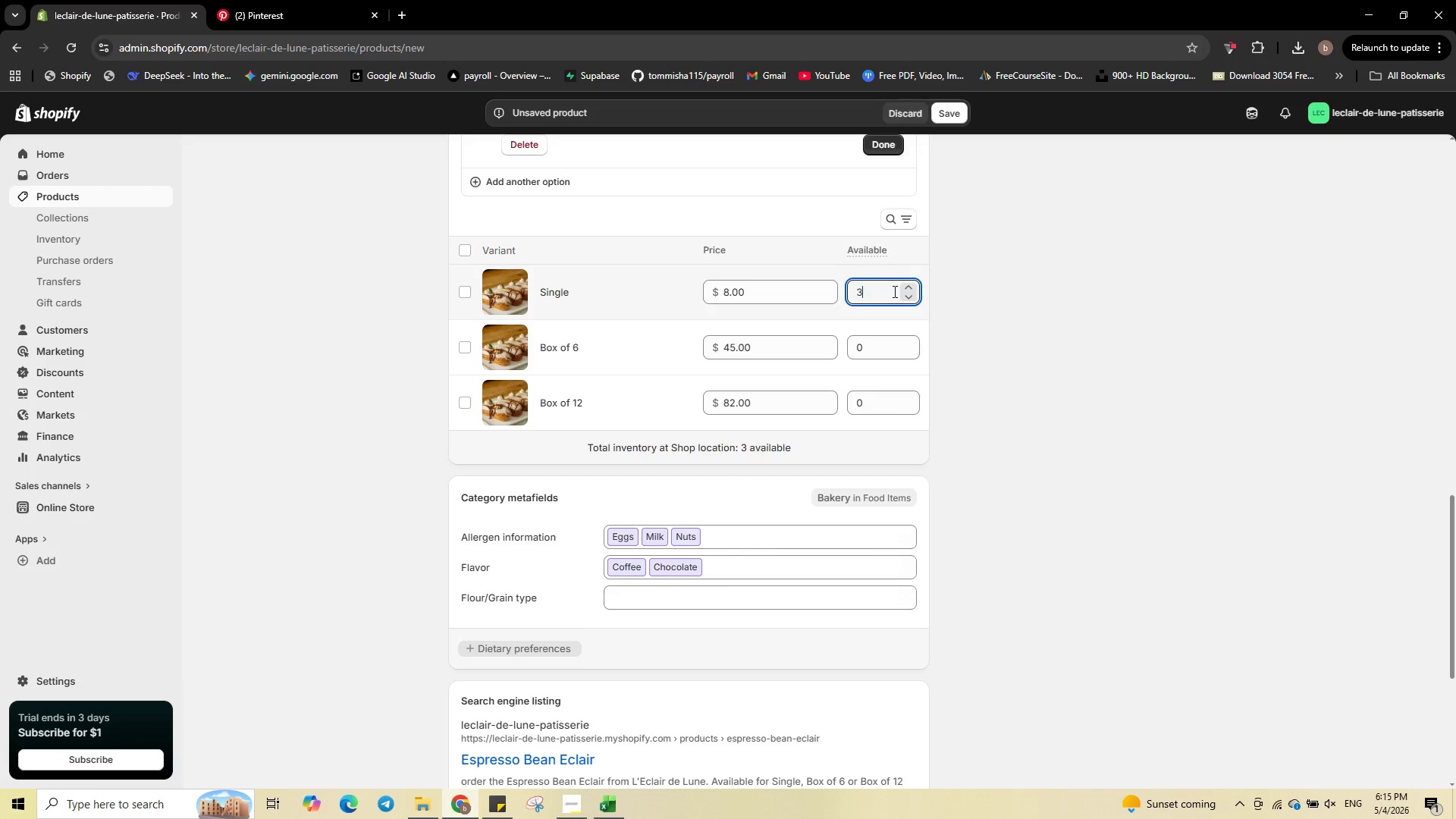 
key(Numpad0)
 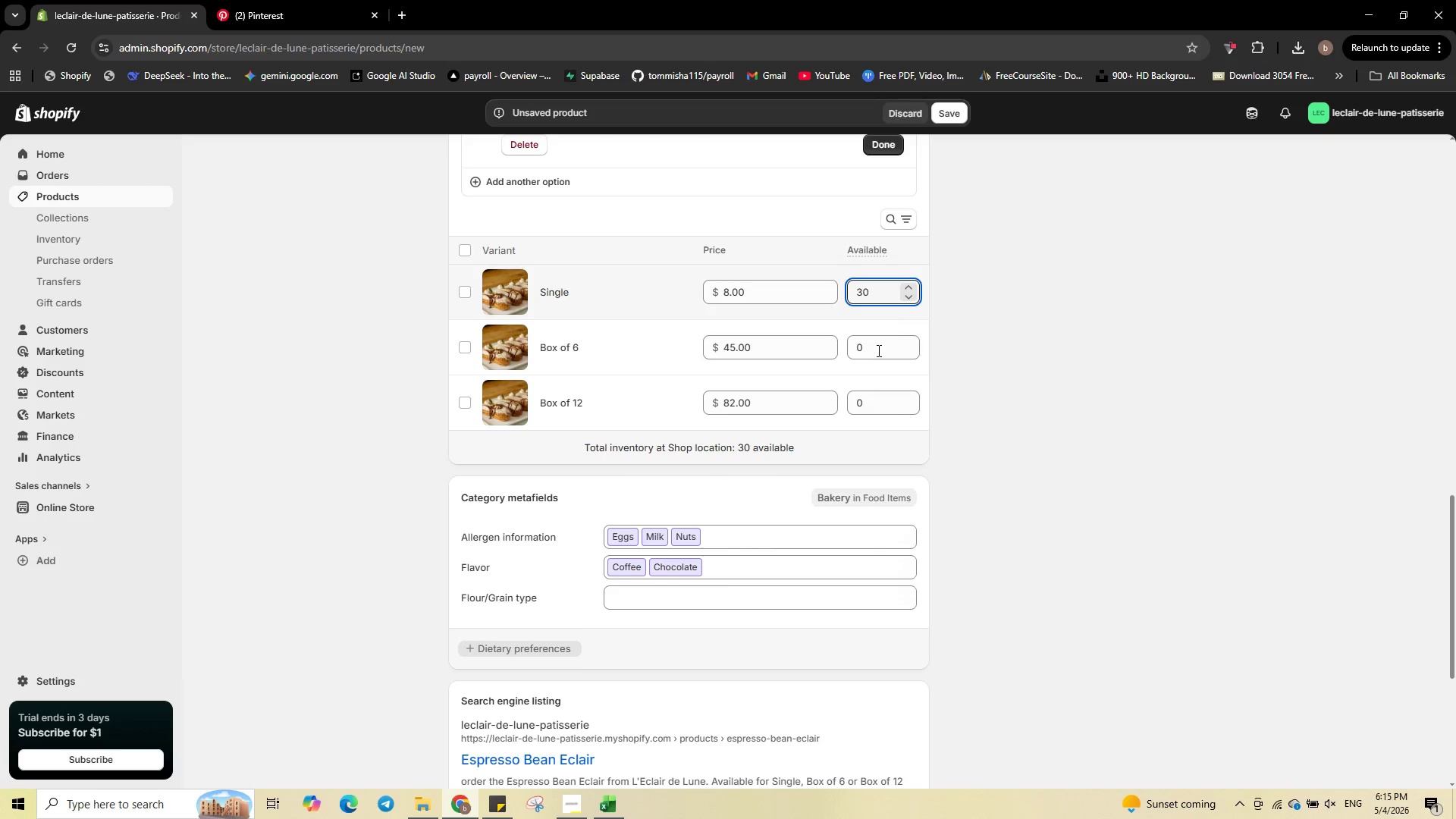 
left_click([877, 351])
 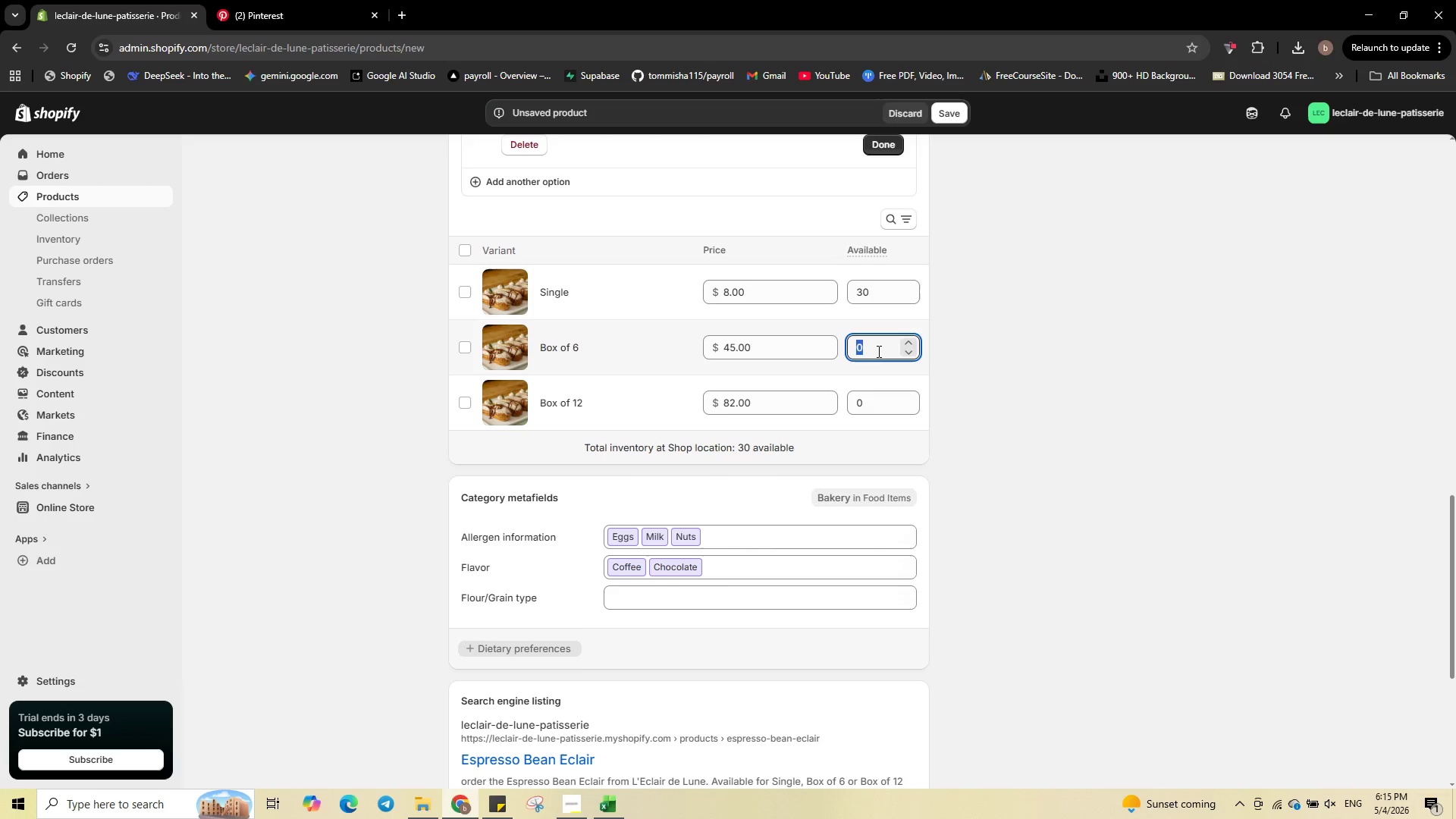 
key(Numpad1)
 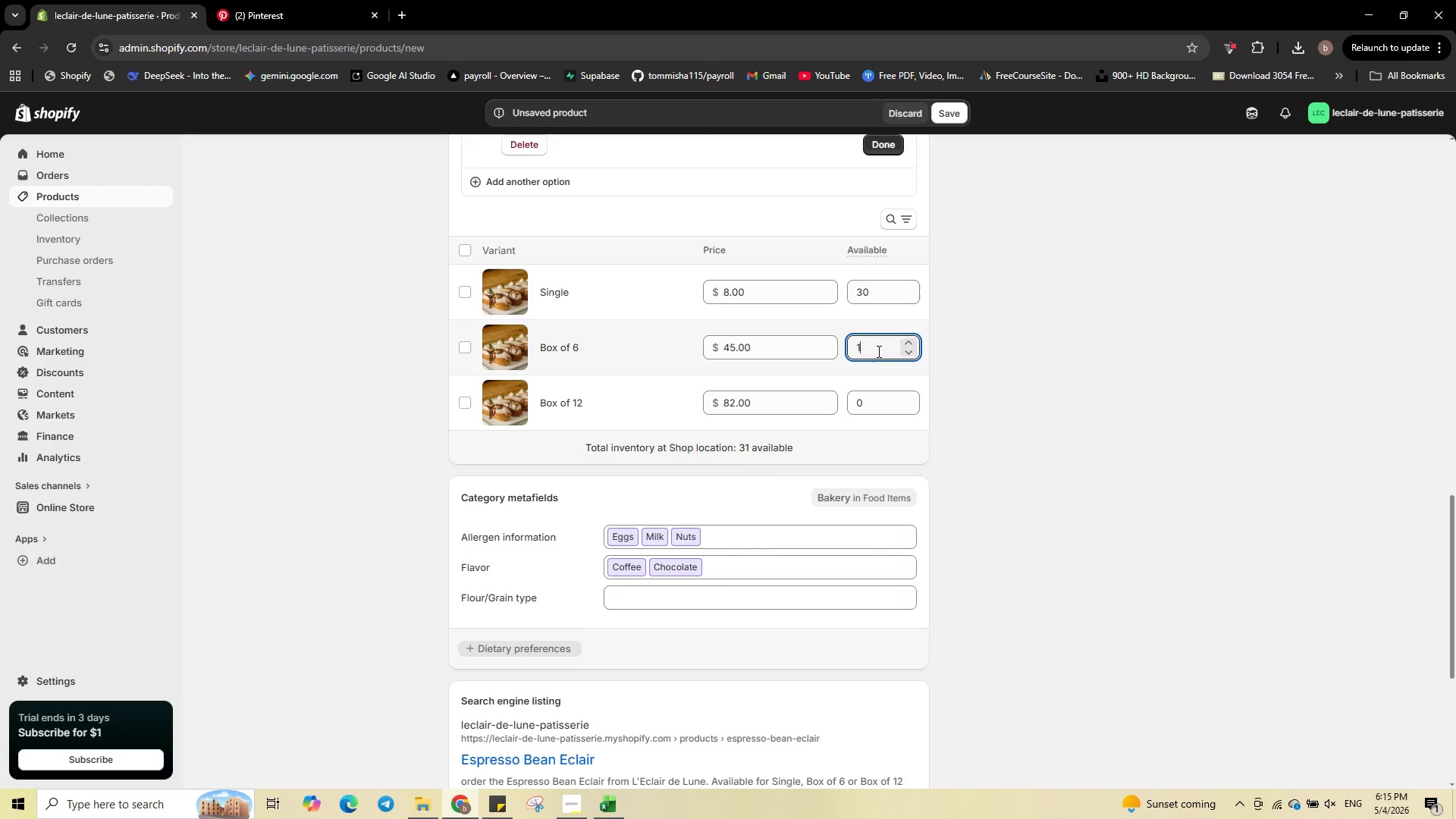 
key(Numpad2)
 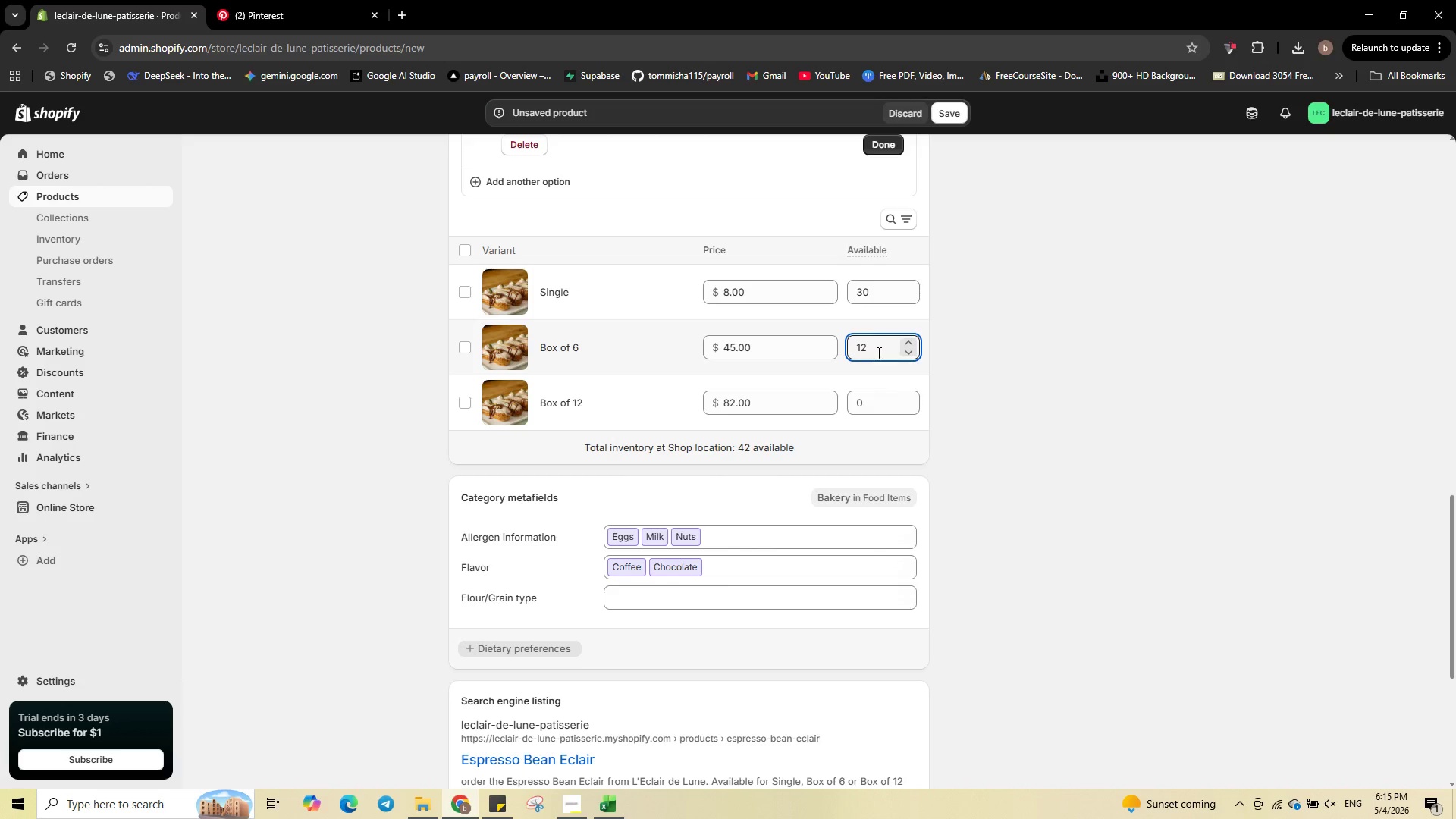 
left_click([884, 406])
 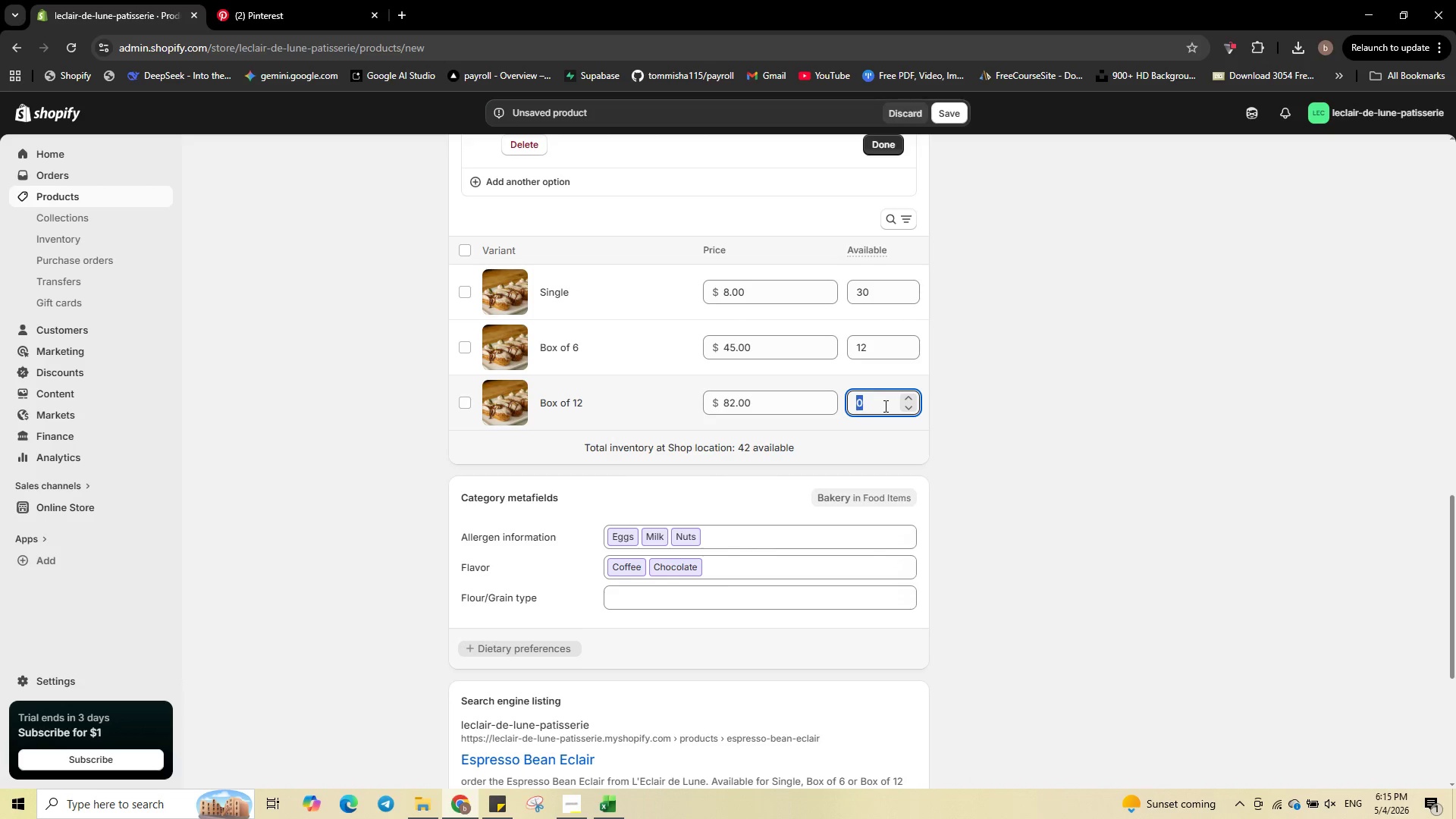 
key(Numpad5)
 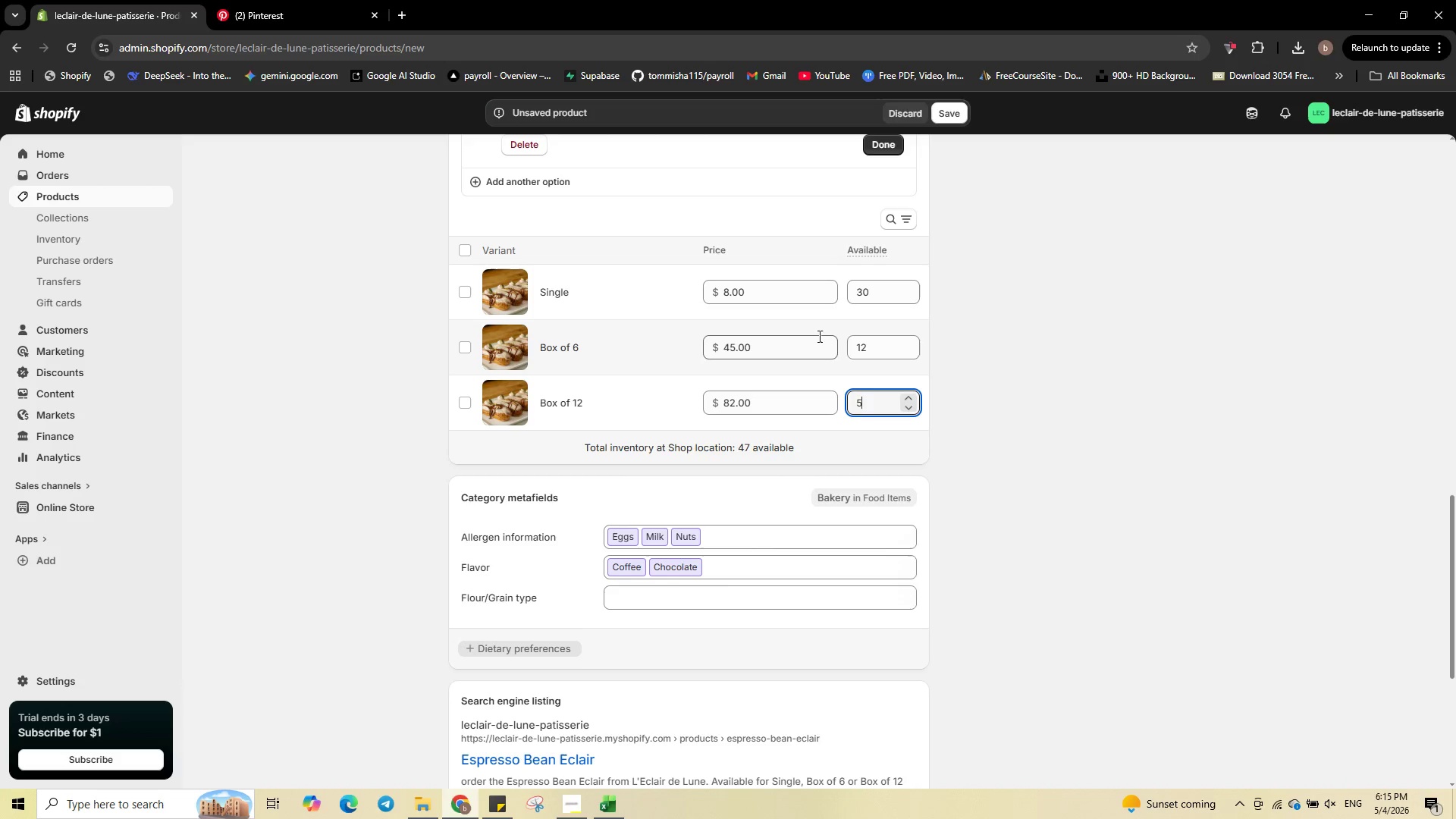 
scroll: coordinate [818, 336], scroll_direction: up, amount: 2.0
 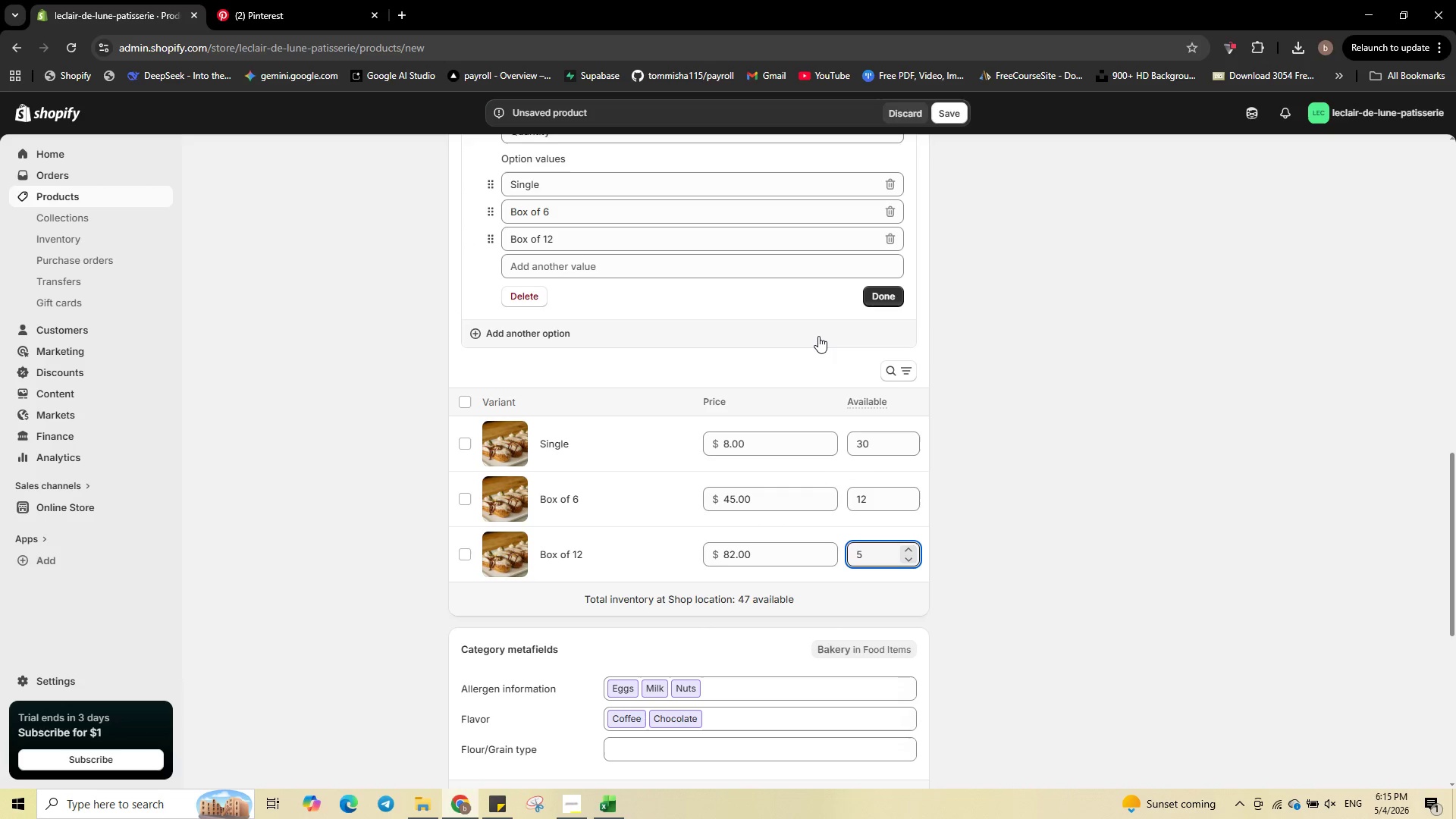 
scroll: coordinate [818, 336], scroll_direction: down, amount: 1.0
 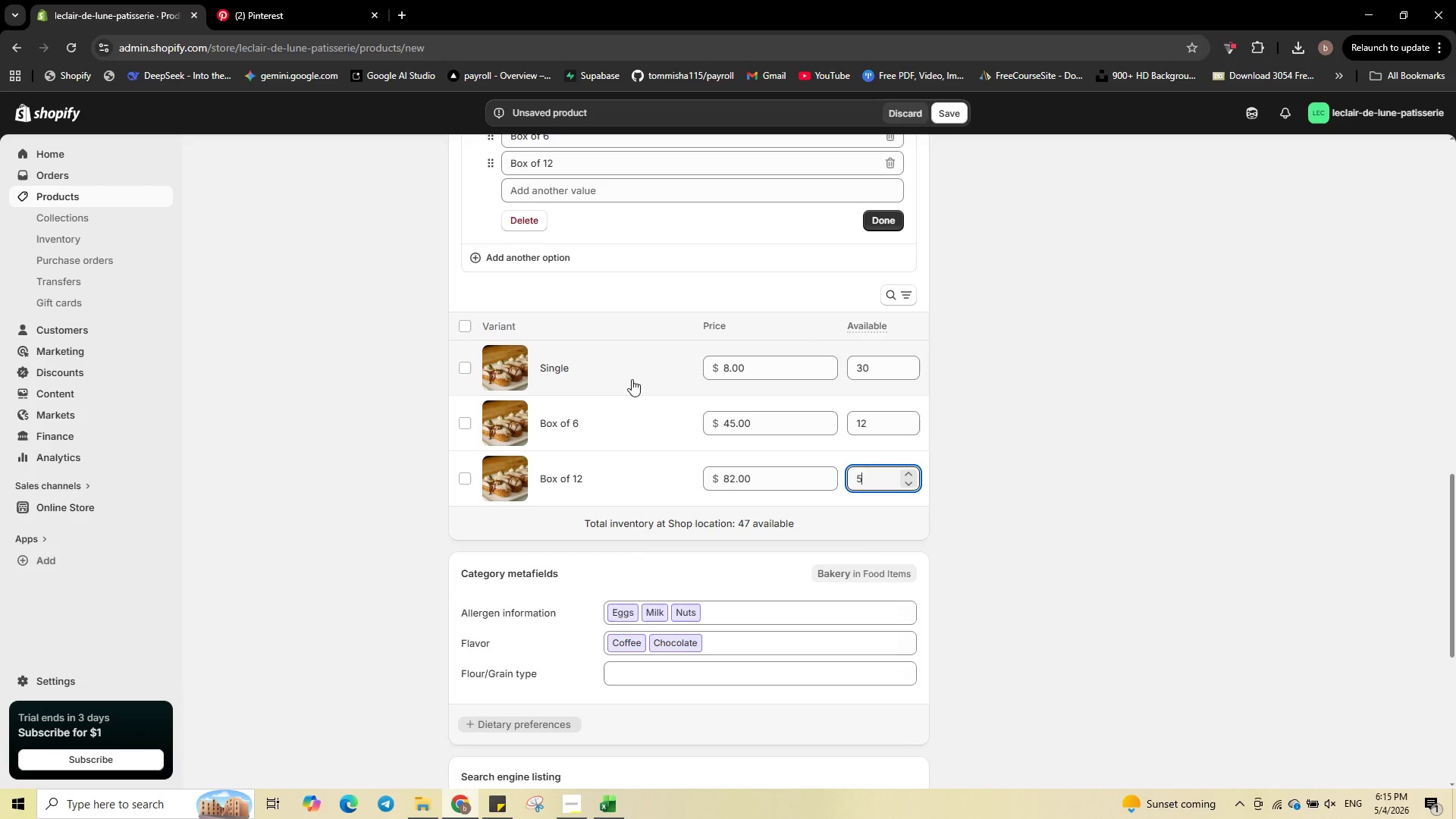 
left_click([632, 379])
 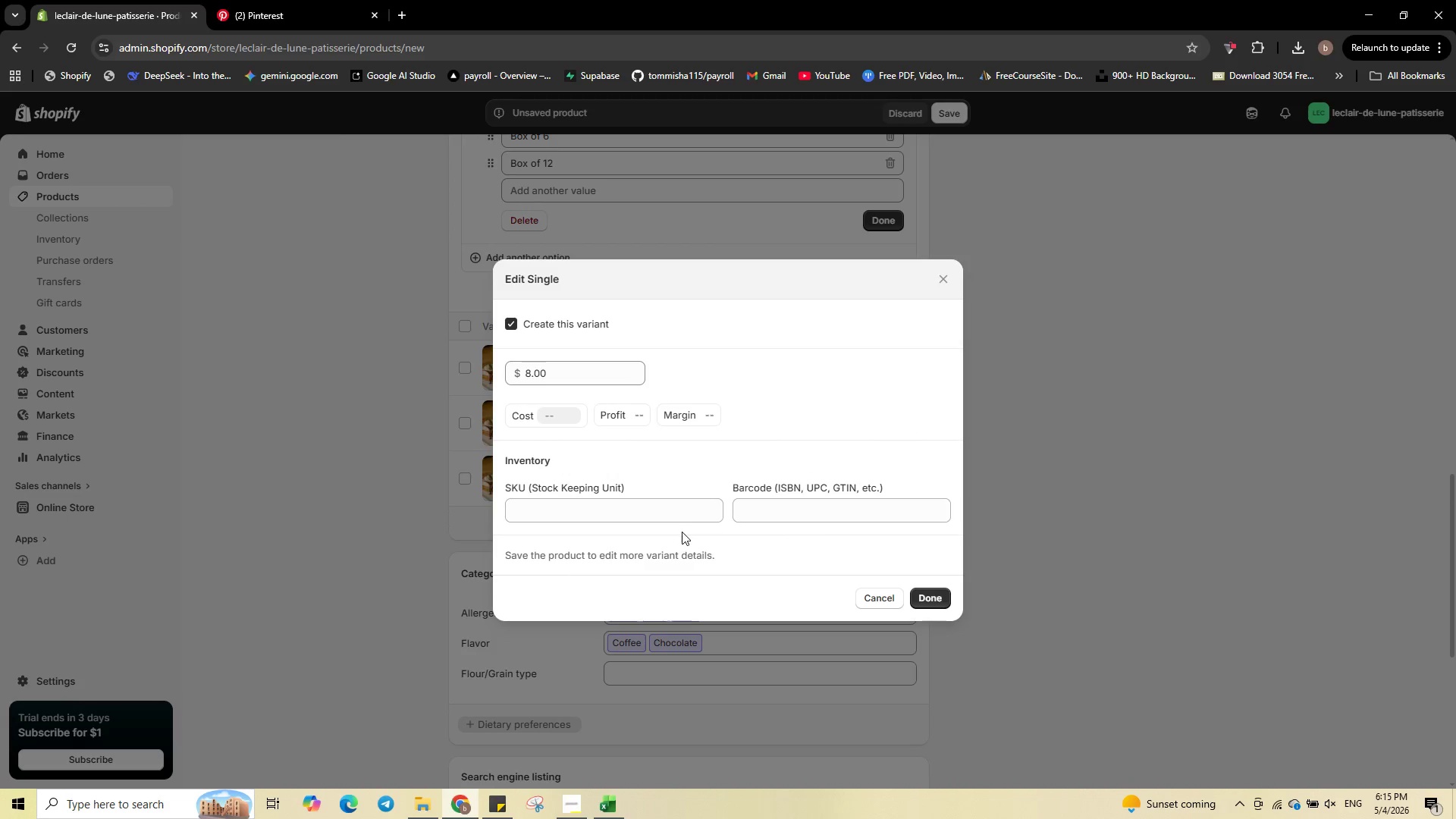 
left_click([665, 509])
 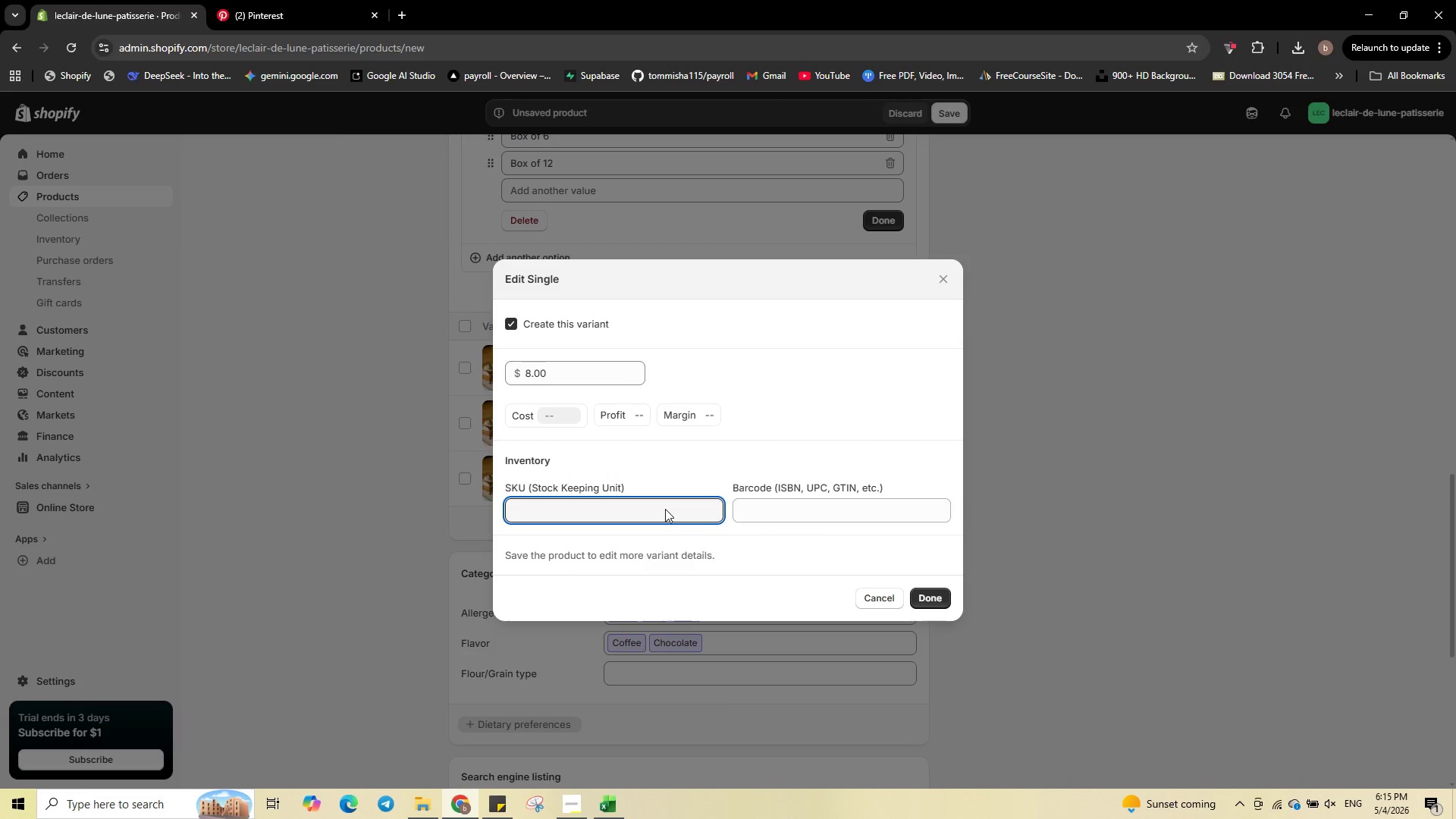 
type(EDL-EBE-SH)
key(Backspace)
type(GL)
 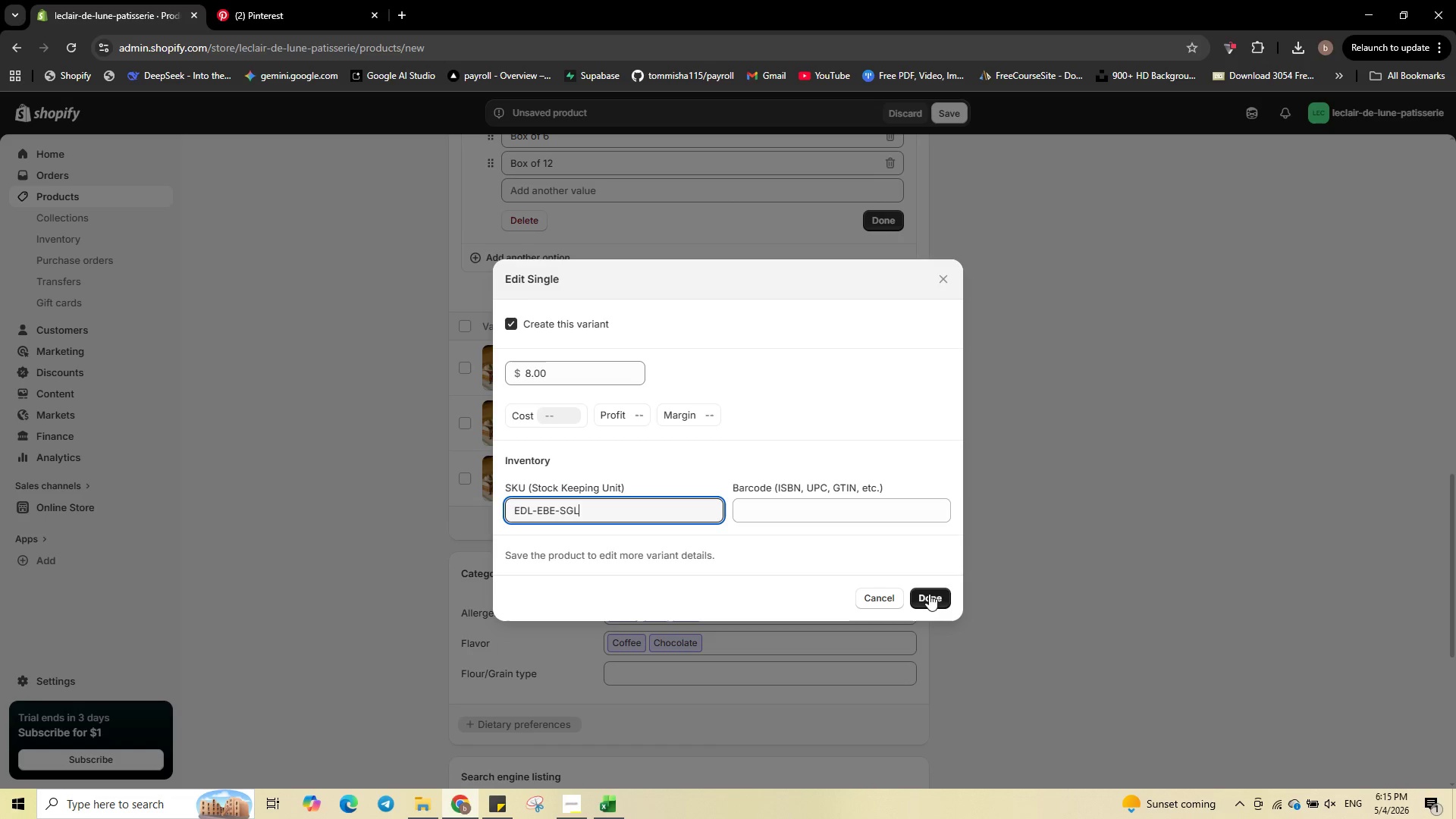 
left_click([930, 594])
 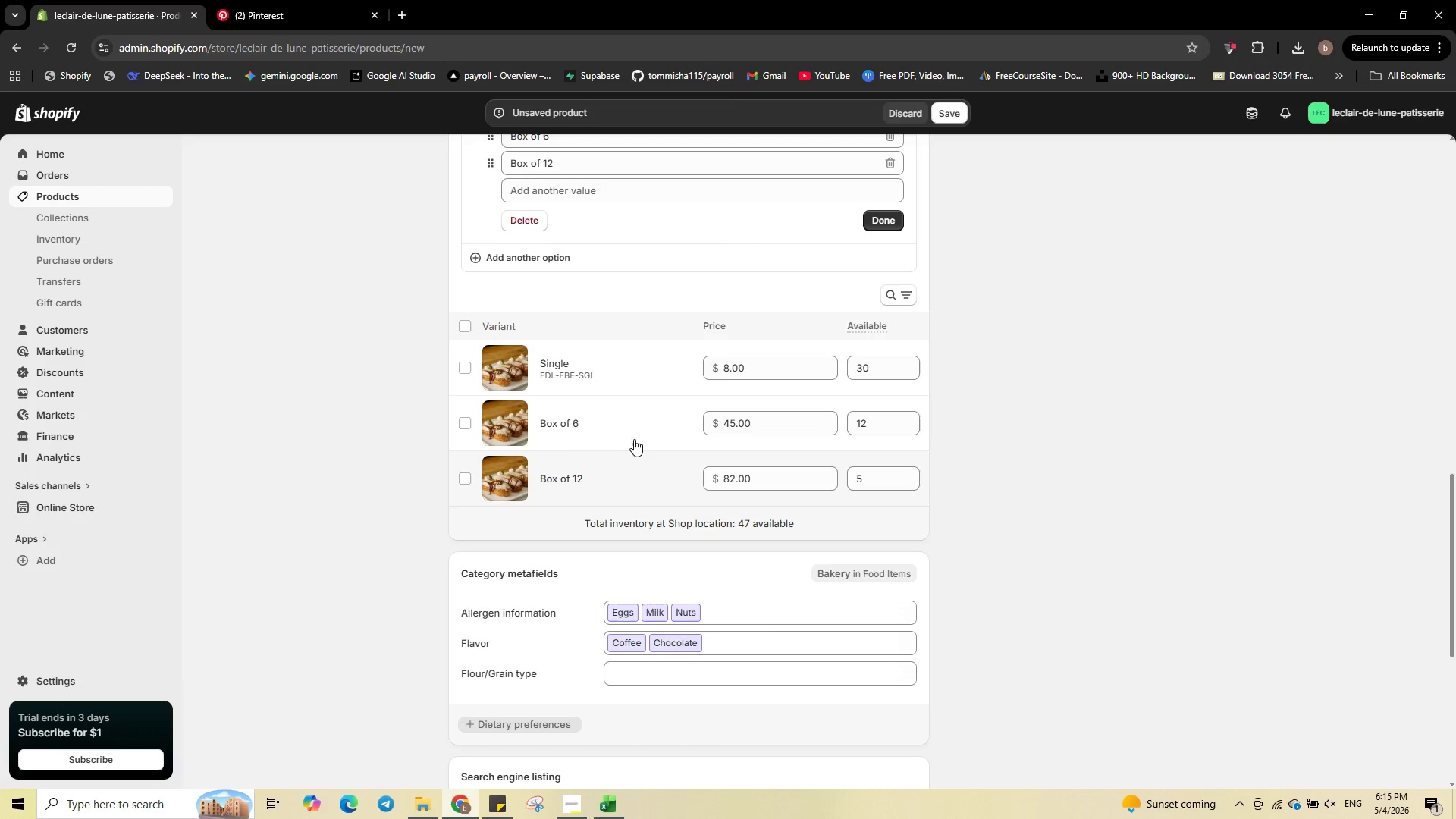 
left_click([623, 424])
 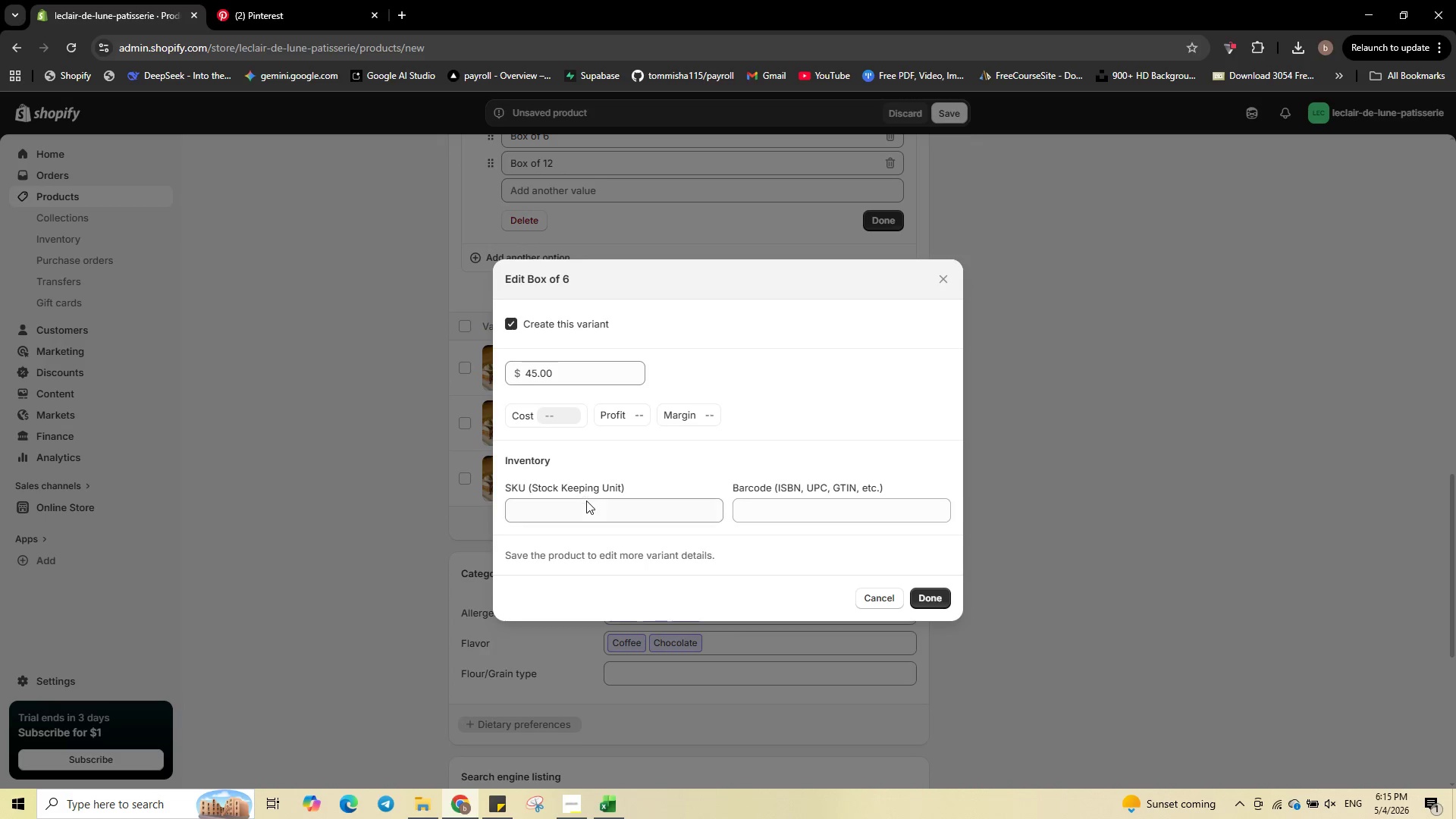 
left_click([586, 501])
 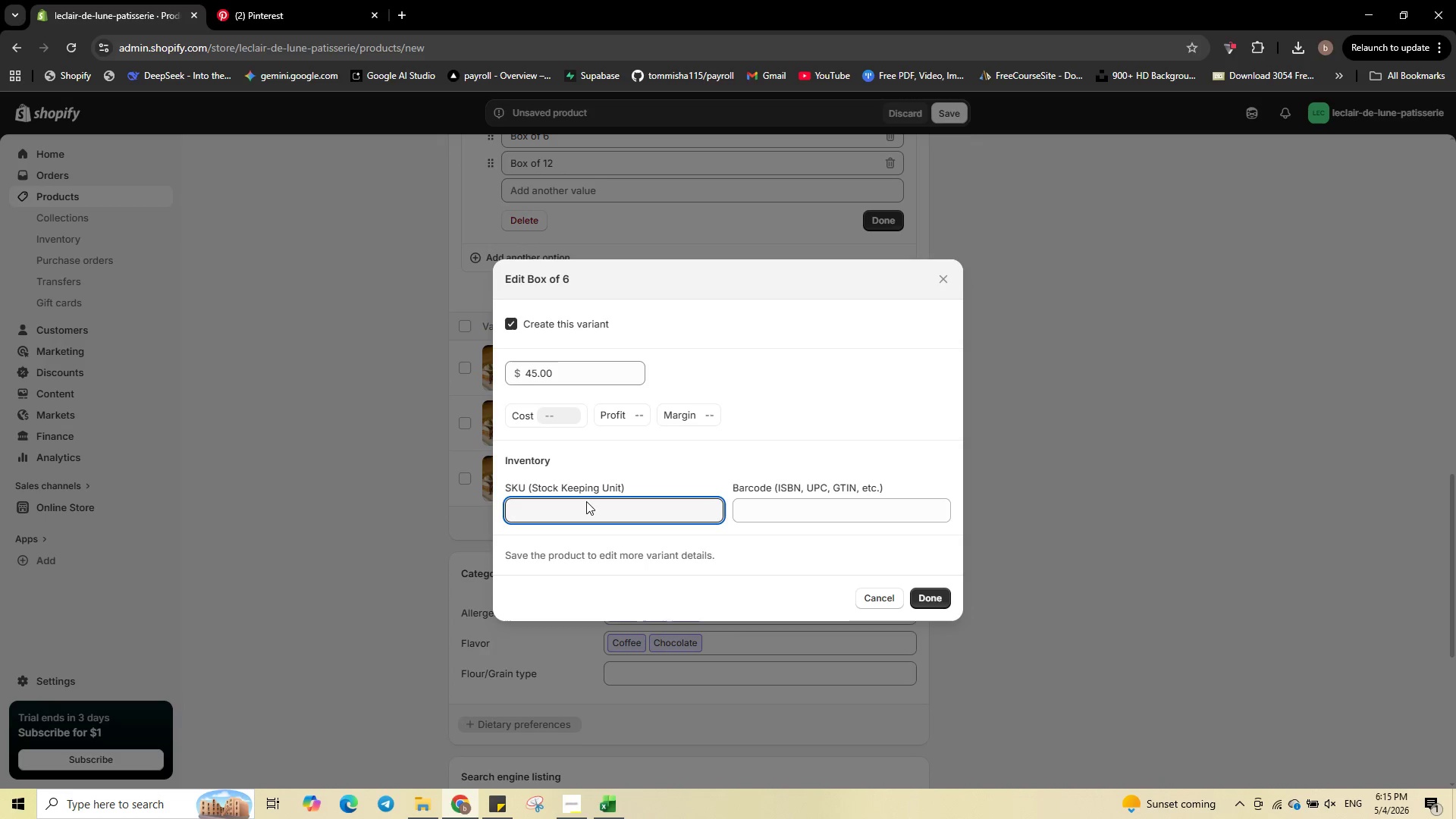 
type(EDL-EBE-6)
 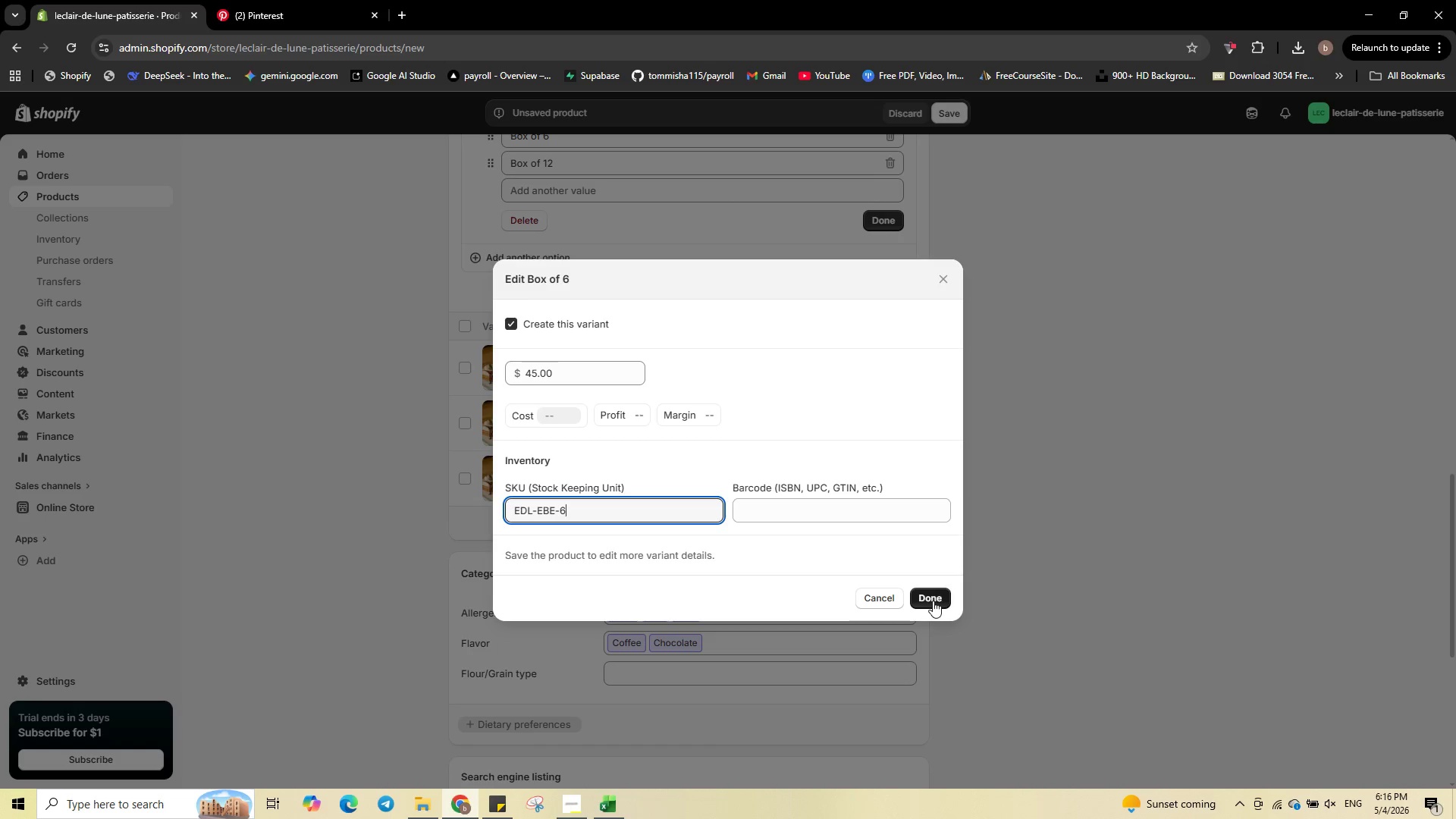 
left_click([933, 601])
 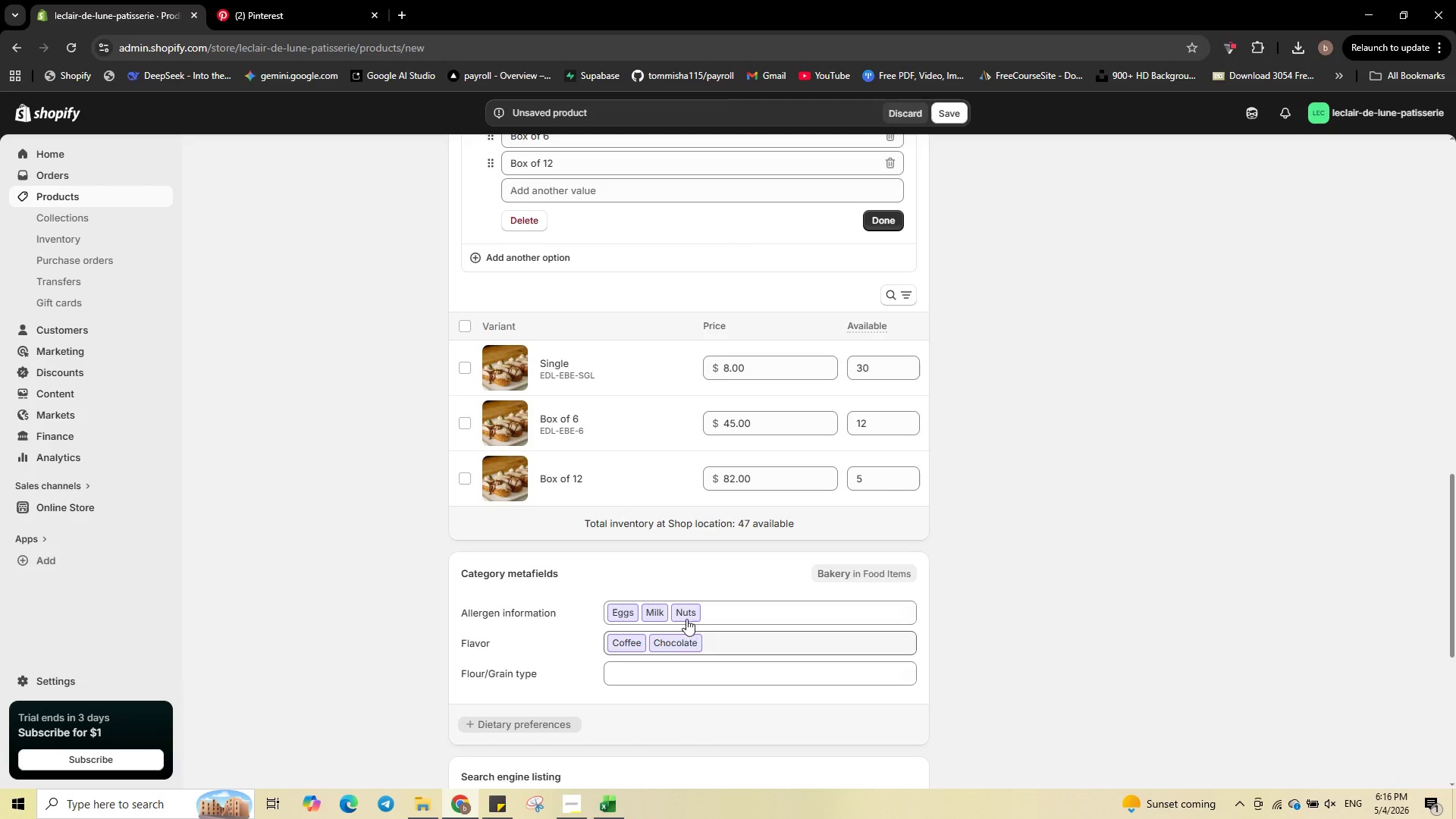 
mouse_move([588, 505])
 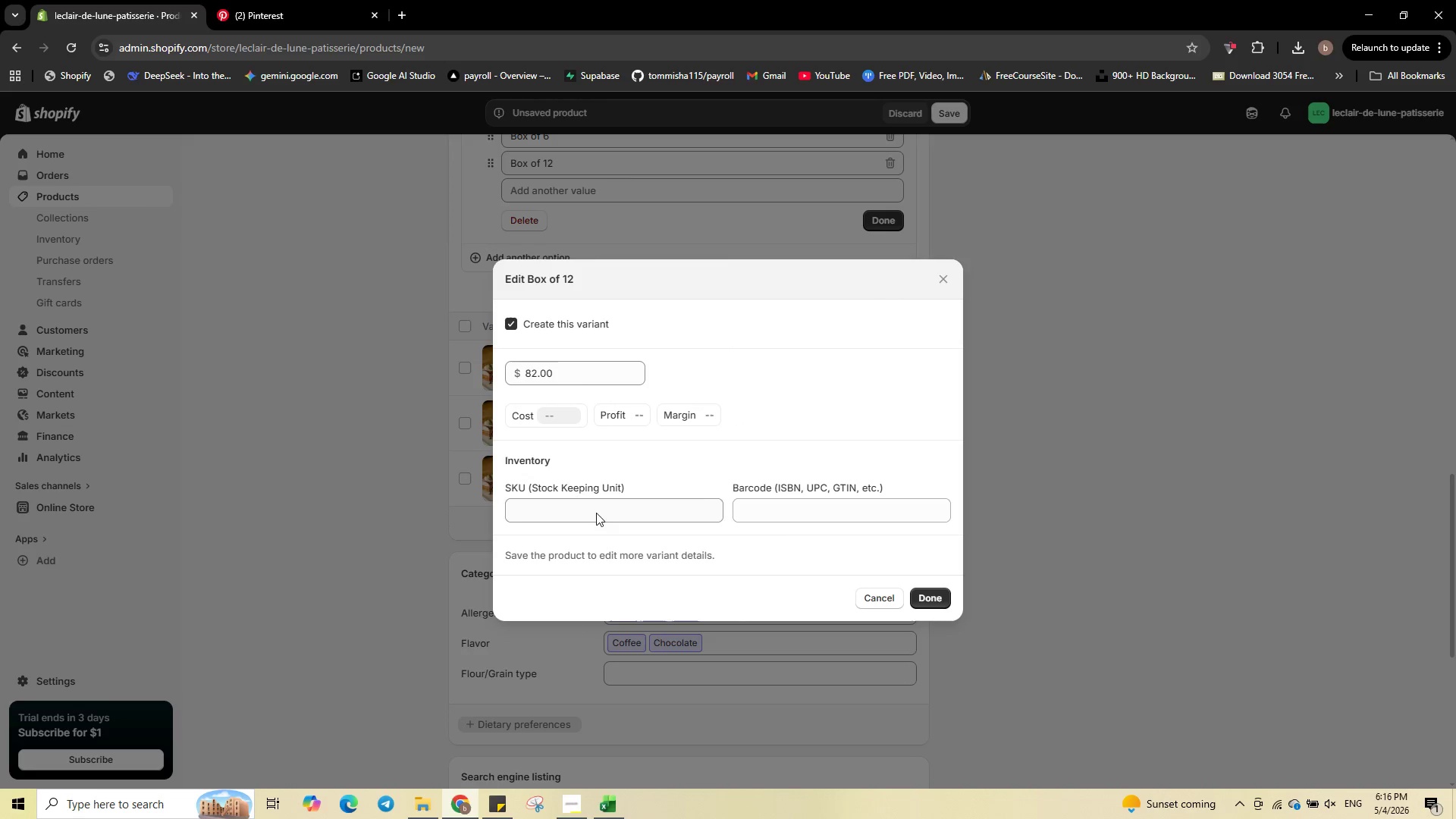 
left_click([596, 513])
 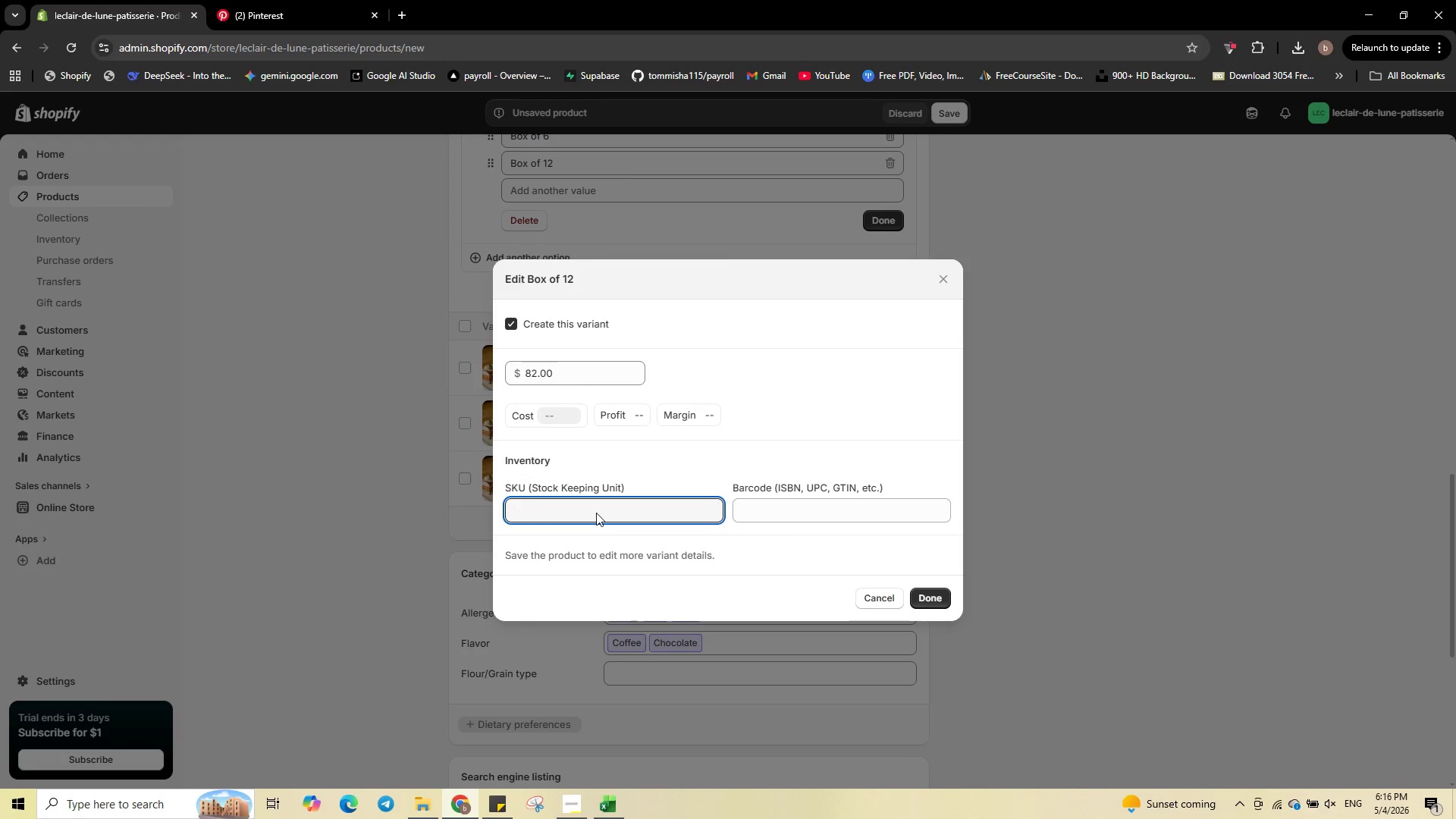 
type(EDL-00018)
 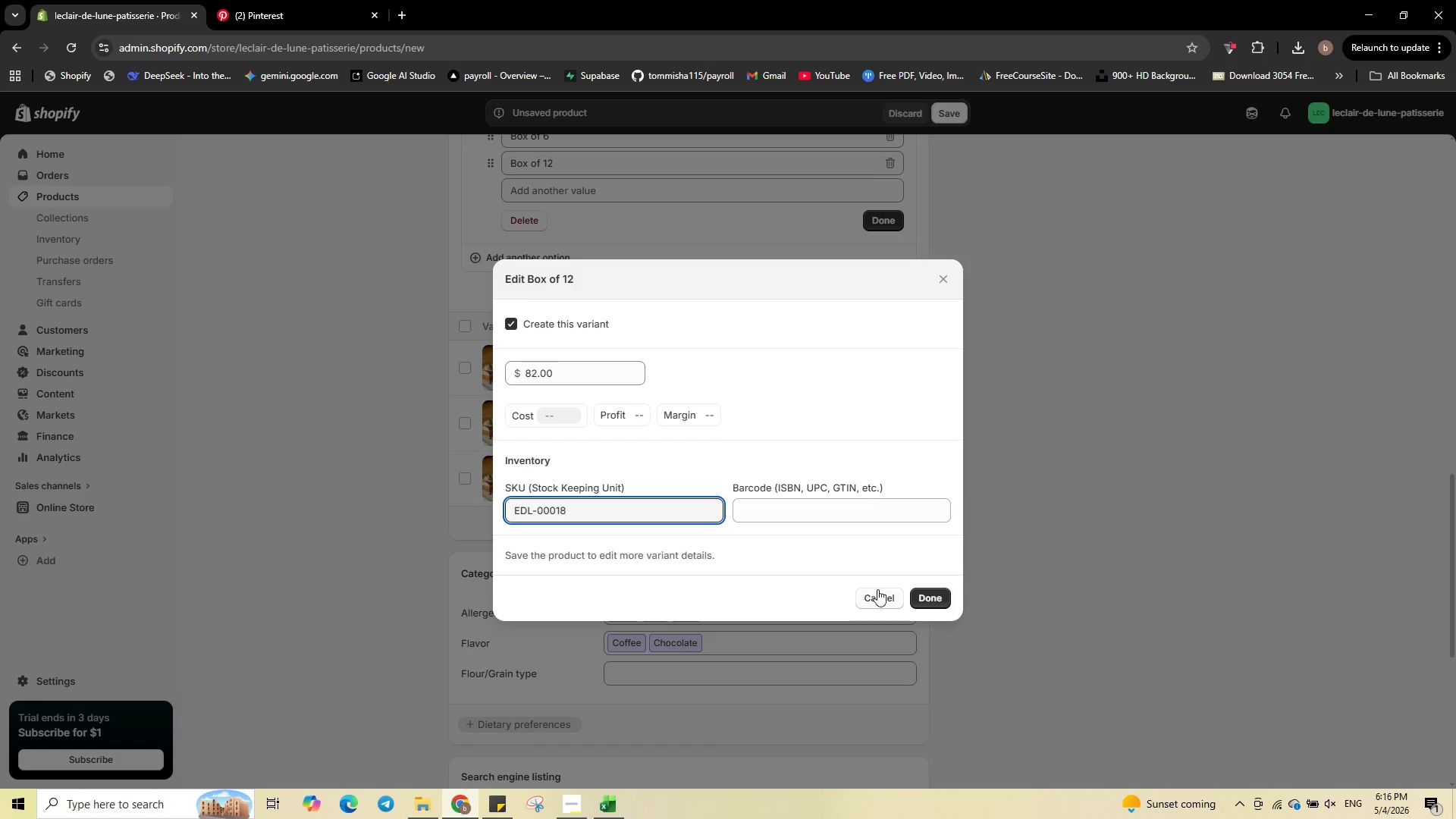 
left_click([931, 589])
 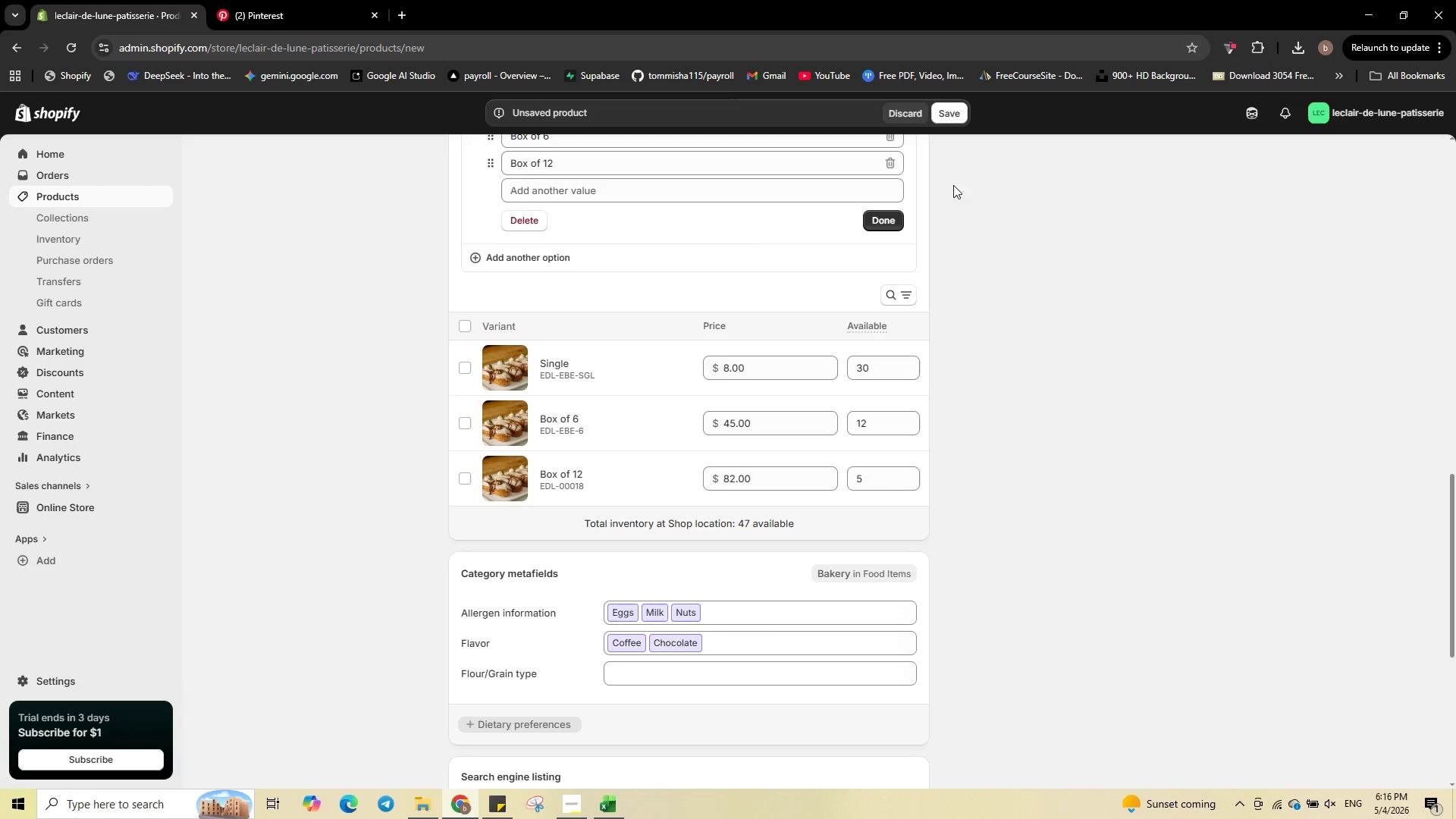 
left_click([953, 113])
 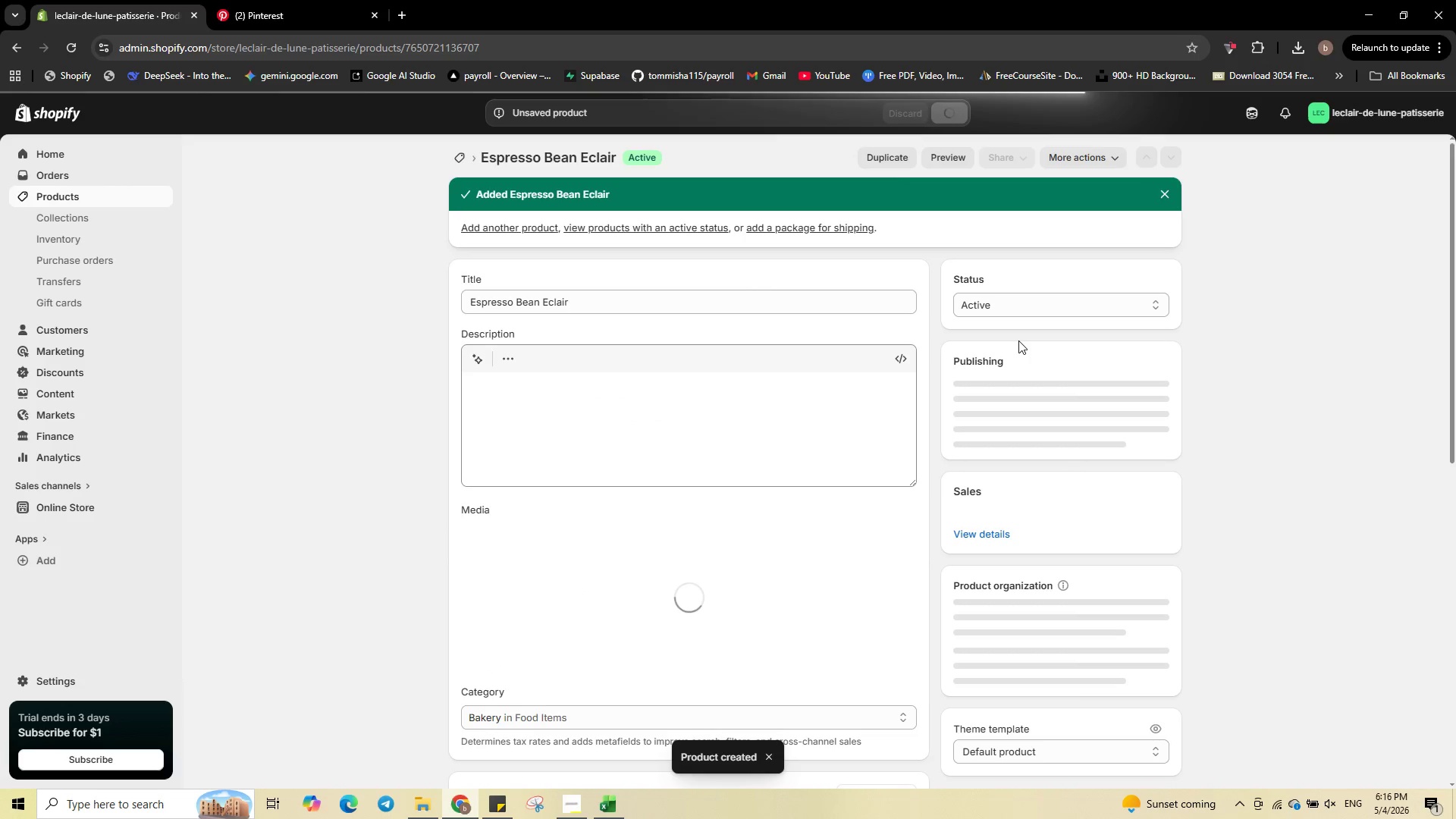 
wait(12.56)
 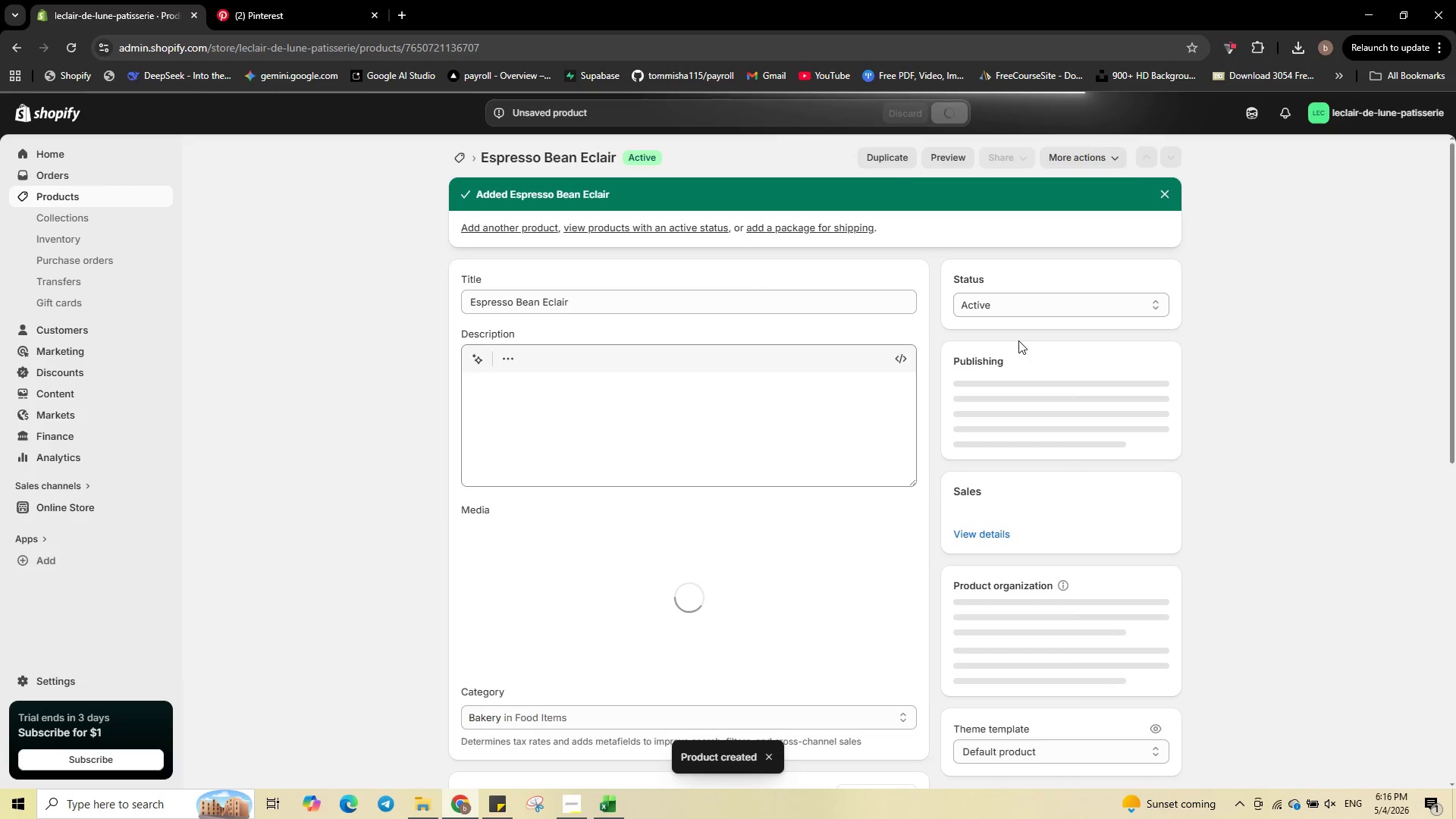 
scroll: coordinate [812, 350], scroll_direction: down, amount: 7.0
 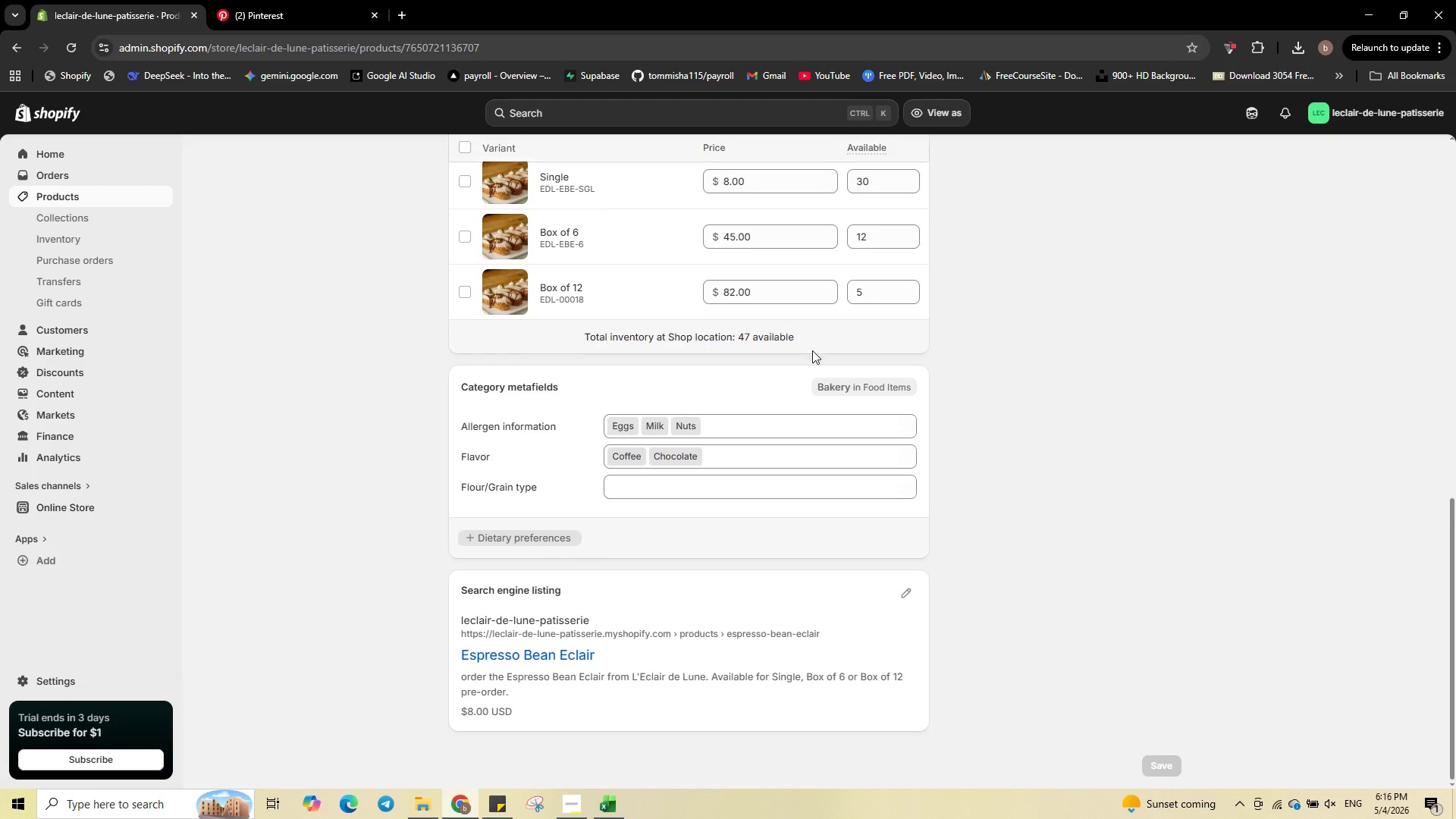 
scroll: coordinate [812, 350], scroll_direction: up, amount: 2.0
 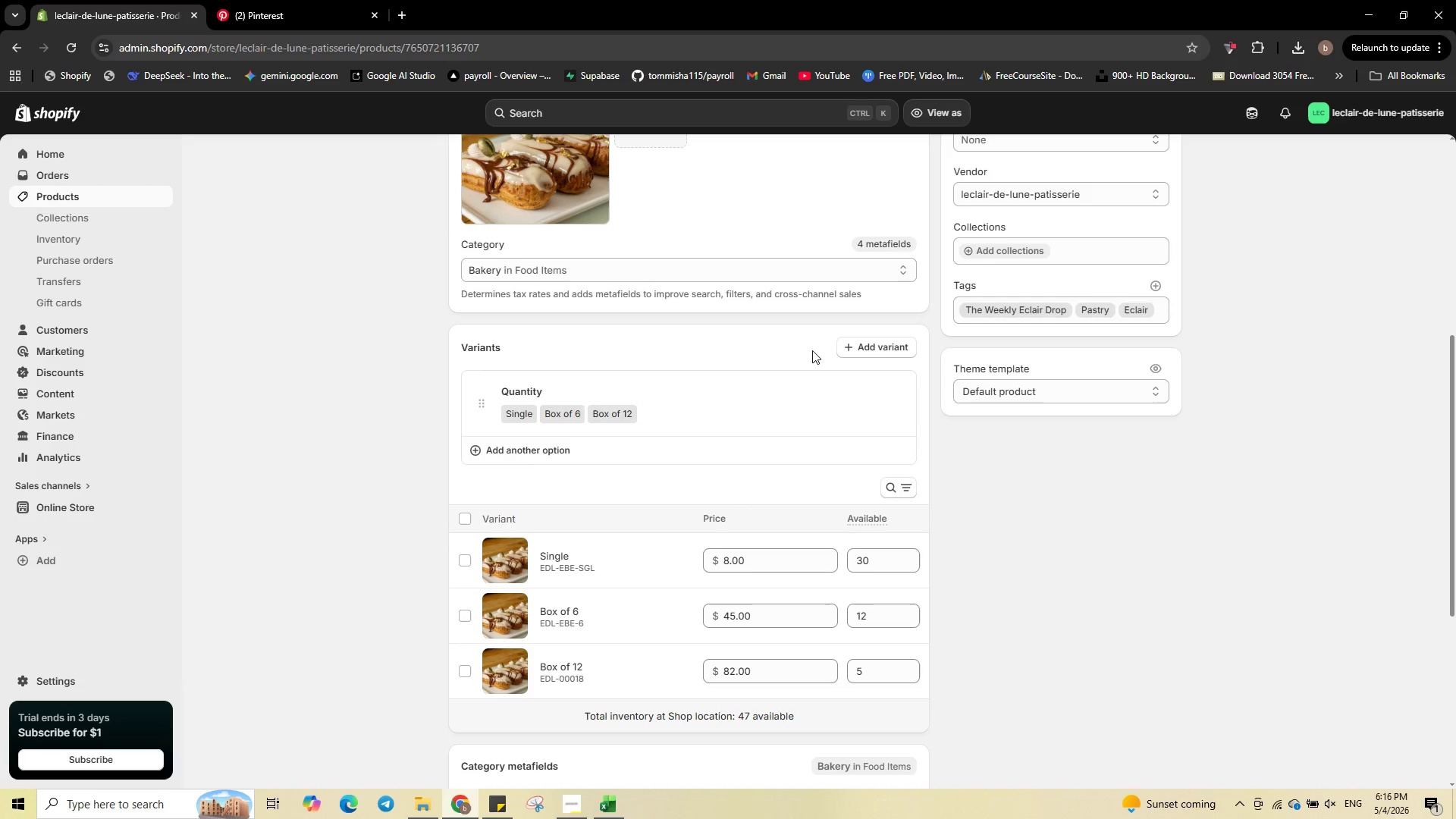 
wait(5.48)
 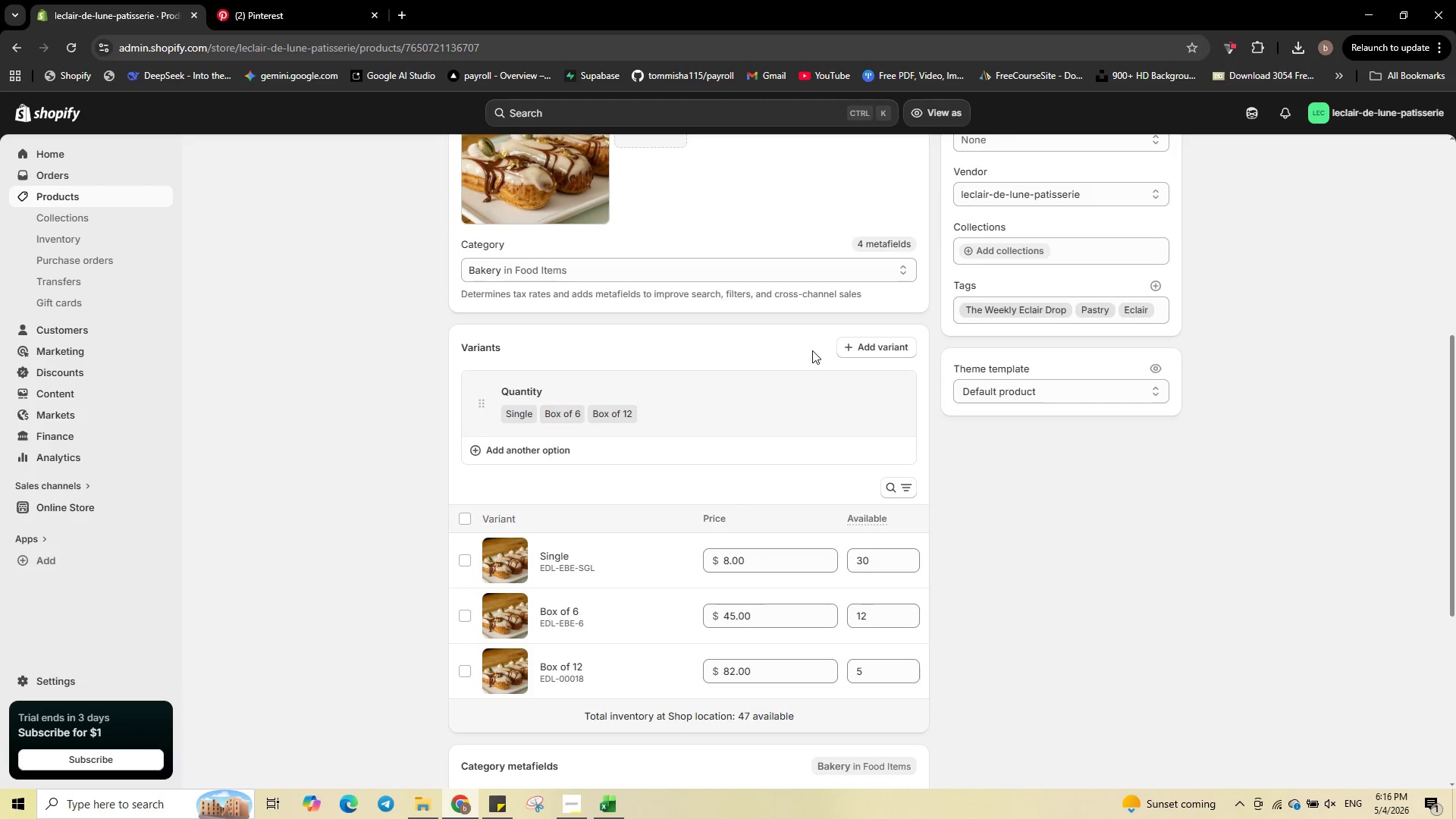 
left_click([610, 551])
 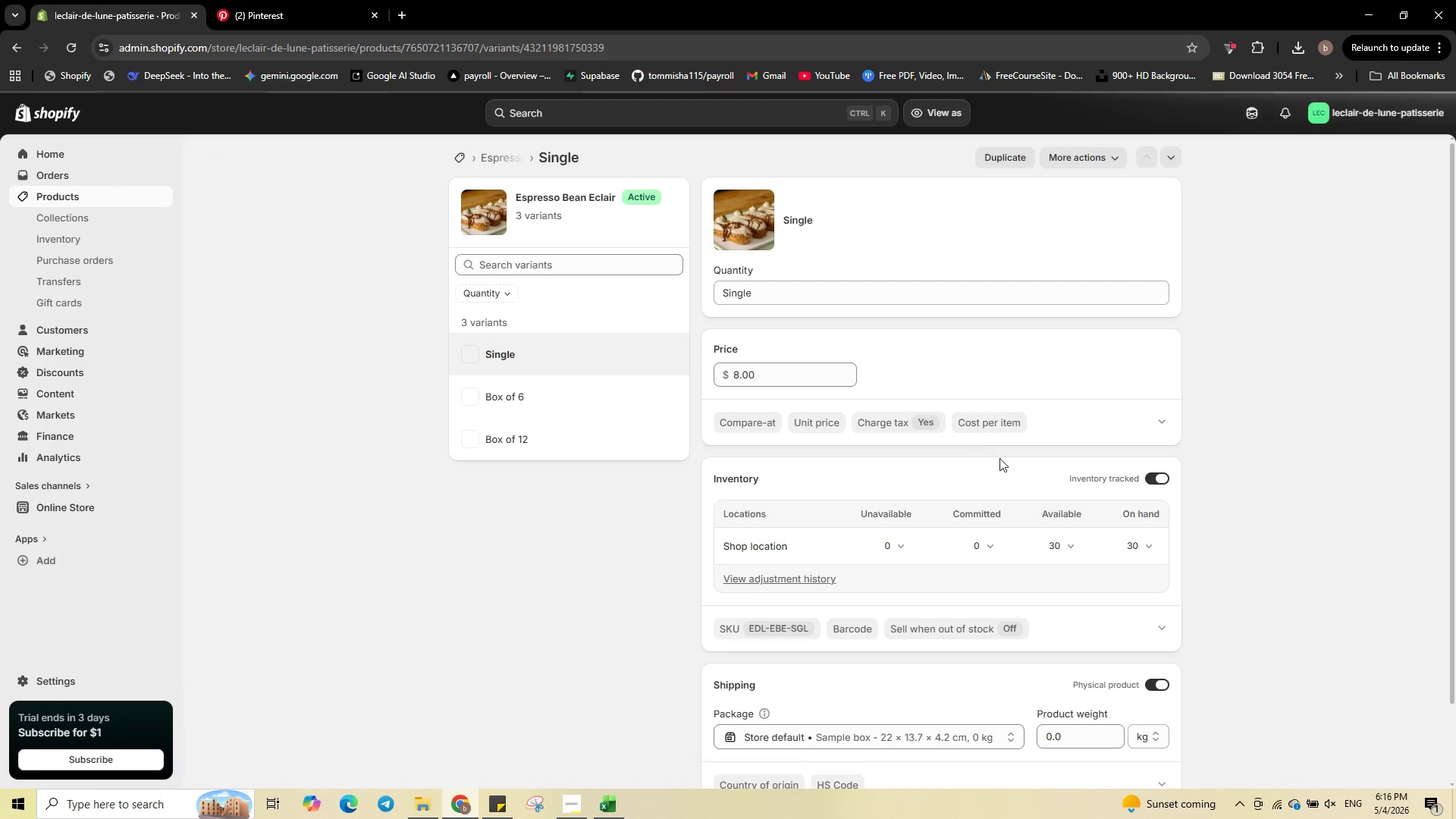 
left_click([1096, 733])
 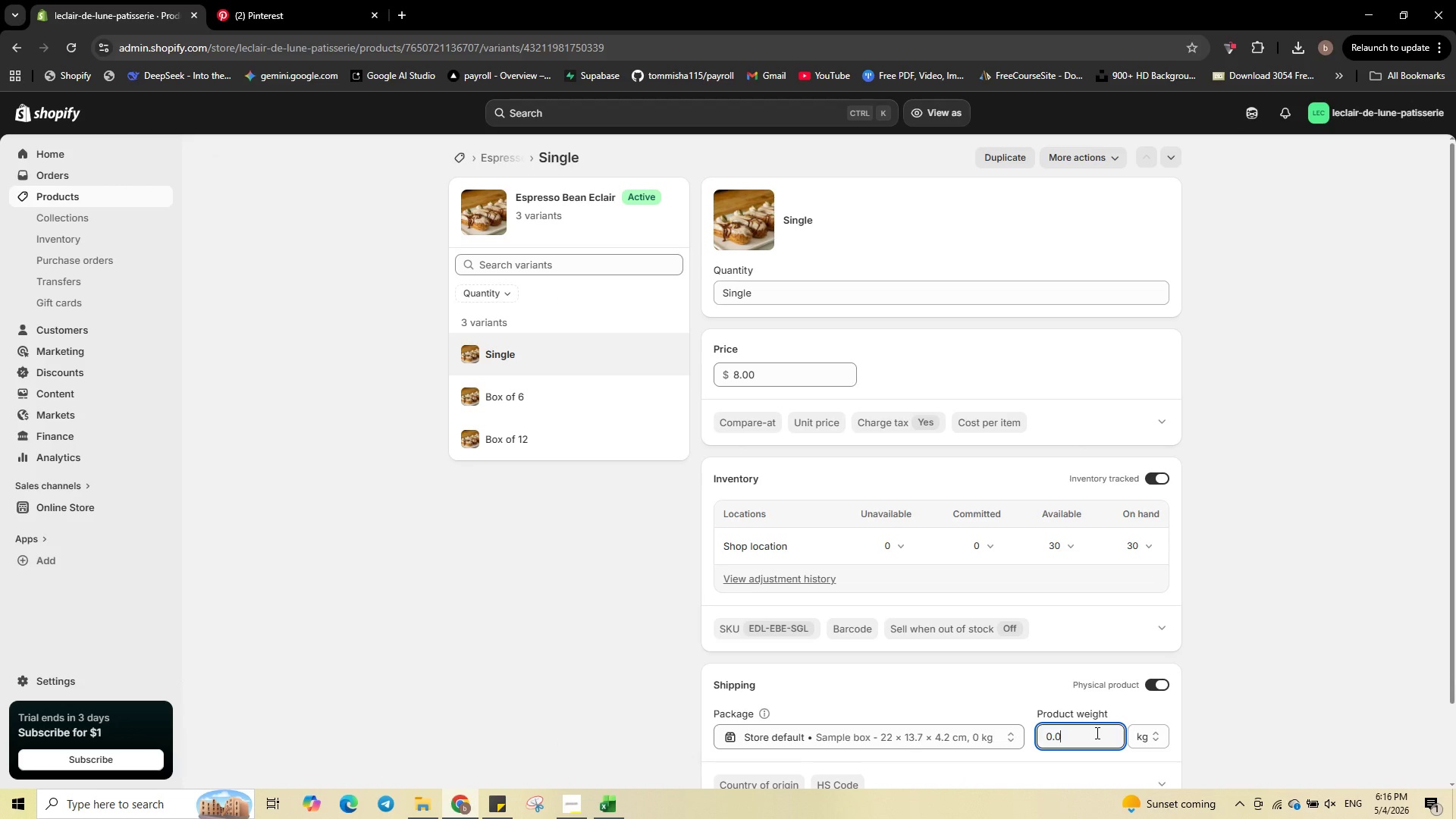 
key(Numpad8)
 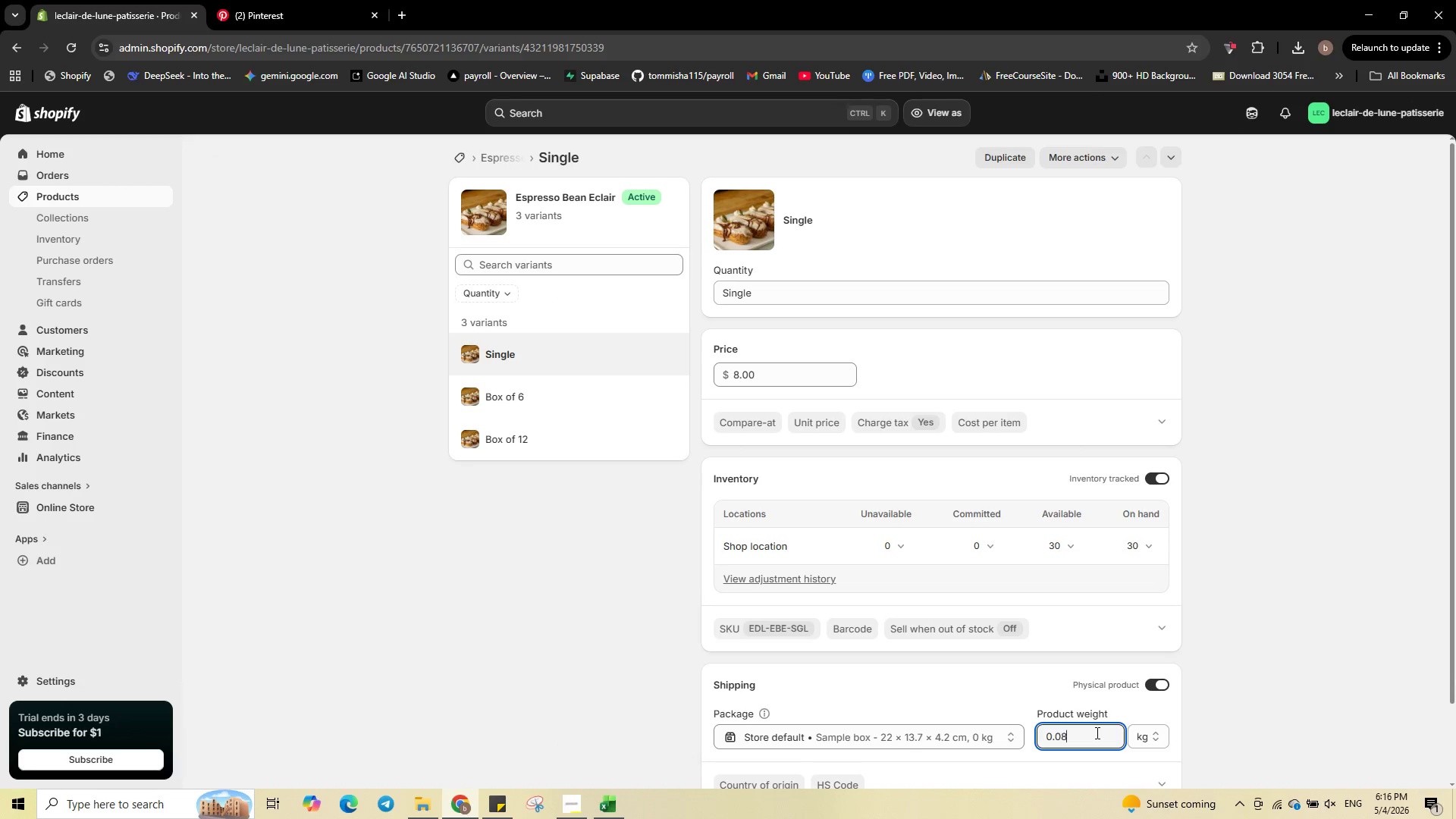 
key(Numpad5)
 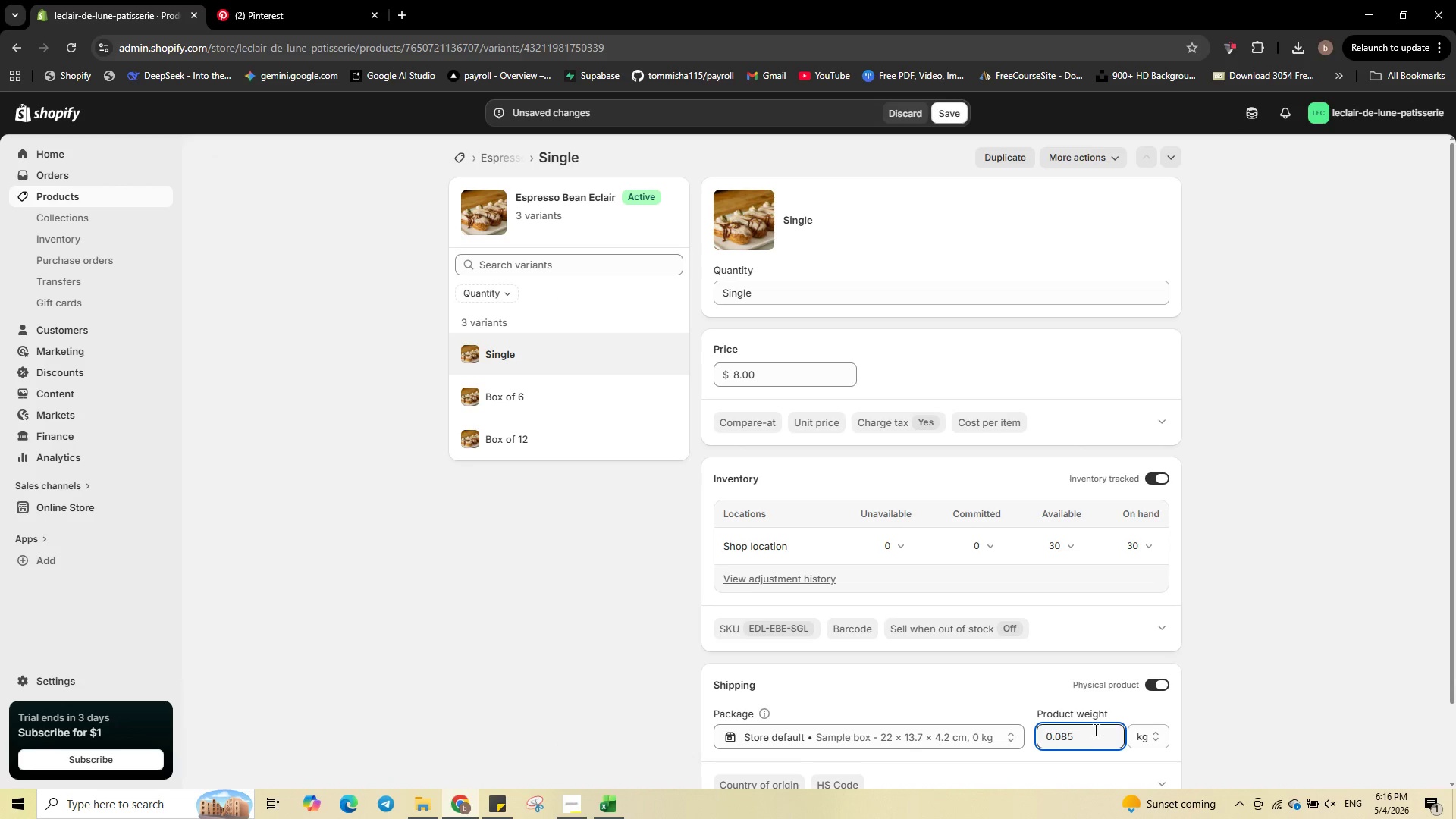 
scroll: coordinate [1094, 729], scroll_direction: down, amount: 1.0
 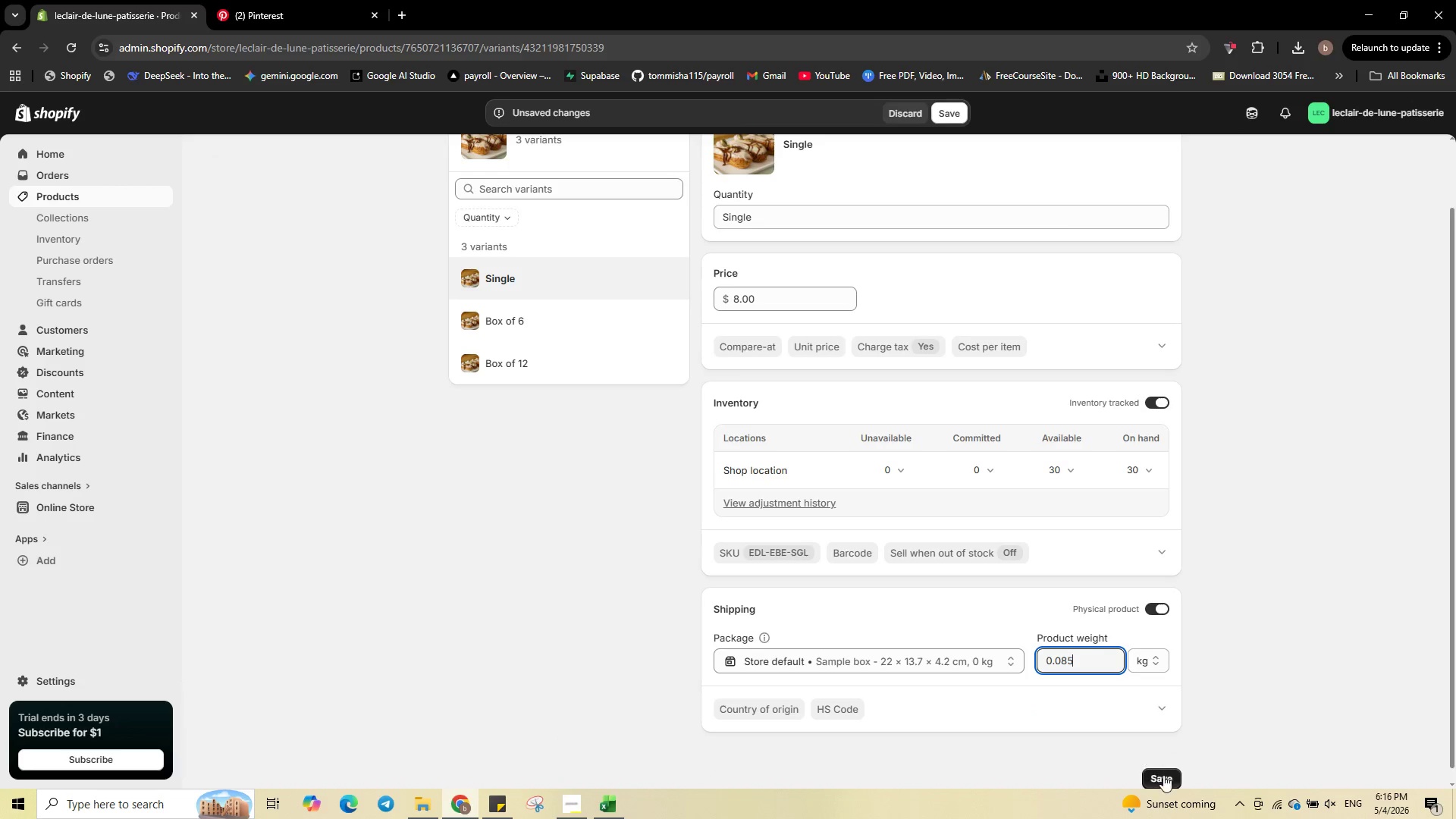 
left_click([1163, 775])
 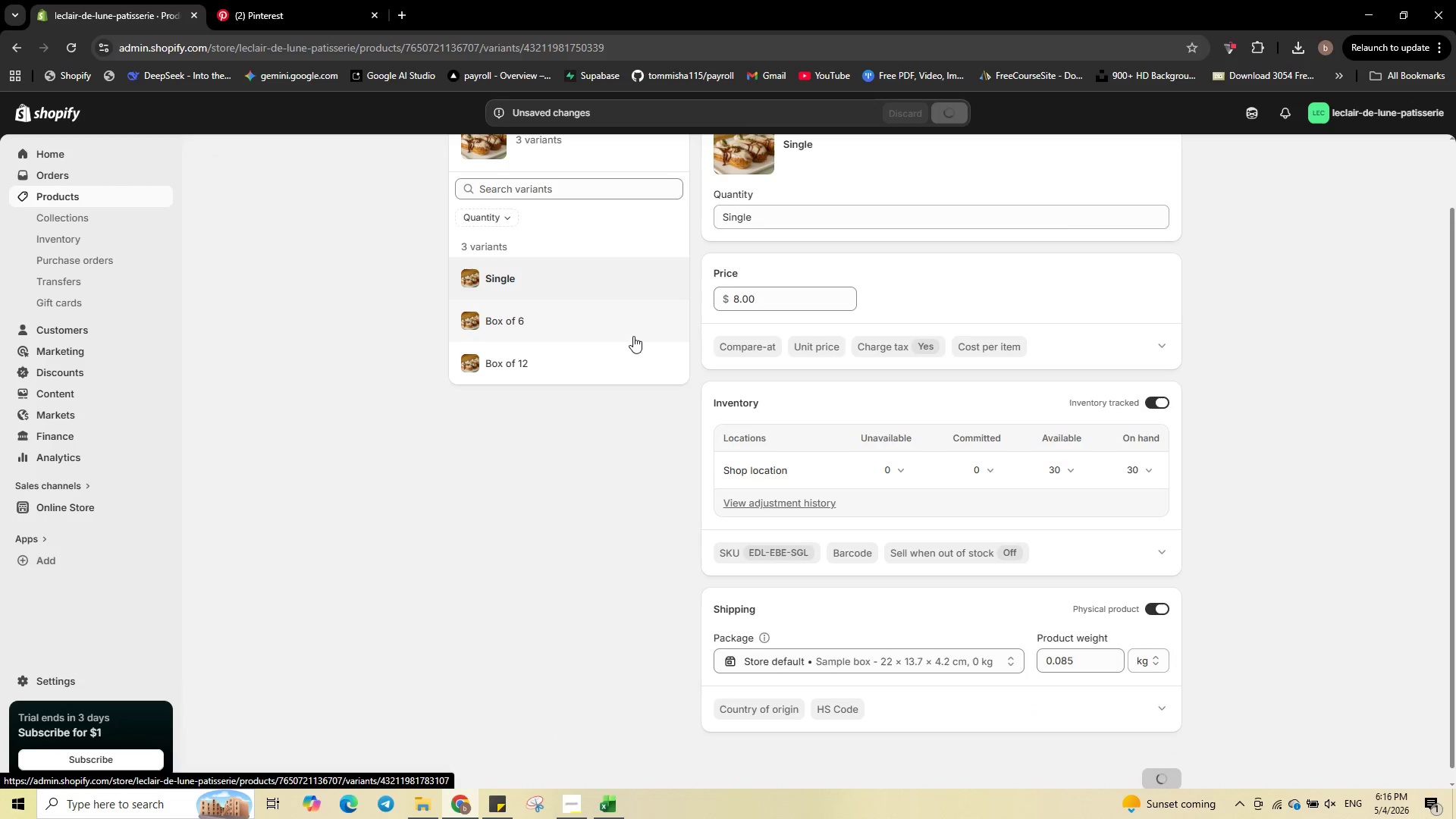 
left_click([632, 333])
 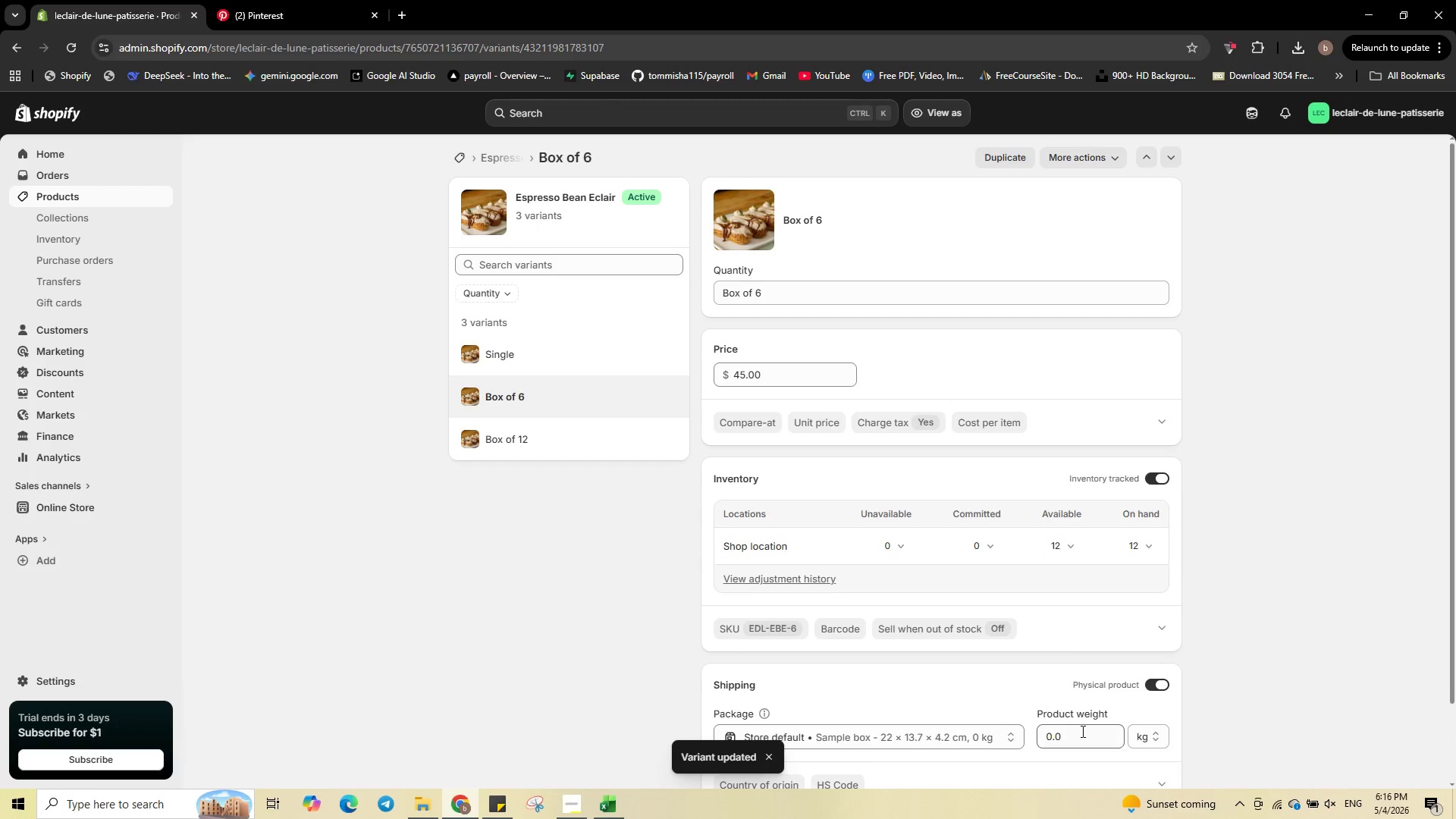 
key(Backspace)
 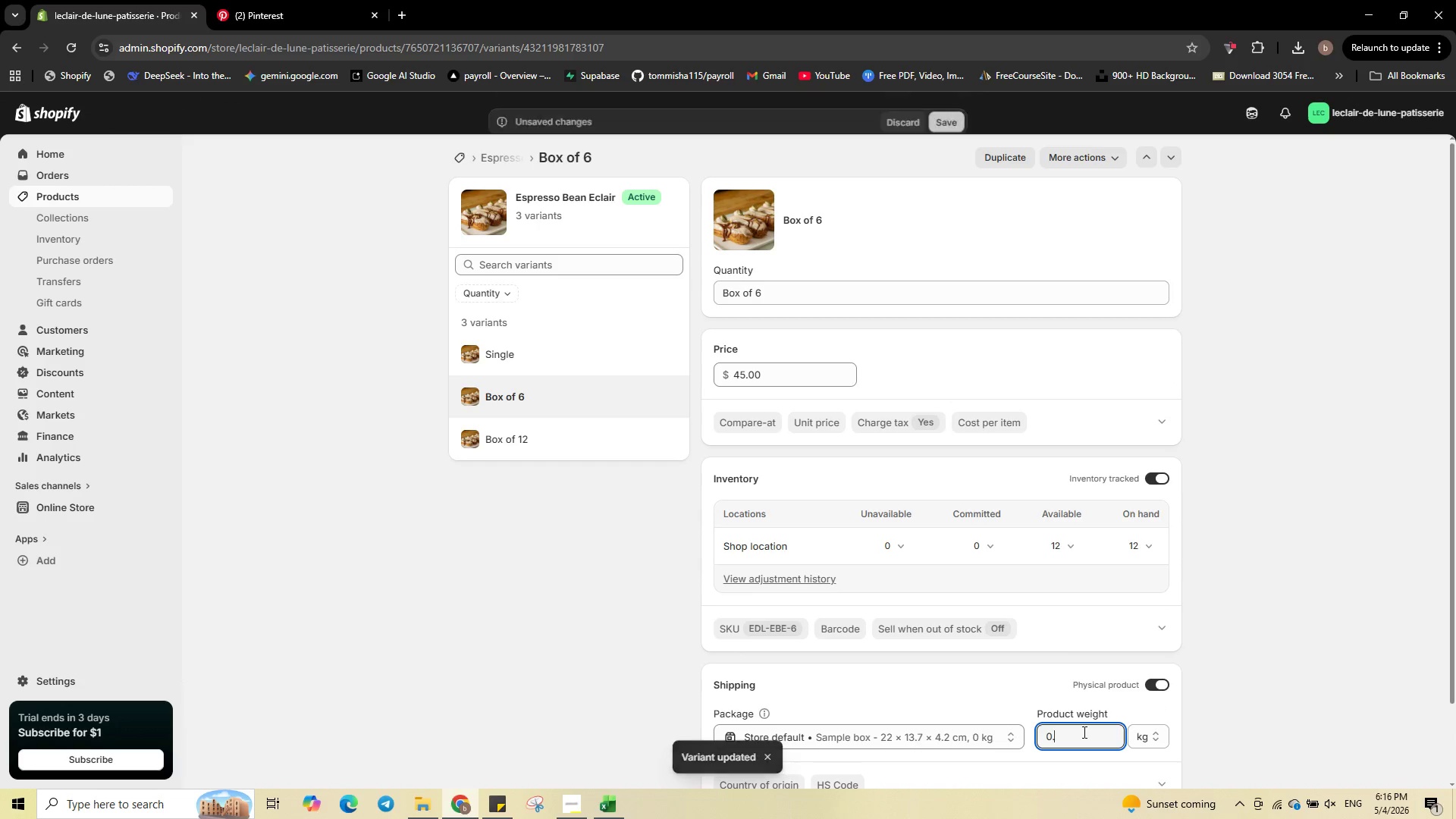 
key(Numpad5)
 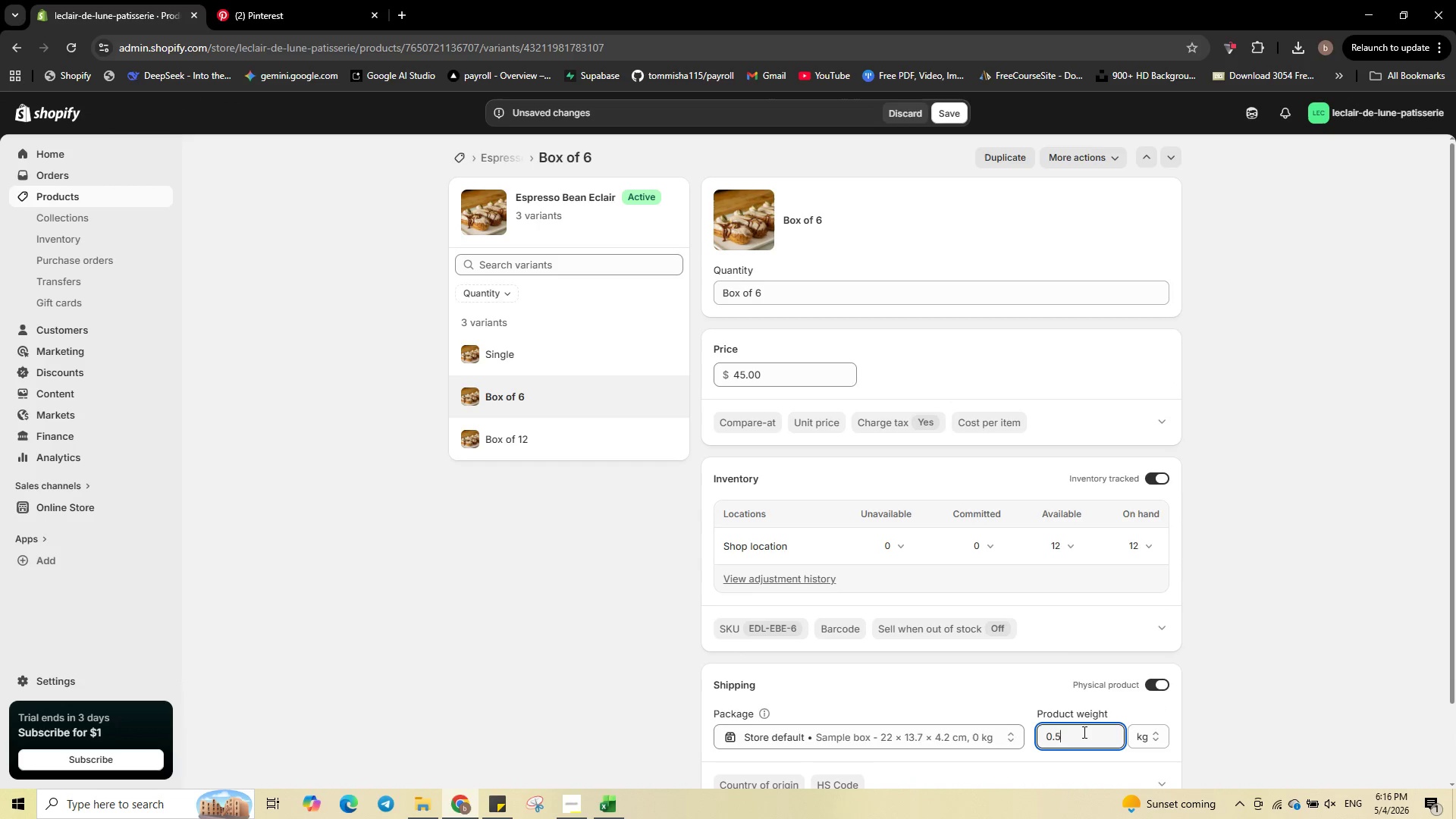 
key(Numpad1)
 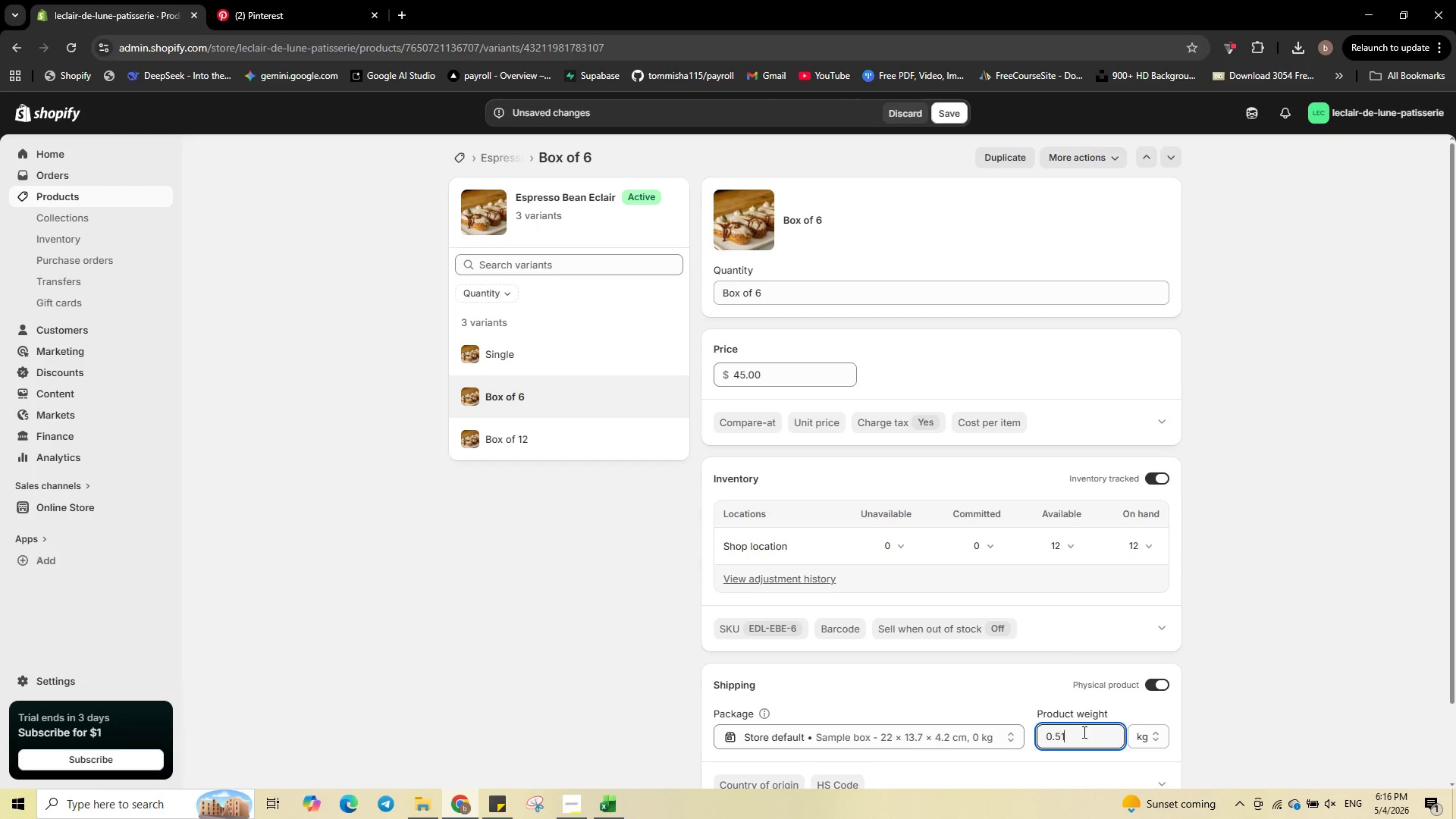 
key(Numpad0)
 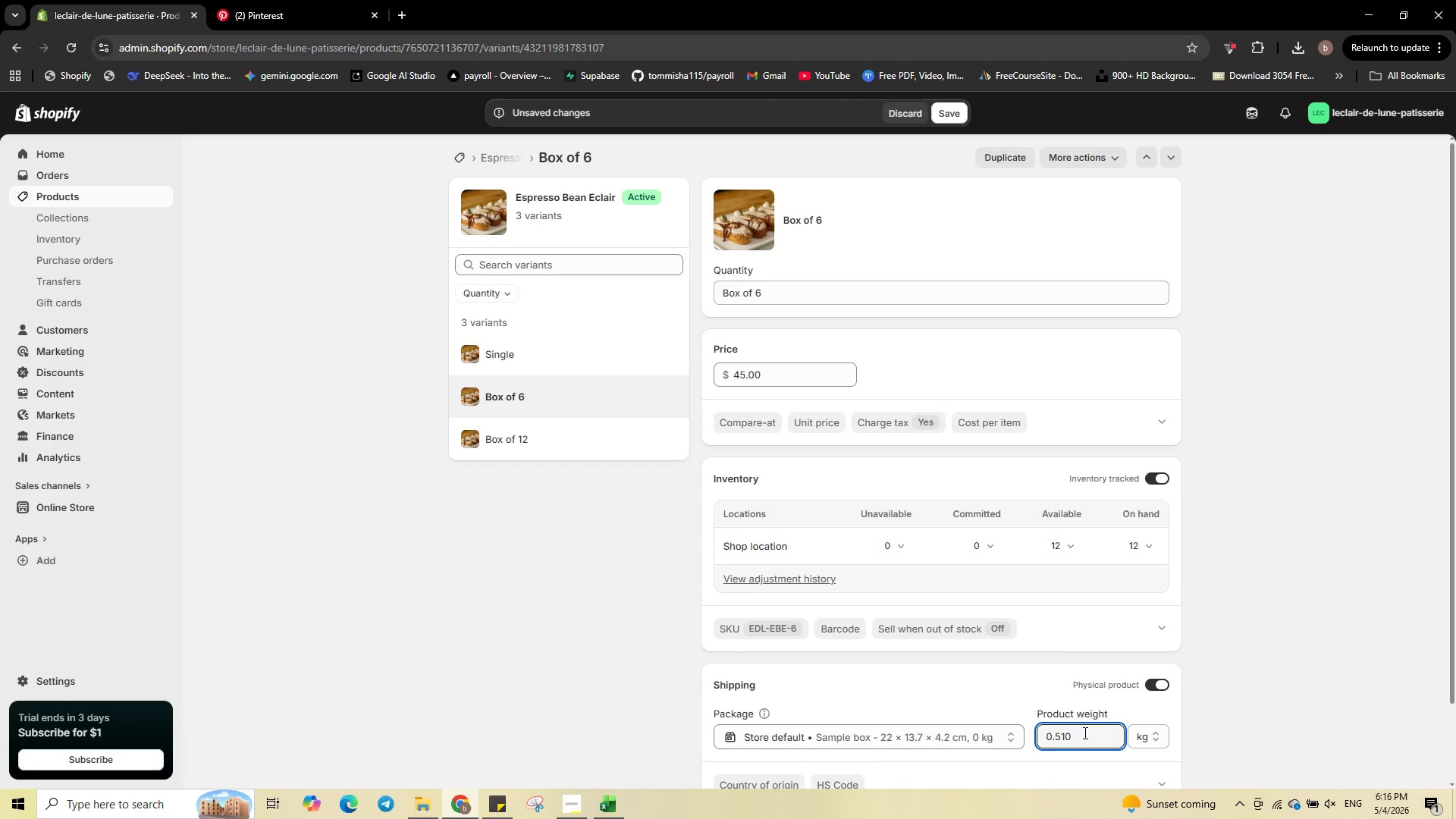 
scroll: coordinate [1084, 733], scroll_direction: down, amount: 1.0
 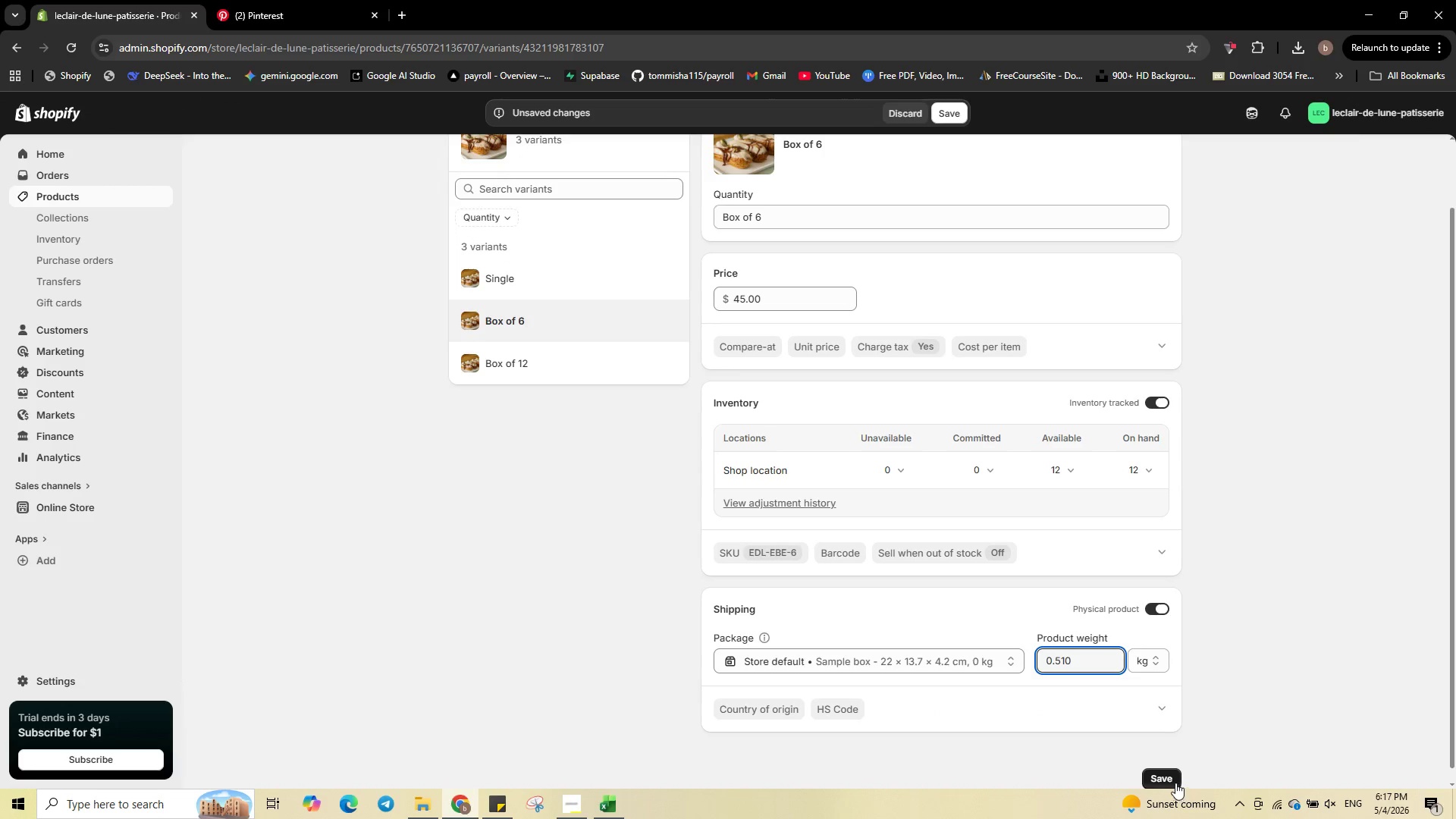 
left_click([1167, 777])
 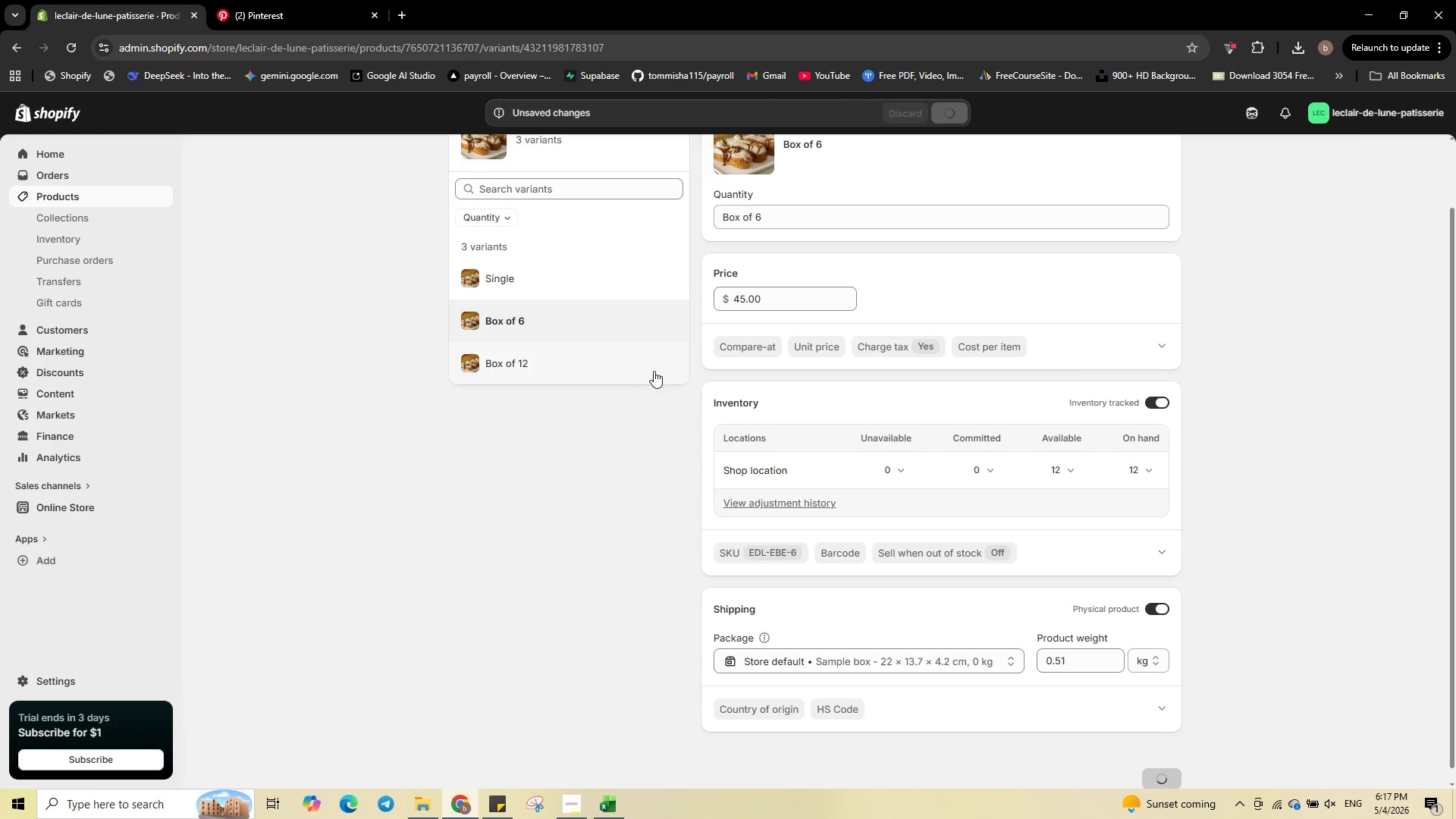 
left_click([646, 366])
 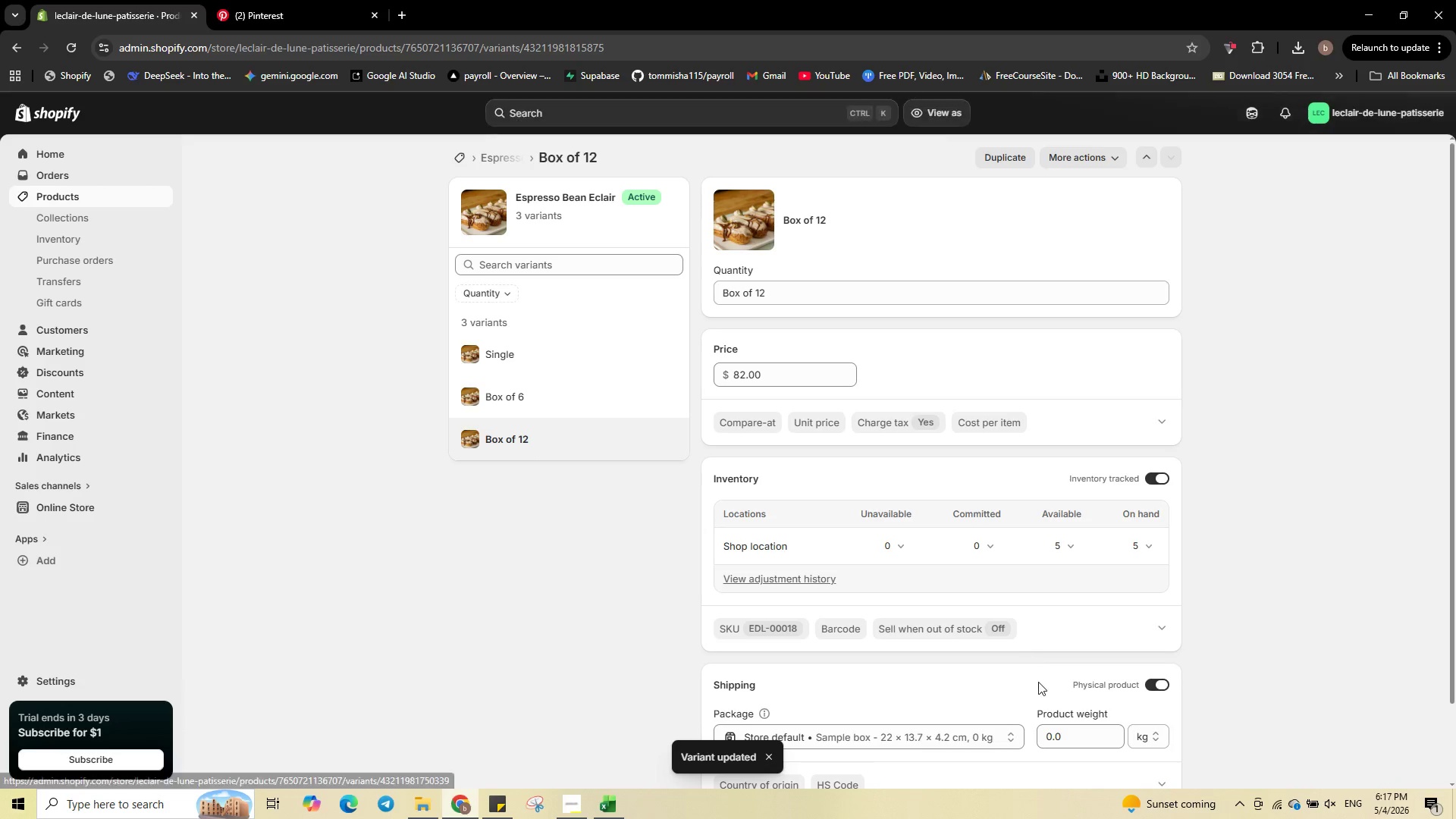 
left_click([1085, 739])
 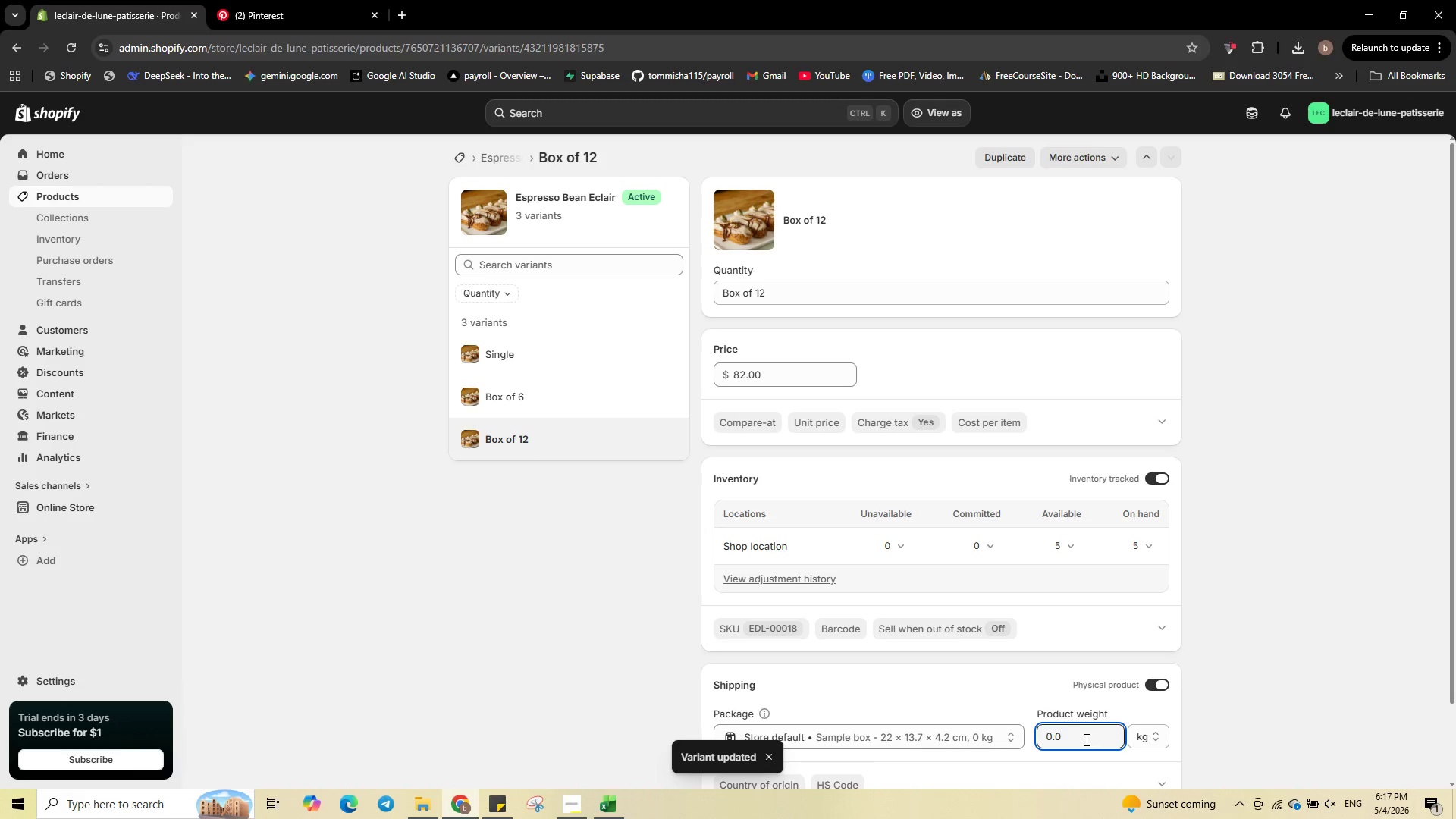 
key(Backspace)
 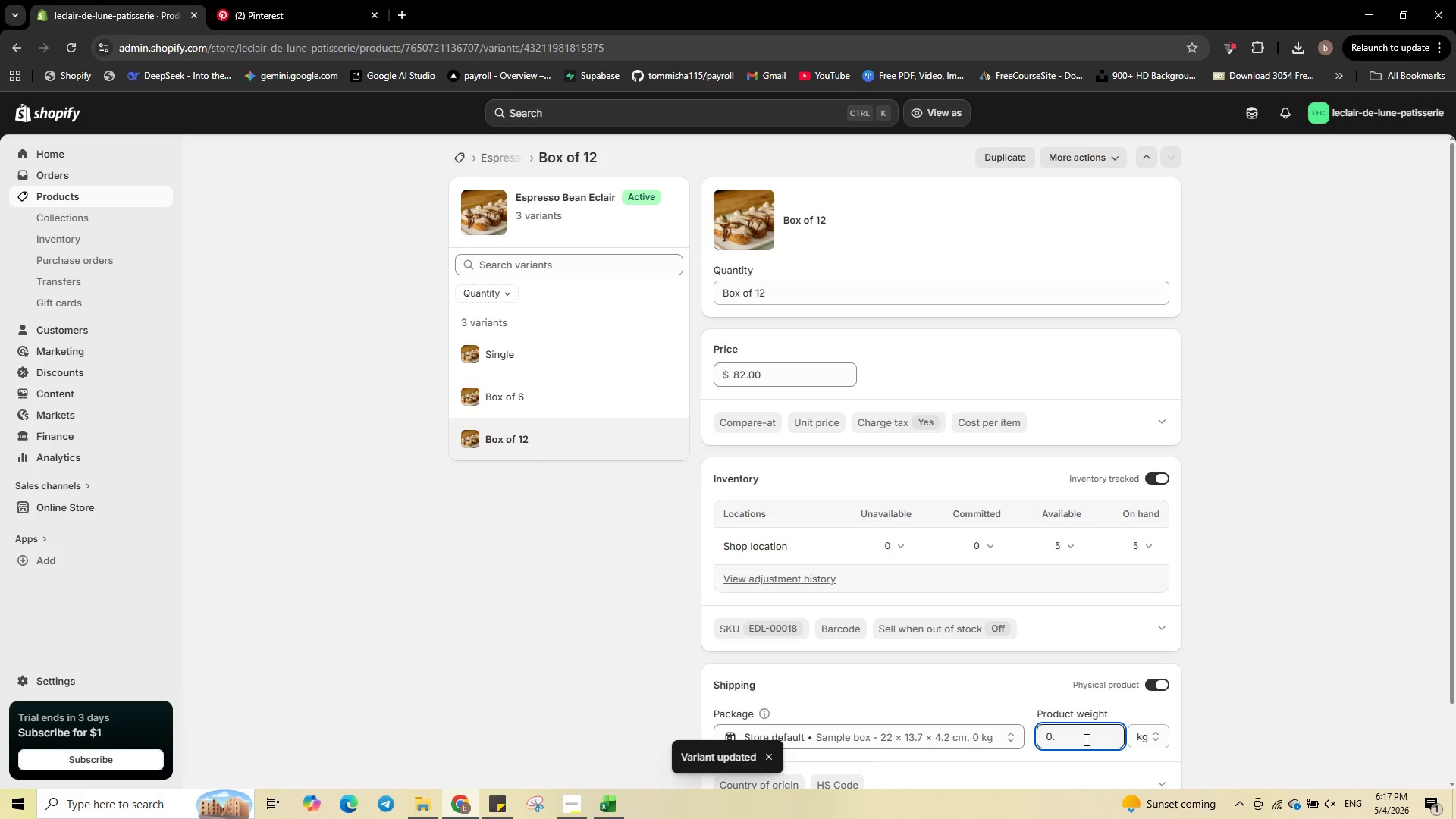 
key(Backspace)
 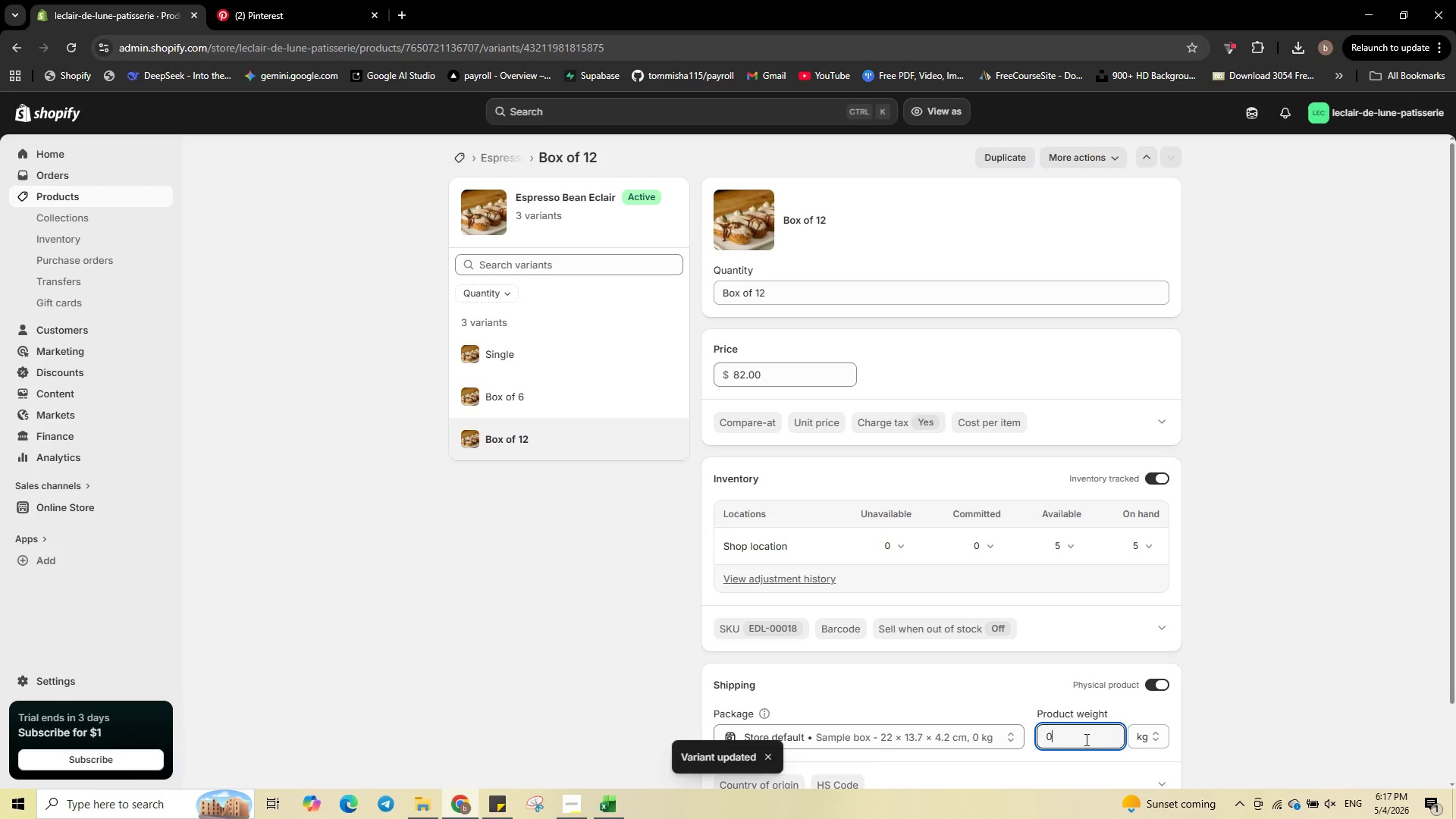 
key(Numpad1)
 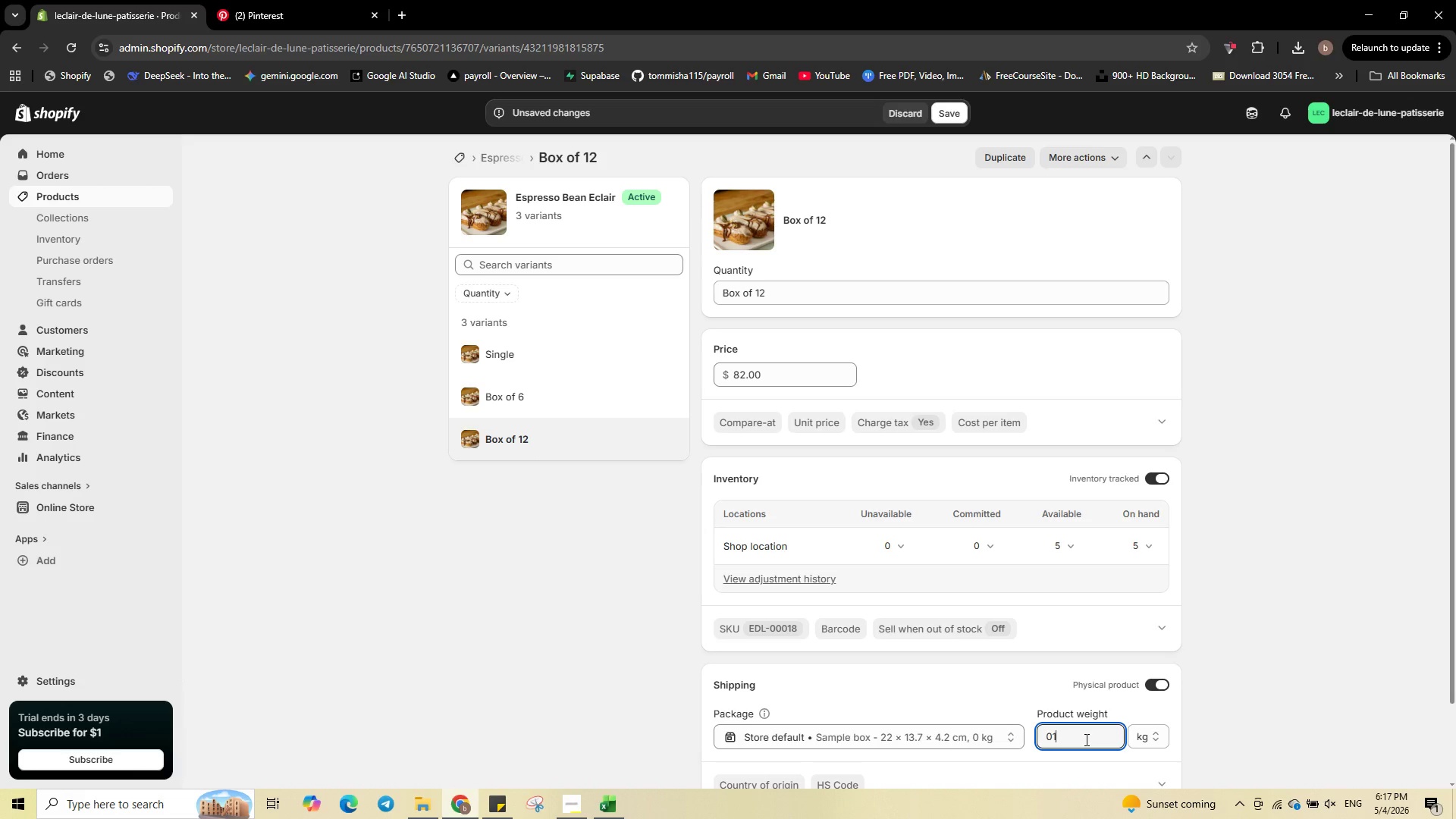 
key(Backspace)
 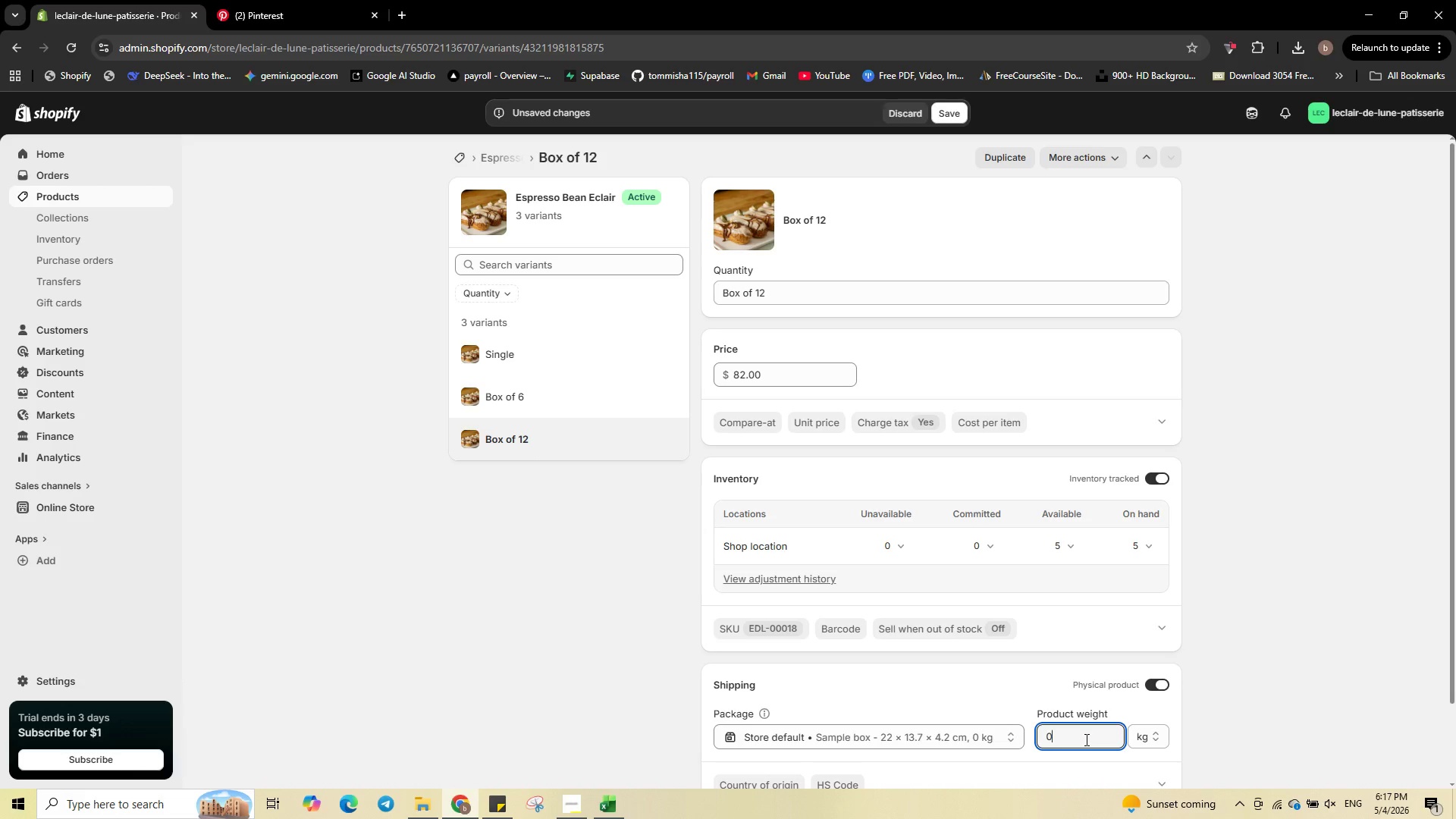 
key(Backspace)
 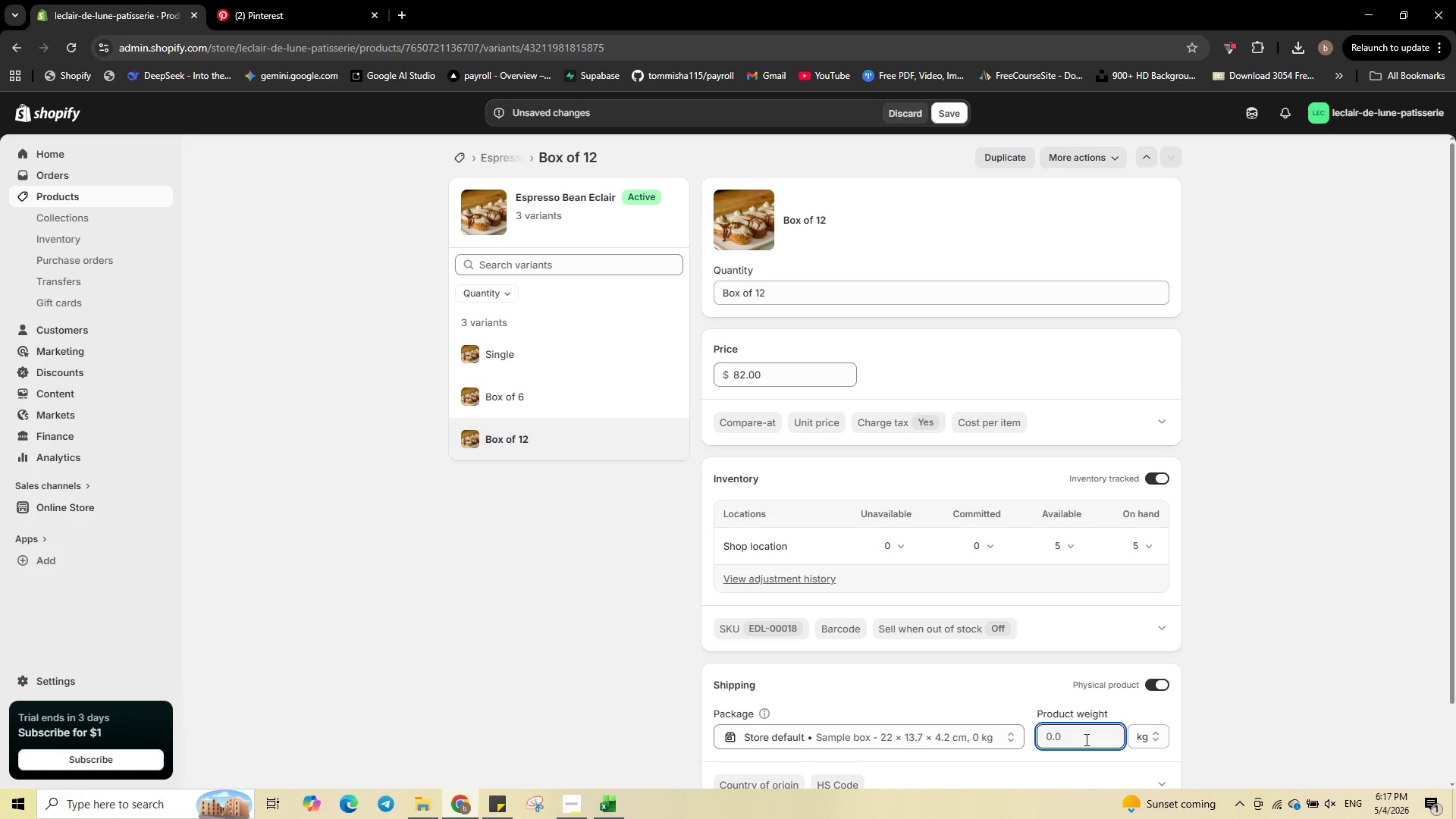 
key(Numpad1)
 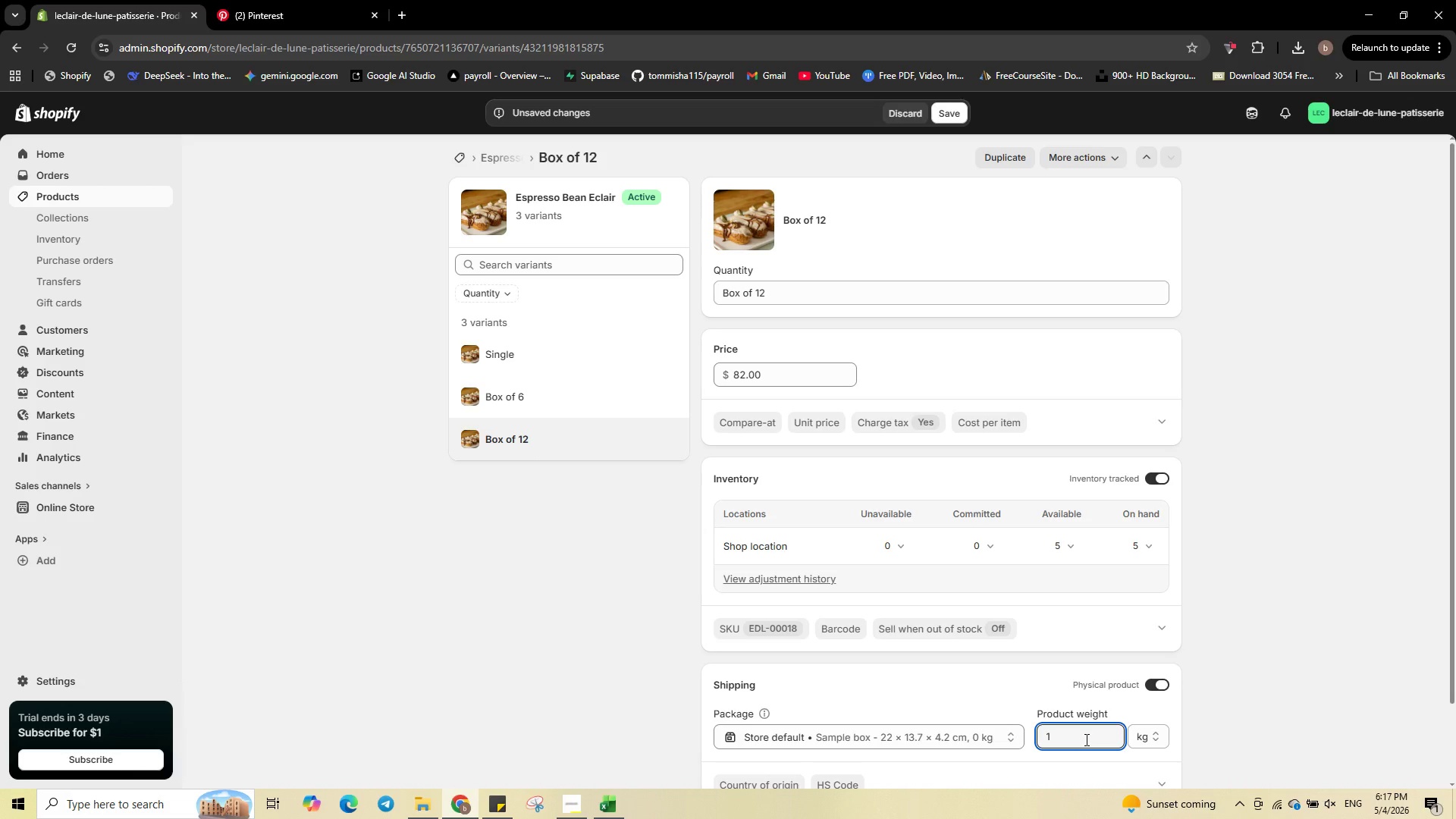 
key(NumpadDecimal)
 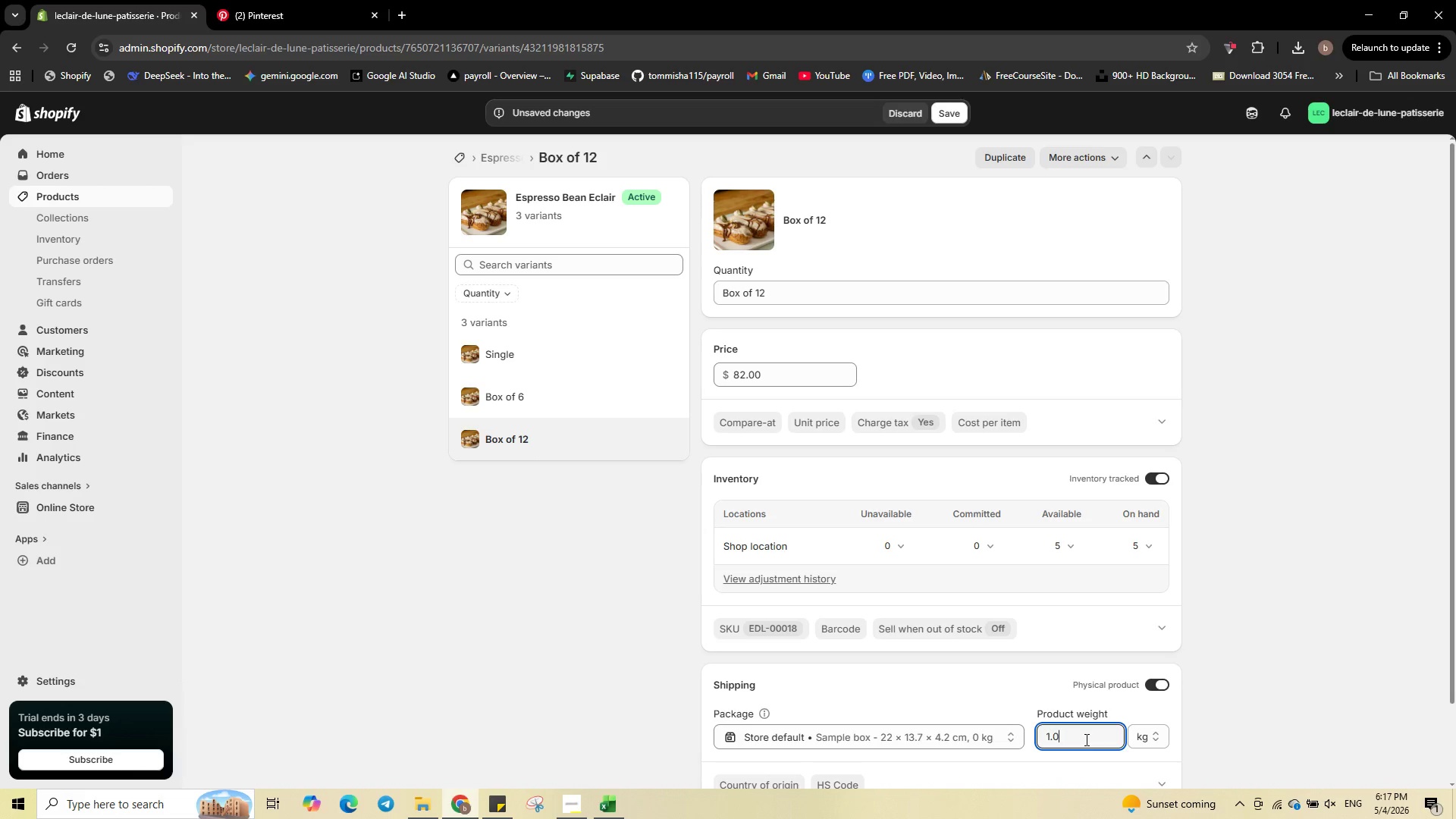 
key(Numpad0)
 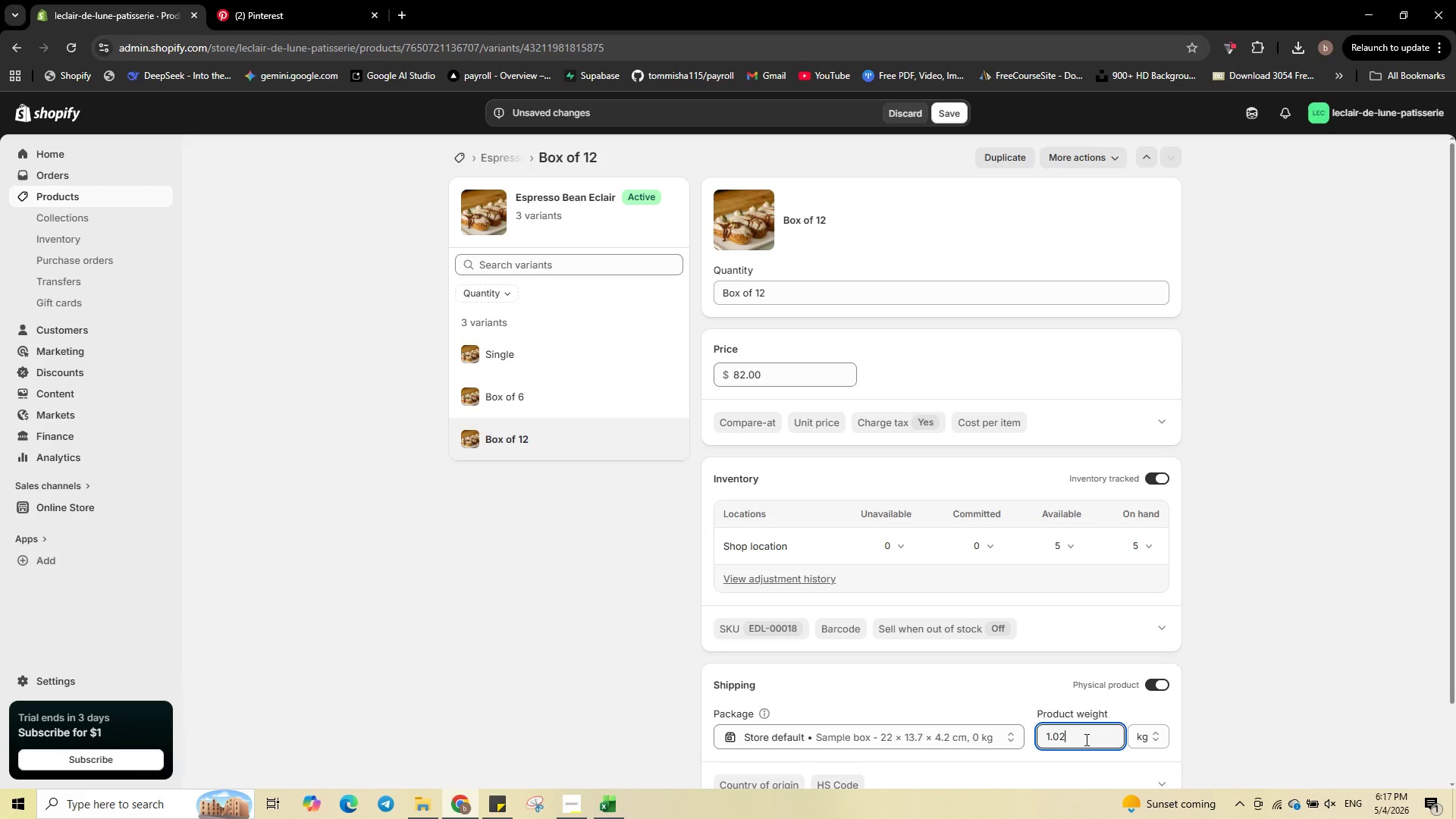 
key(Numpad2)
 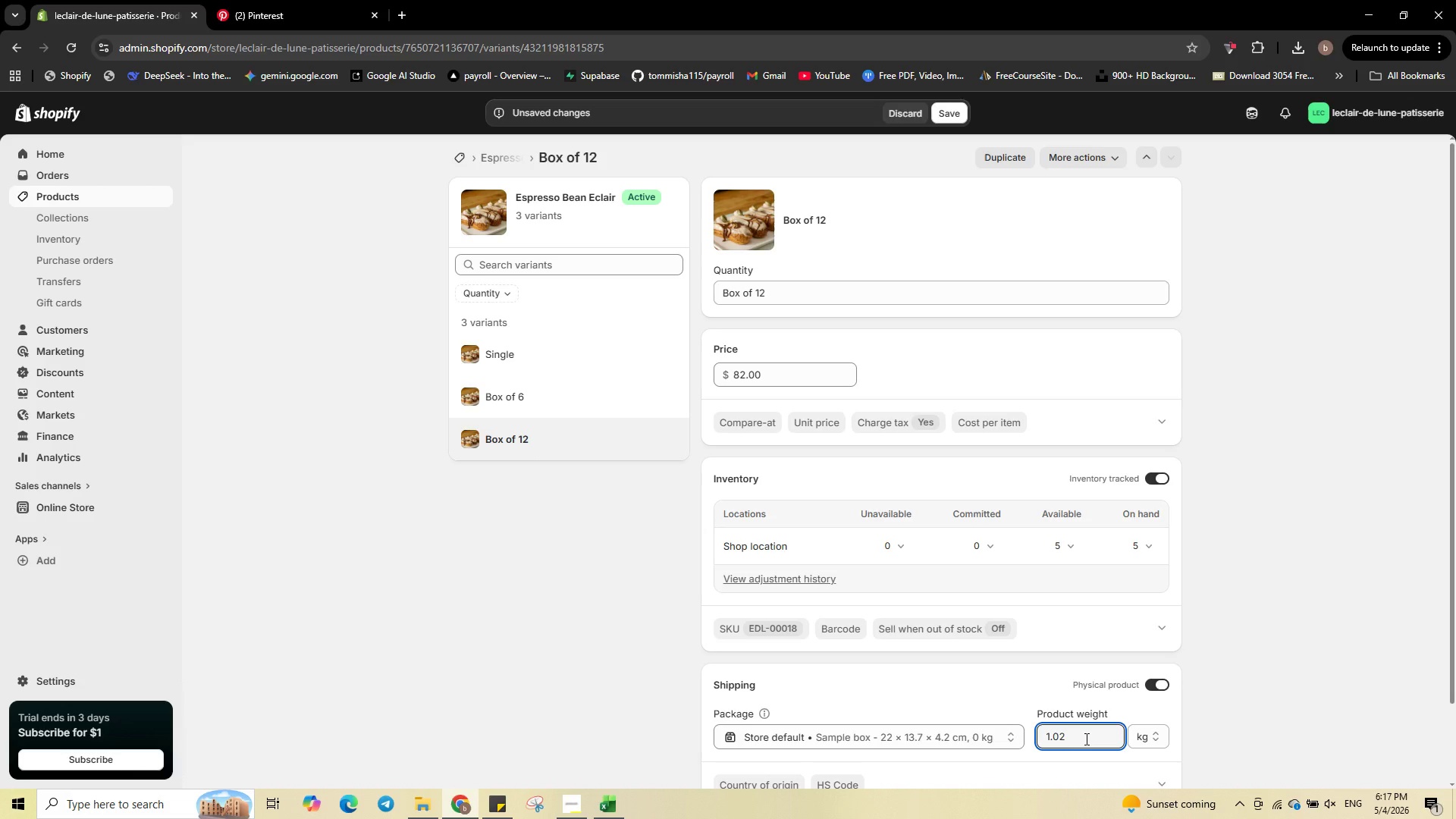 
scroll: coordinate [1085, 739], scroll_direction: down, amount: 1.0
 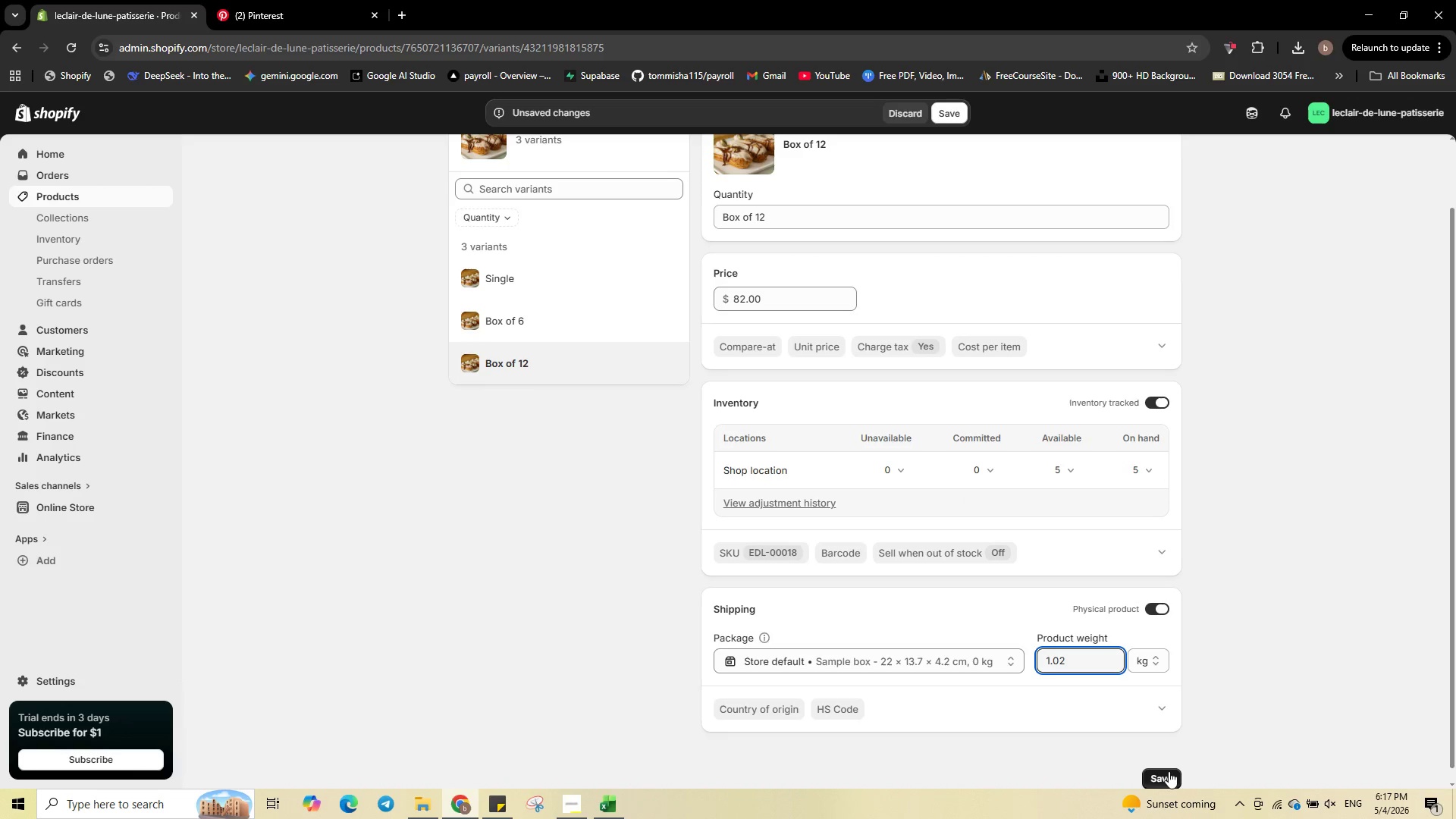 
left_click([1169, 777])
 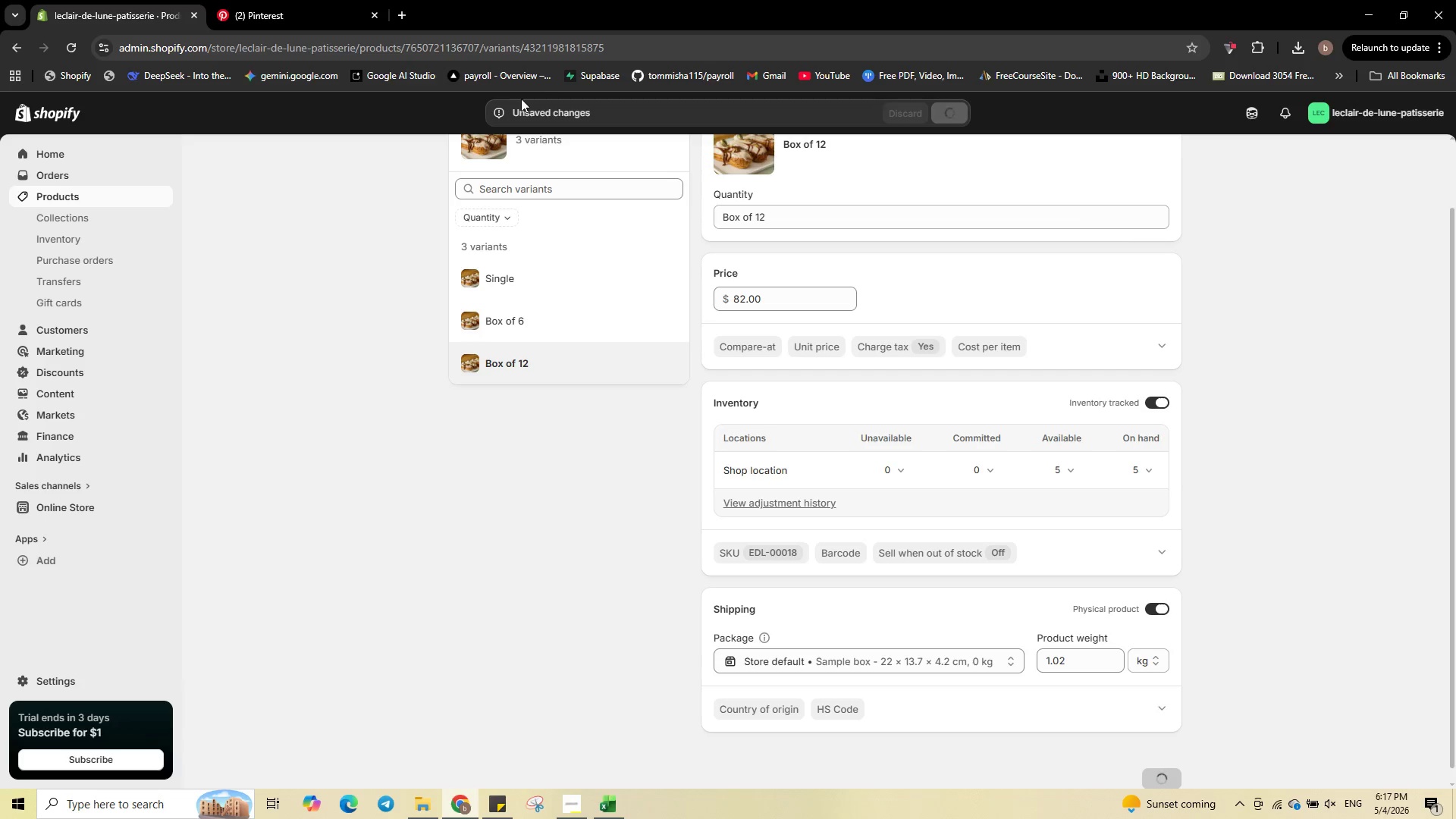 
mouse_move([516, 168])
 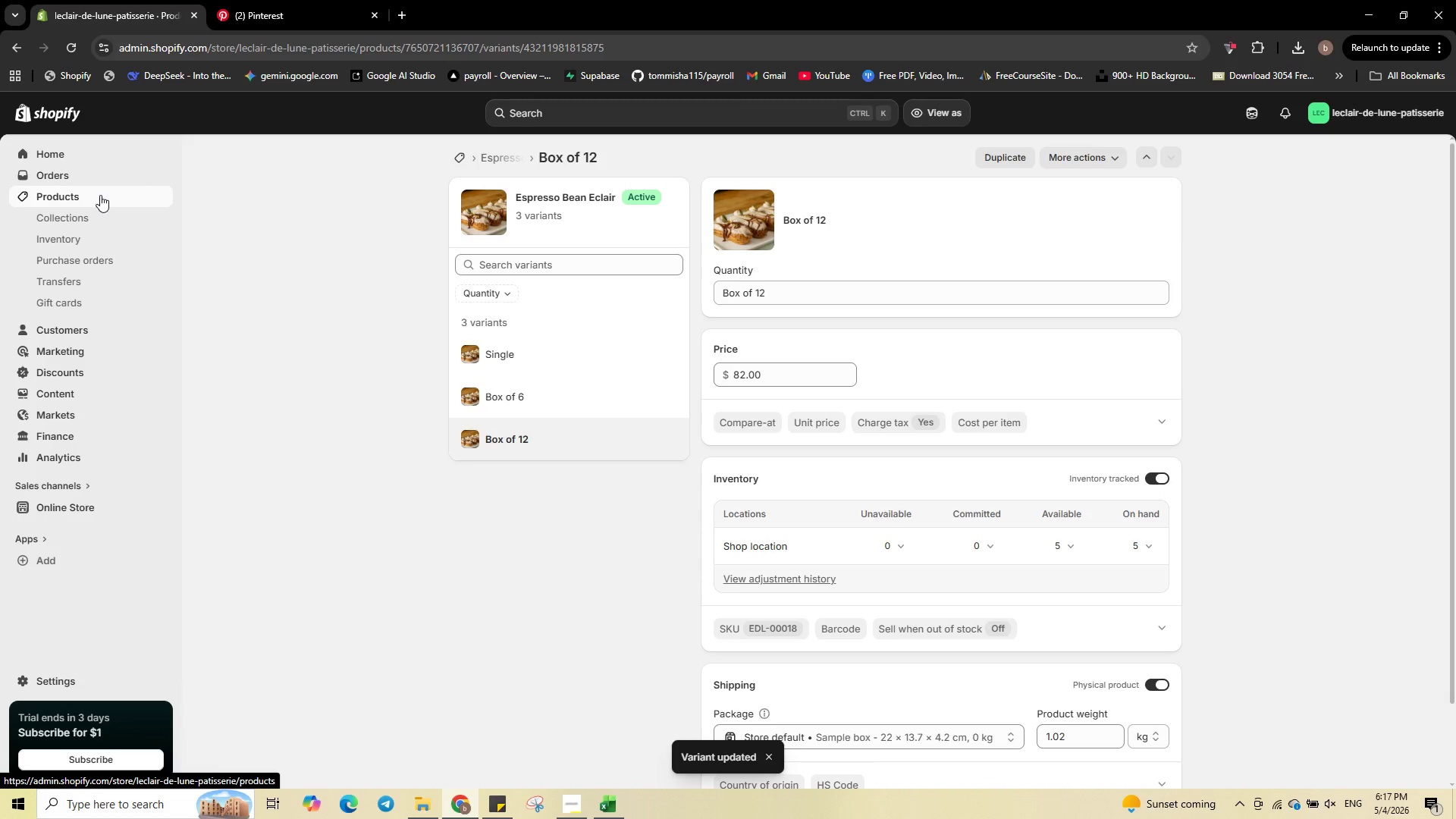 
left_click([101, 195])
 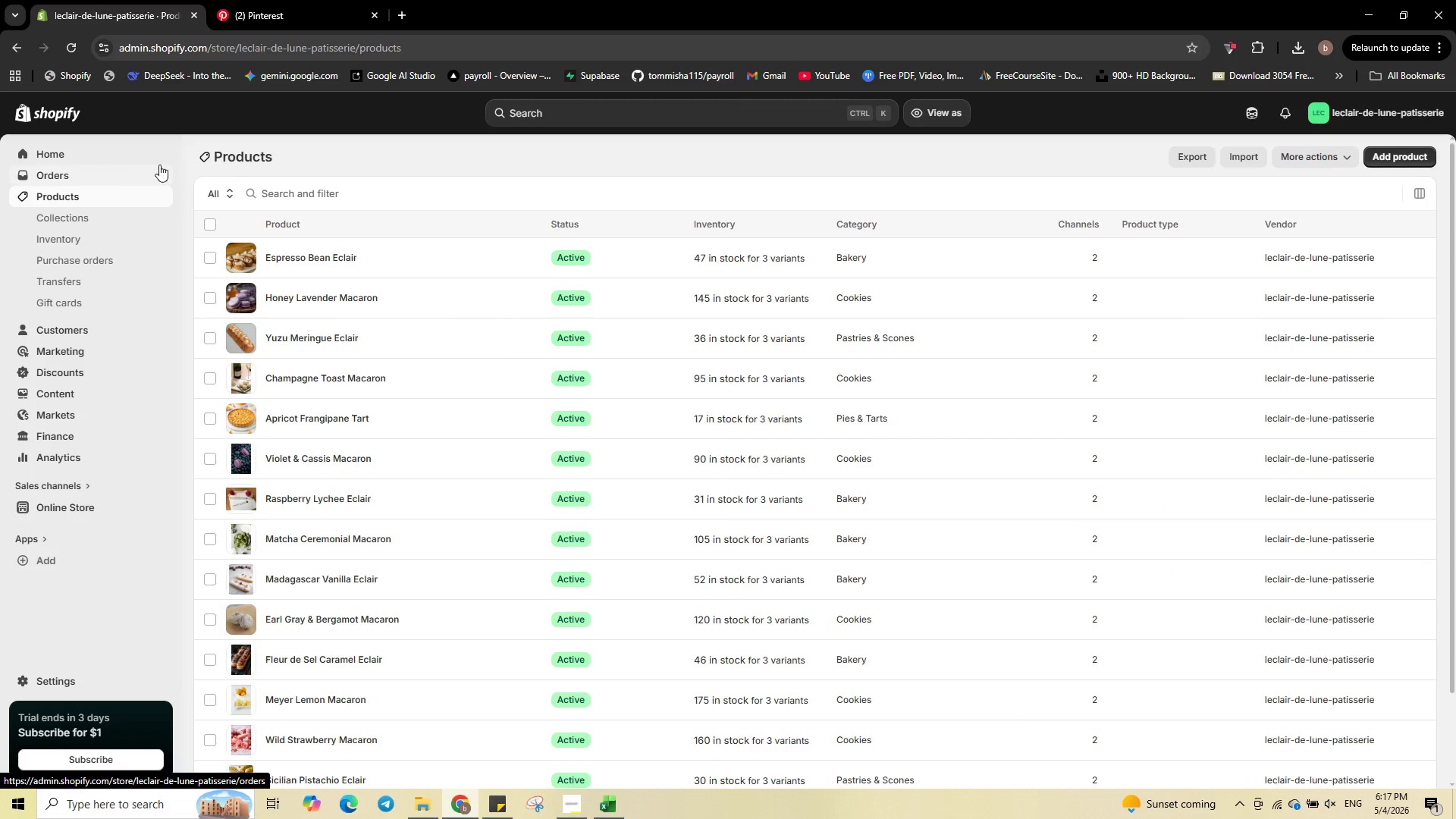 
wait(5.14)
 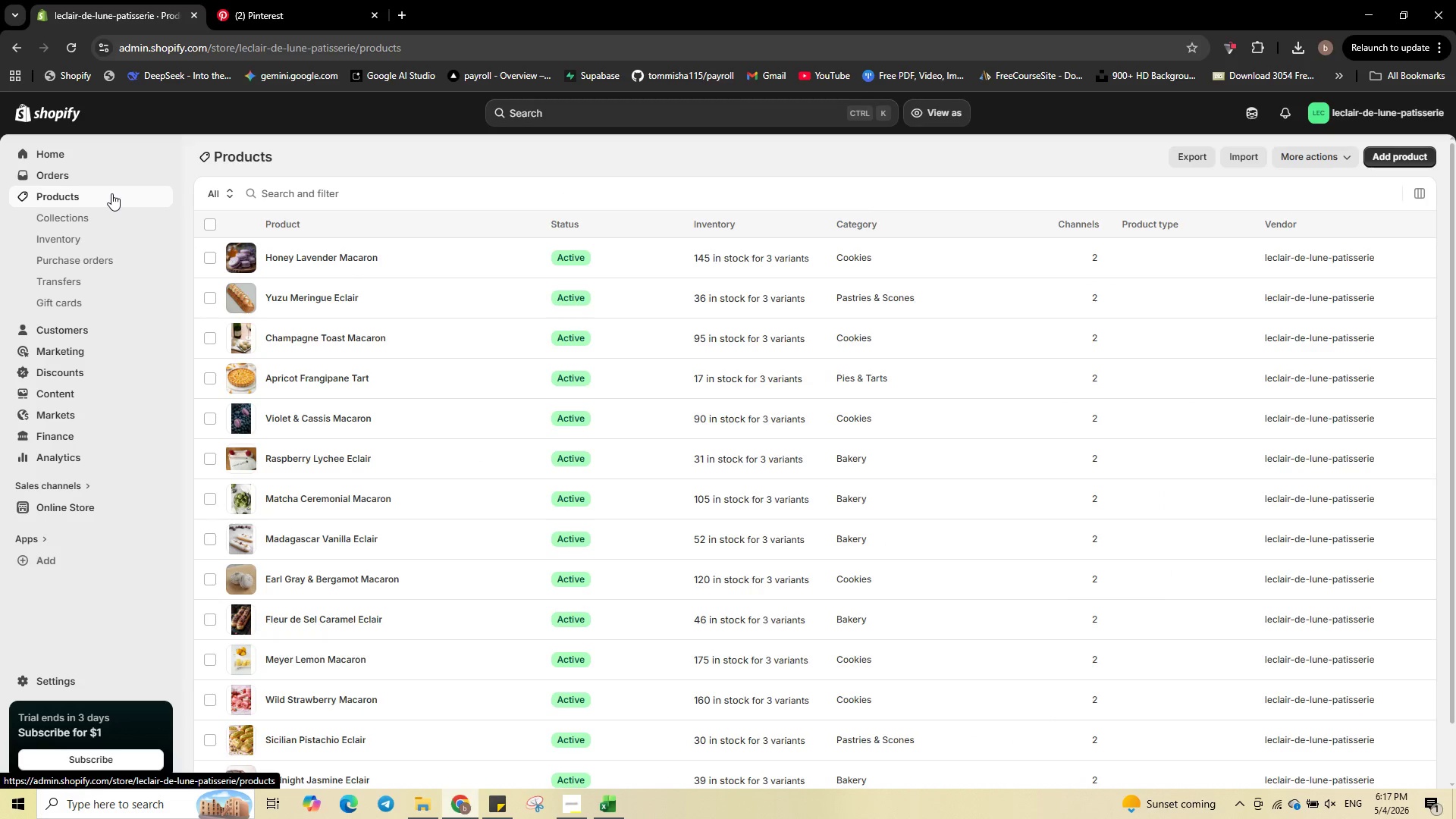 
left_click([1409, 151])
 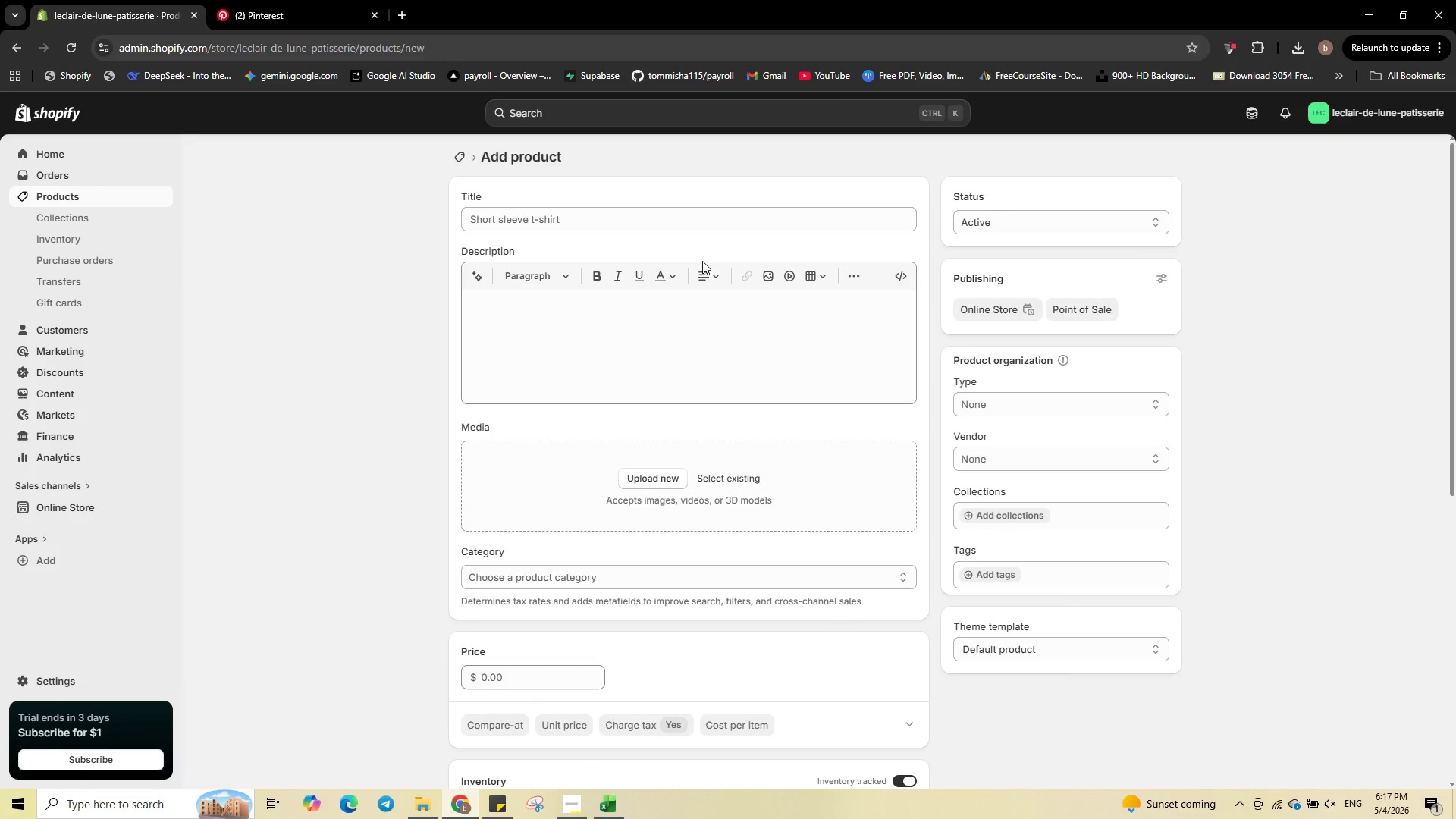 
left_click([647, 218])
 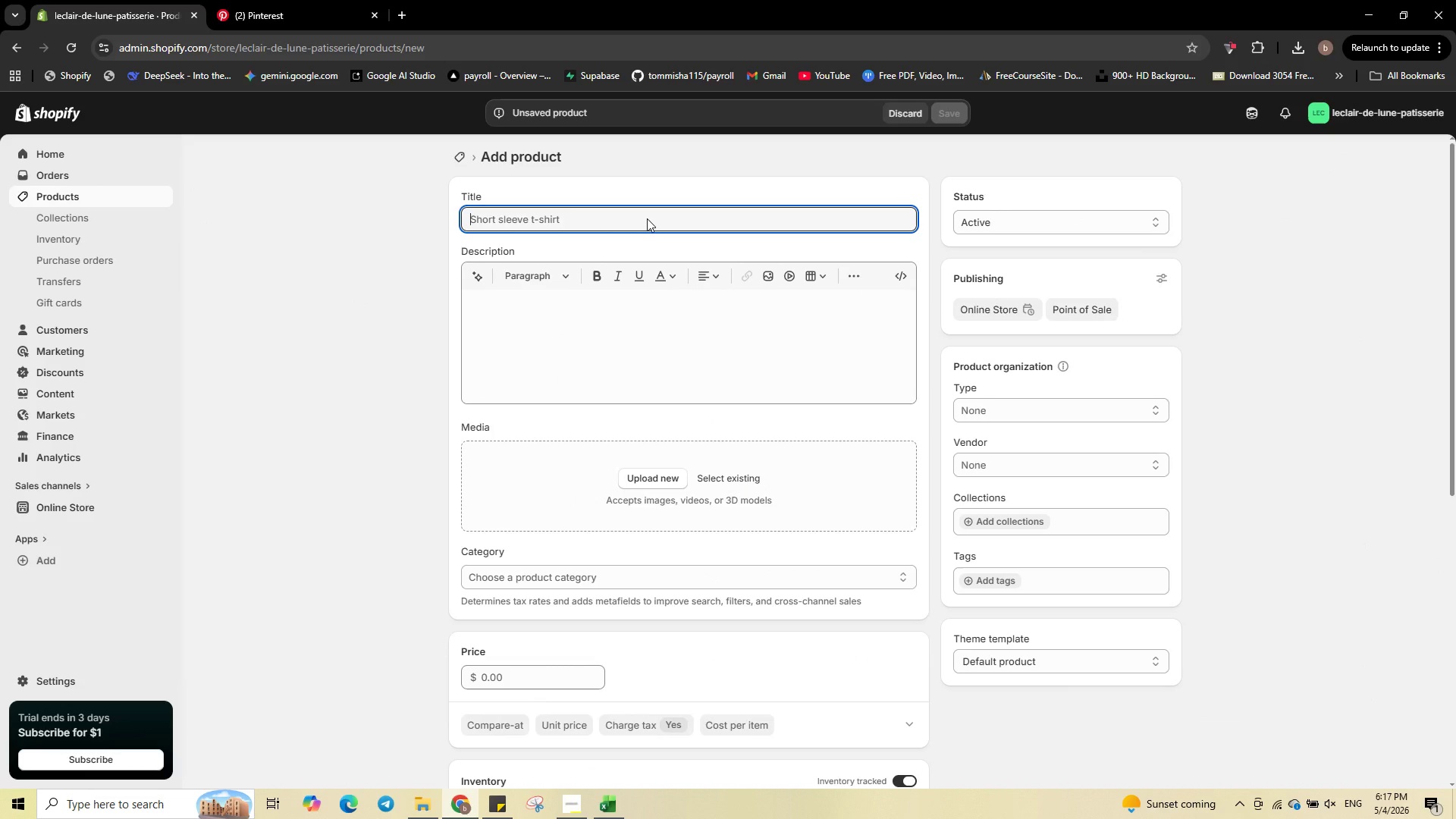 
type(Toasted coconut Macaron)
 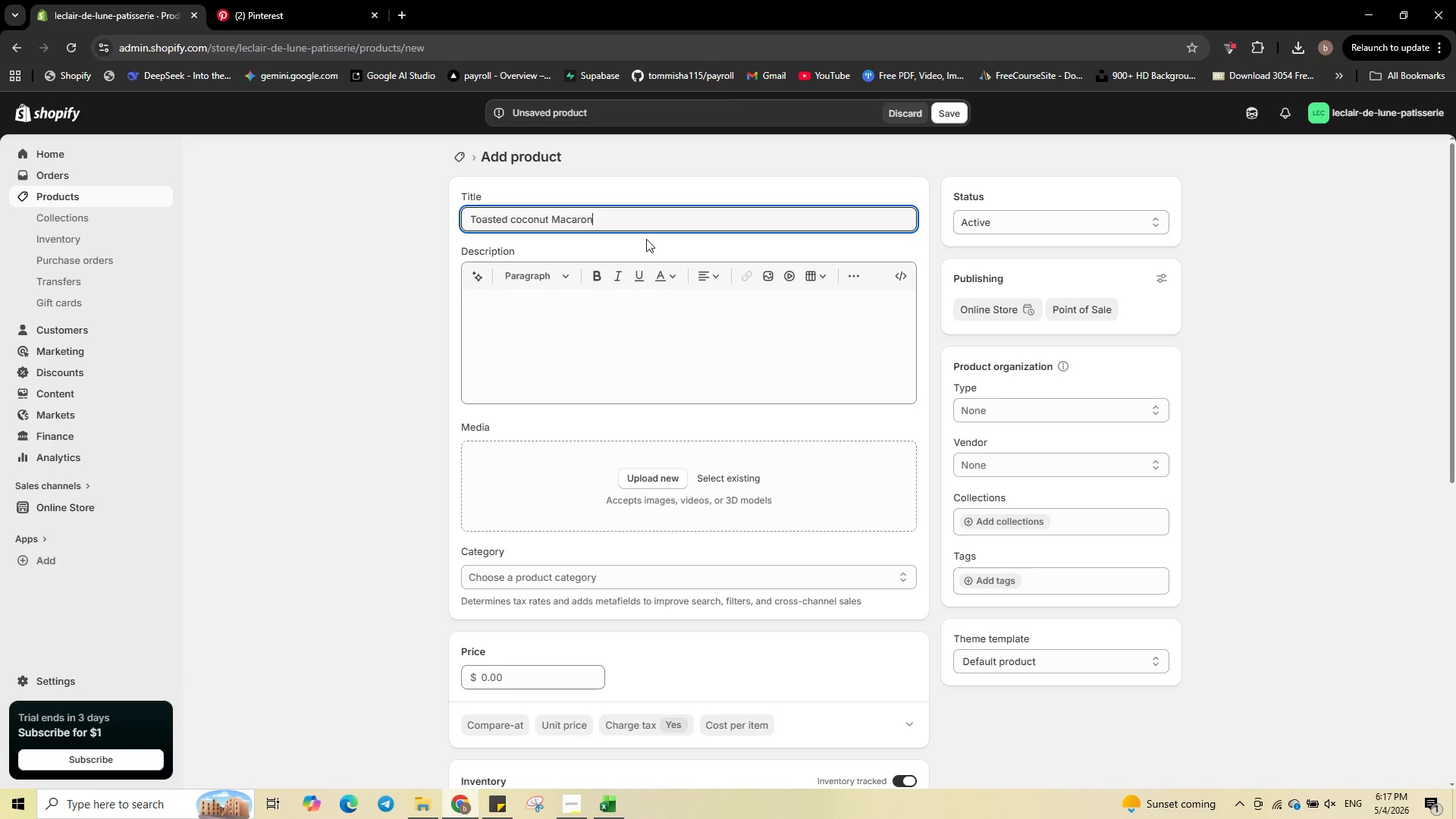 
left_click([642, 322])
 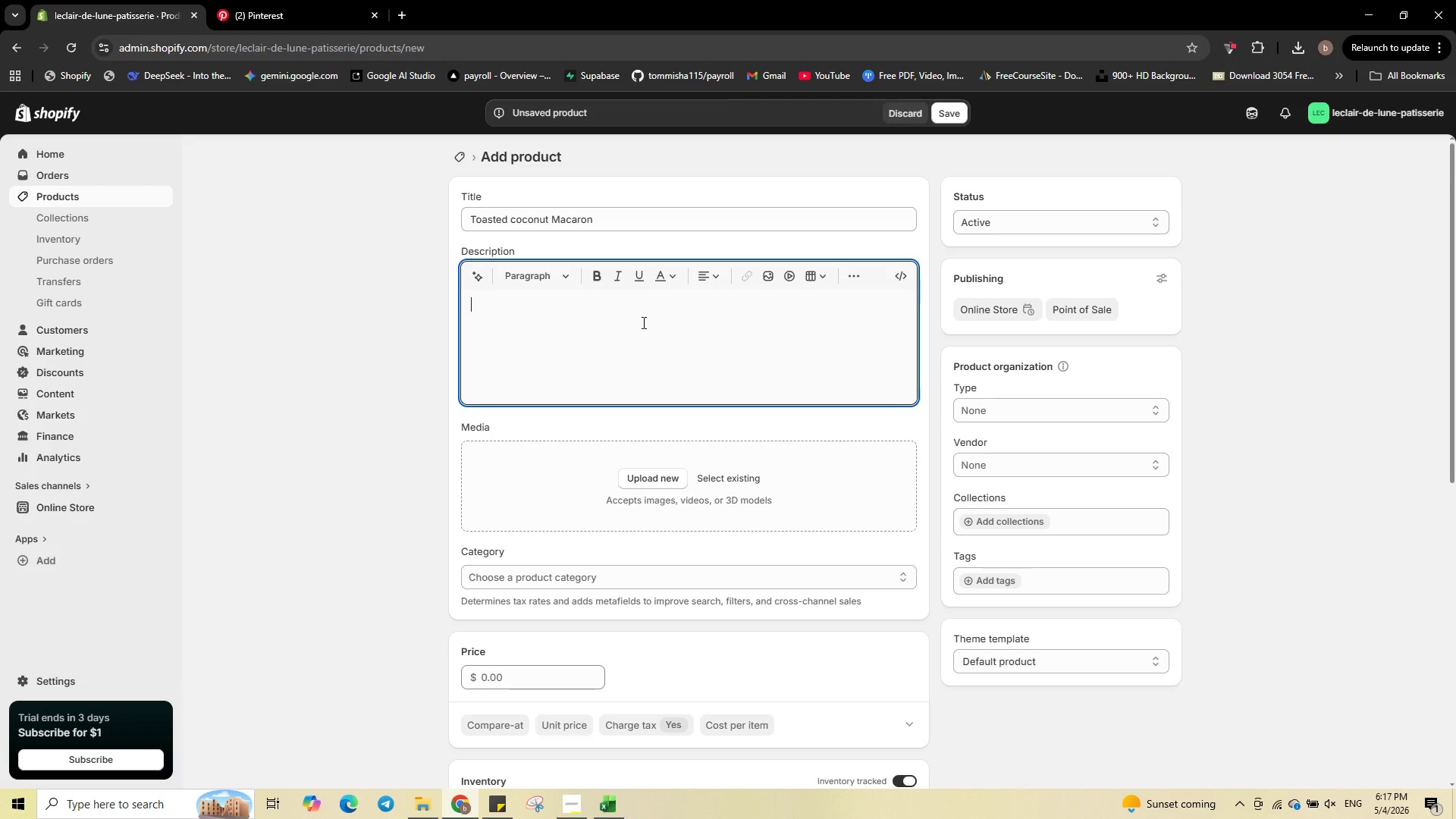 
type(Tropical macarons filled wiyh coconut milk)
 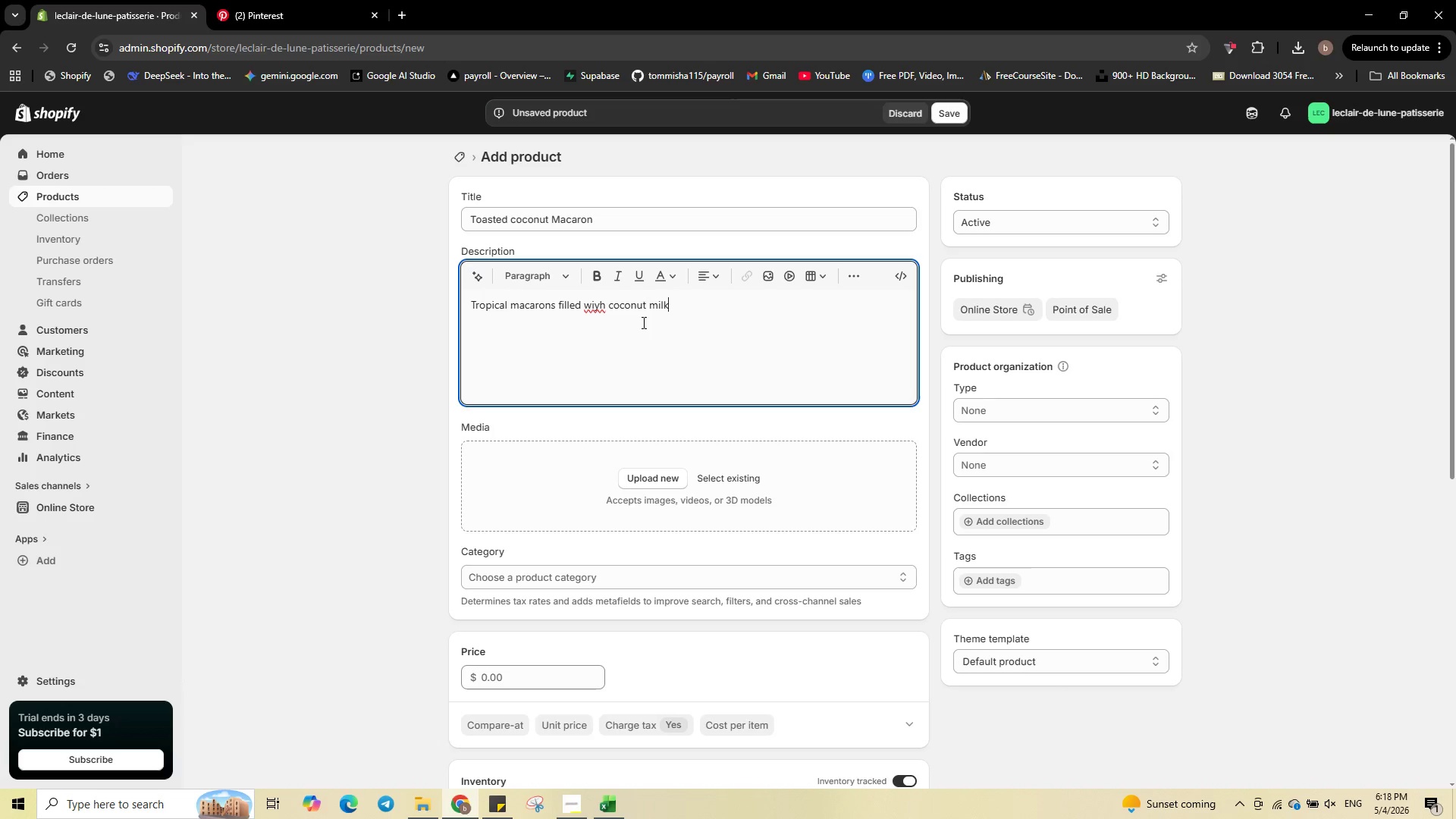 
type( ganache and roled in toasted flakes.)
 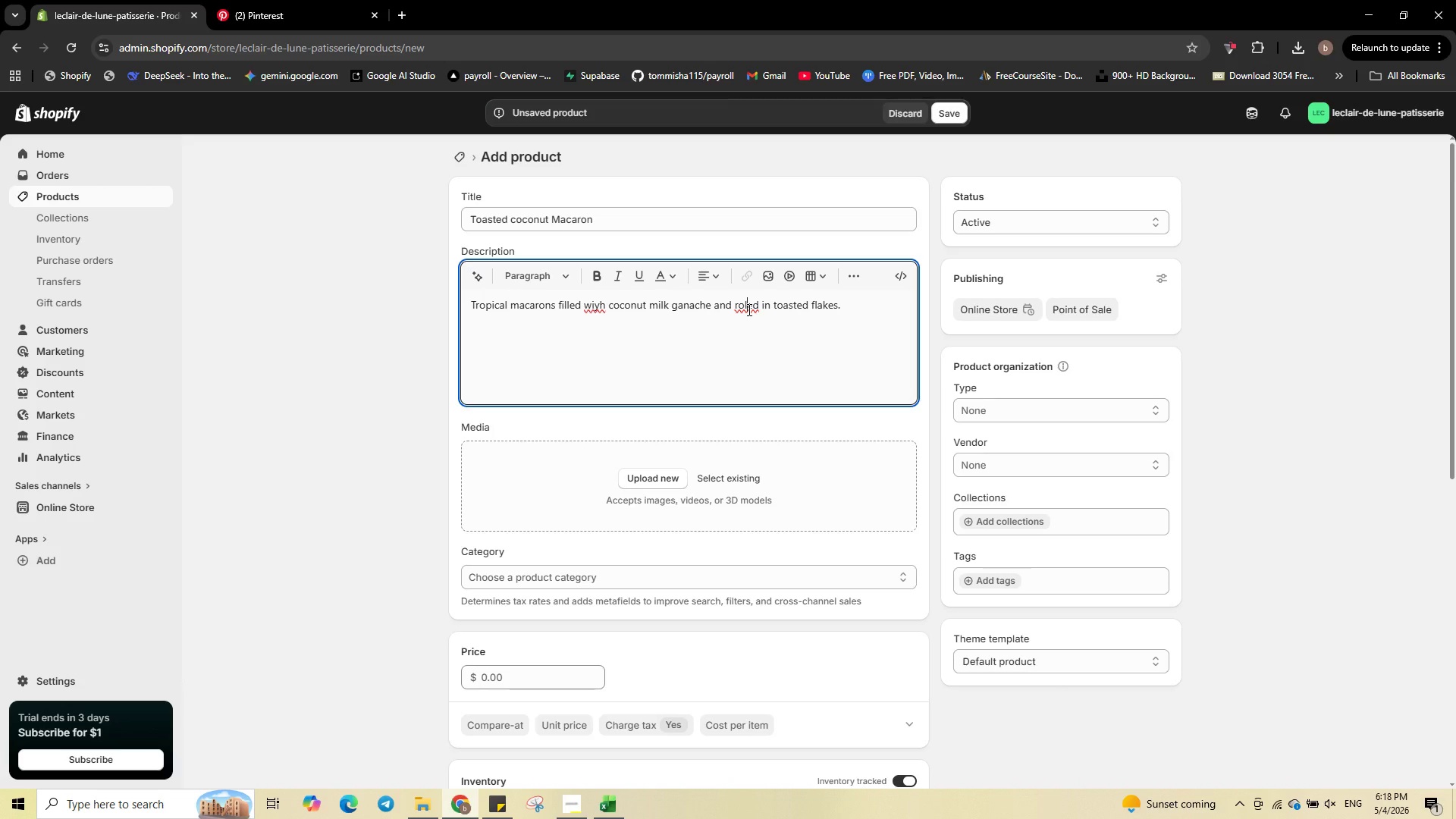 
key(L)
 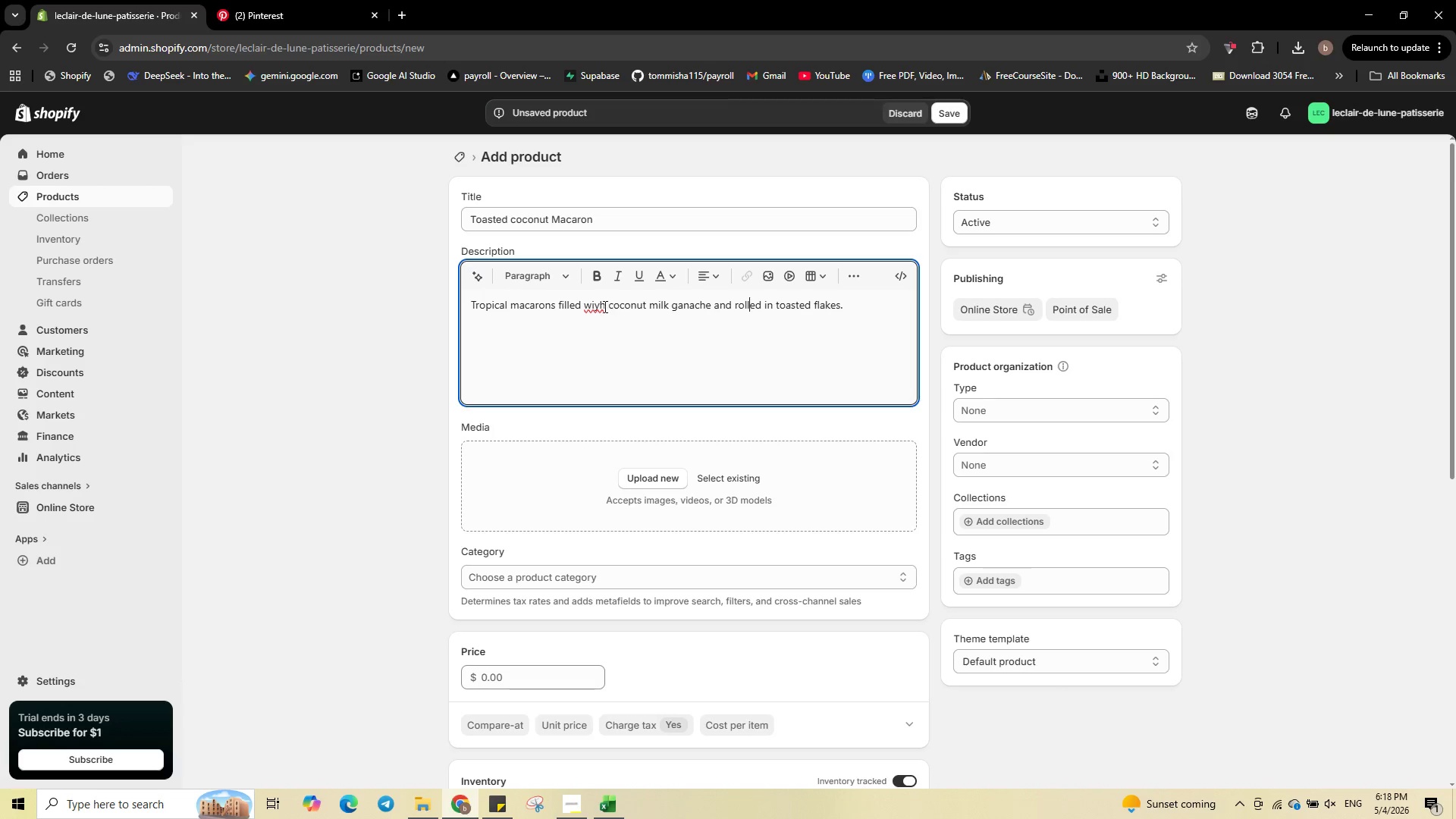 
left_click([599, 306])
 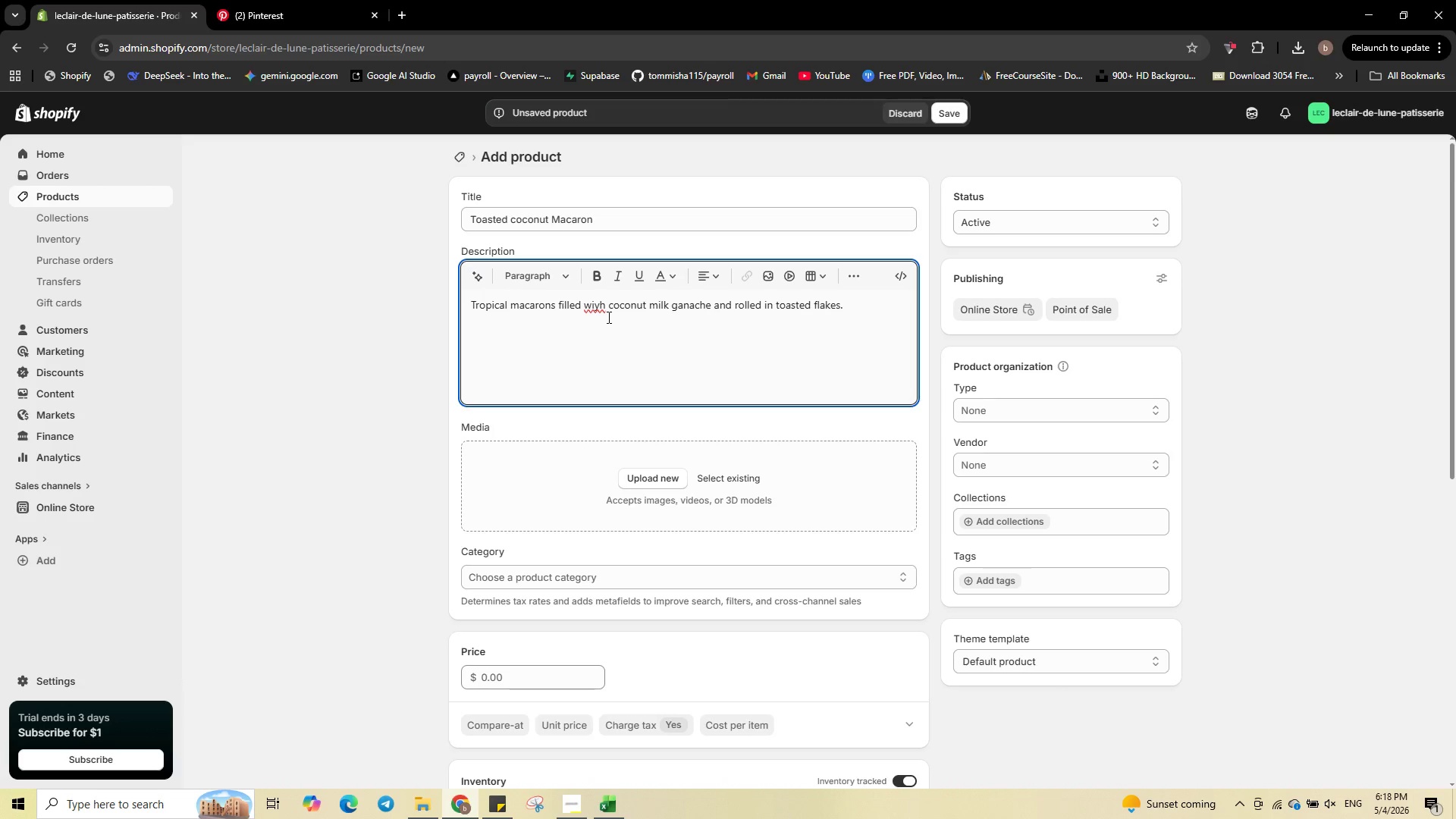 
key(Backspace)
 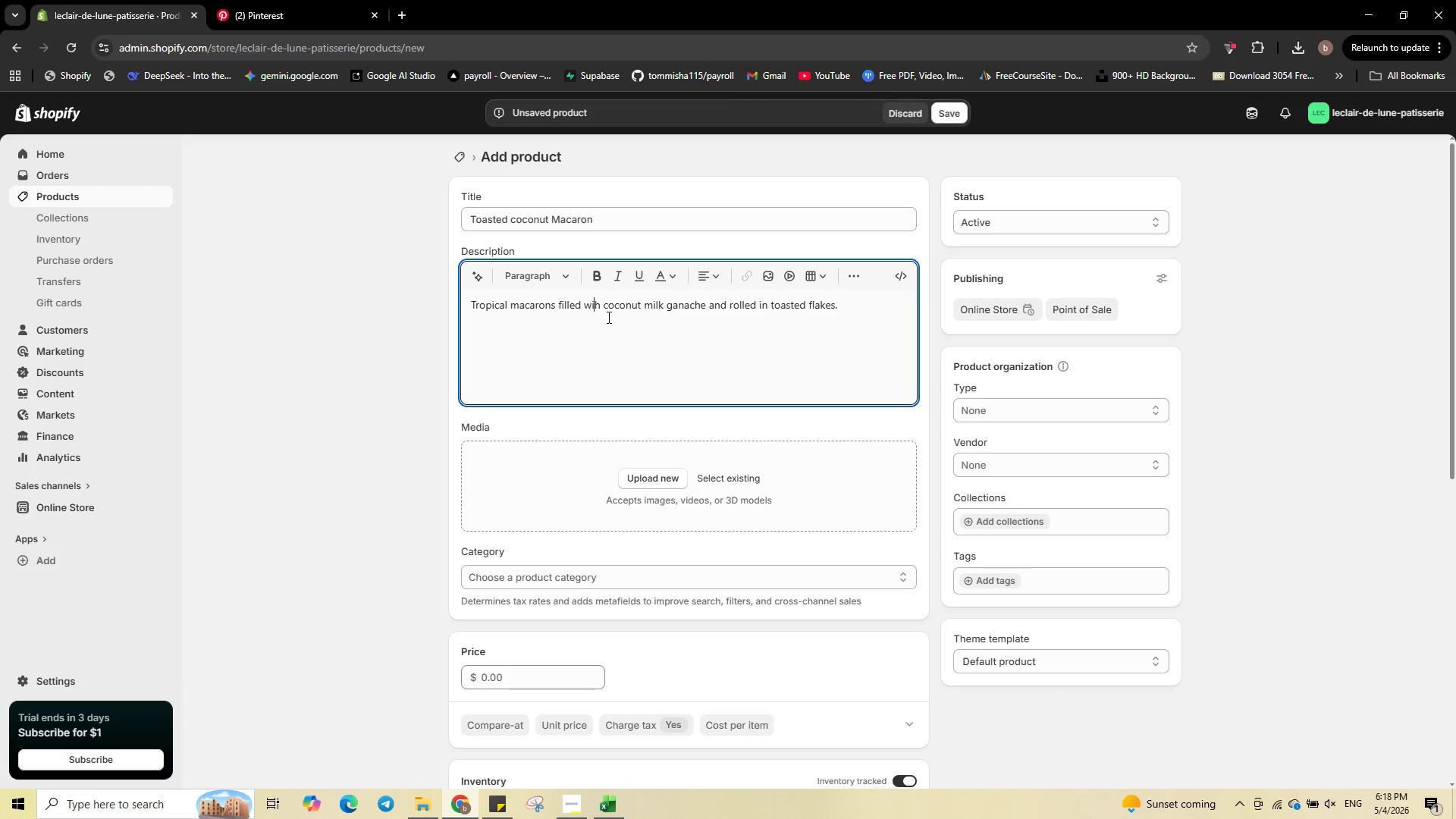 
key(T)
 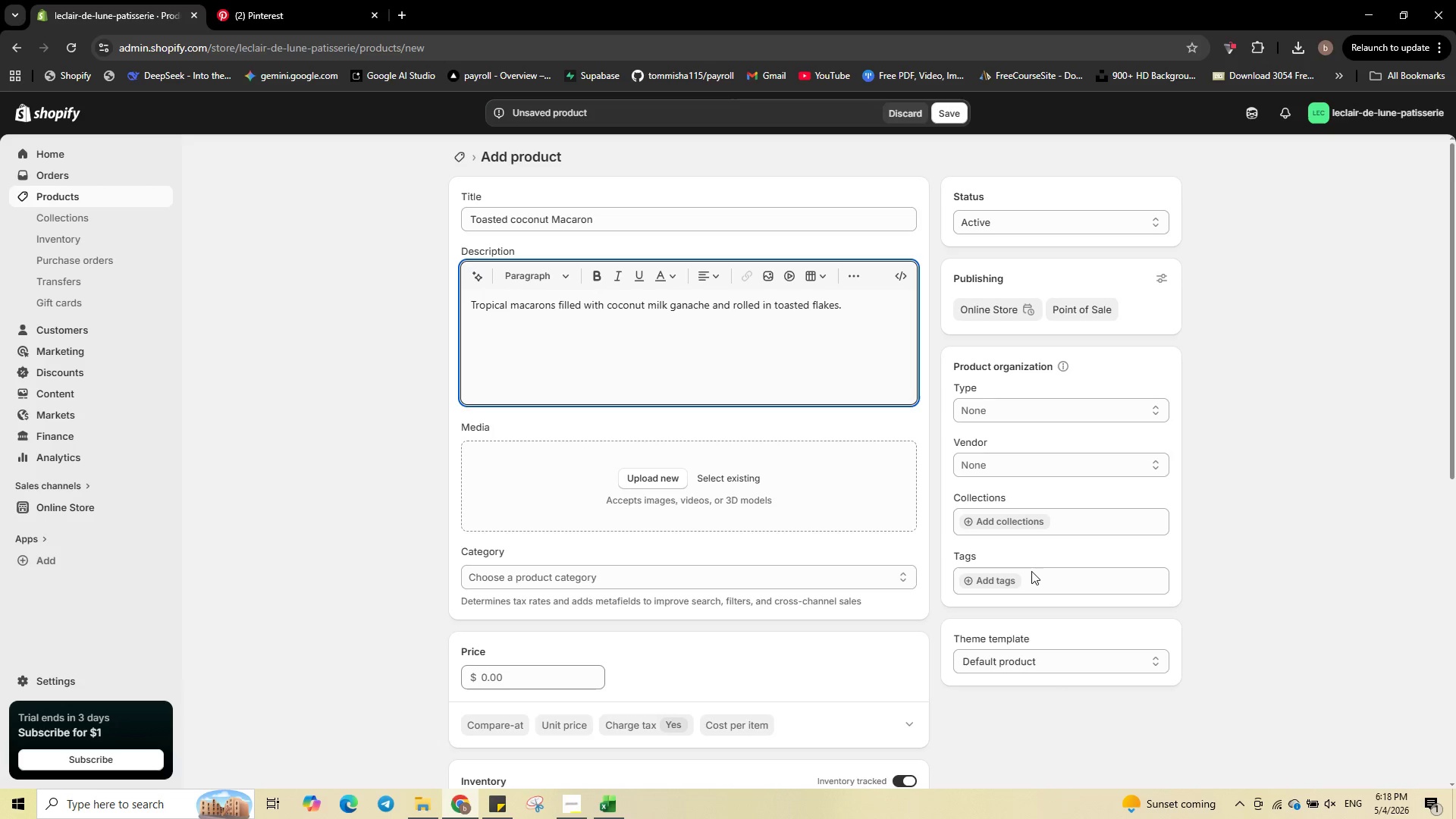 
left_click([1003, 582])
 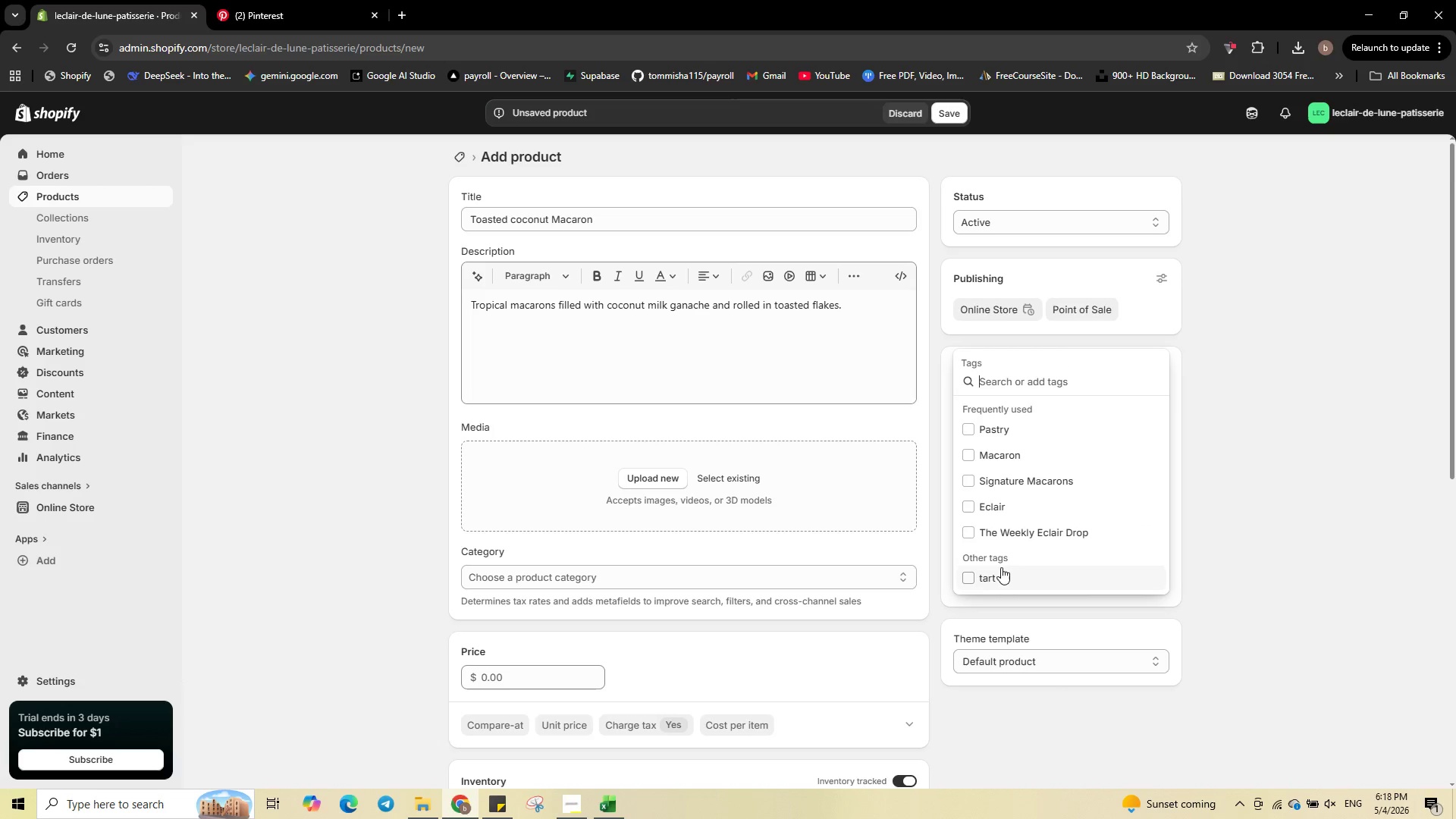 
left_click([1011, 450])
 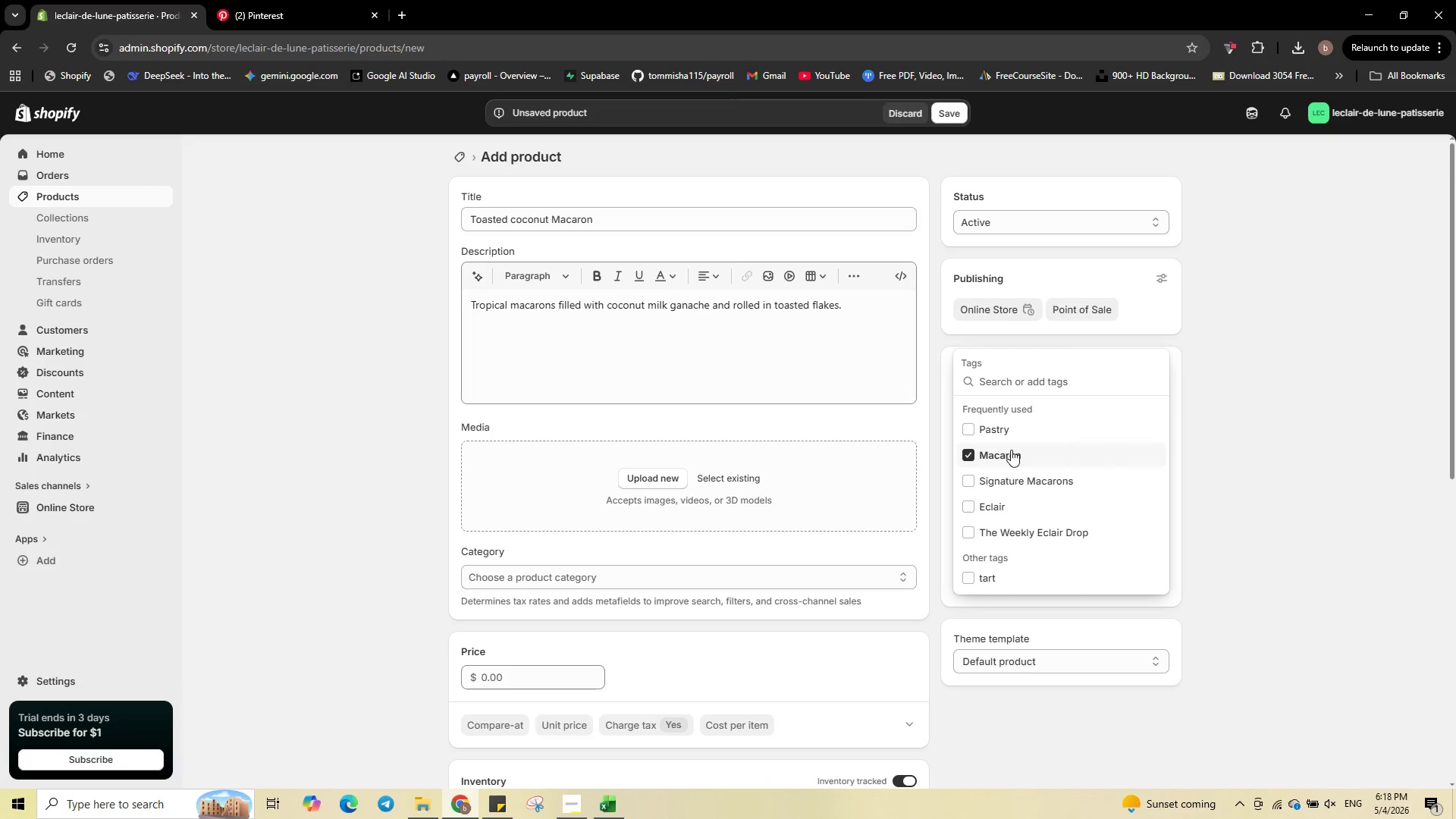 
left_click([1009, 472])
 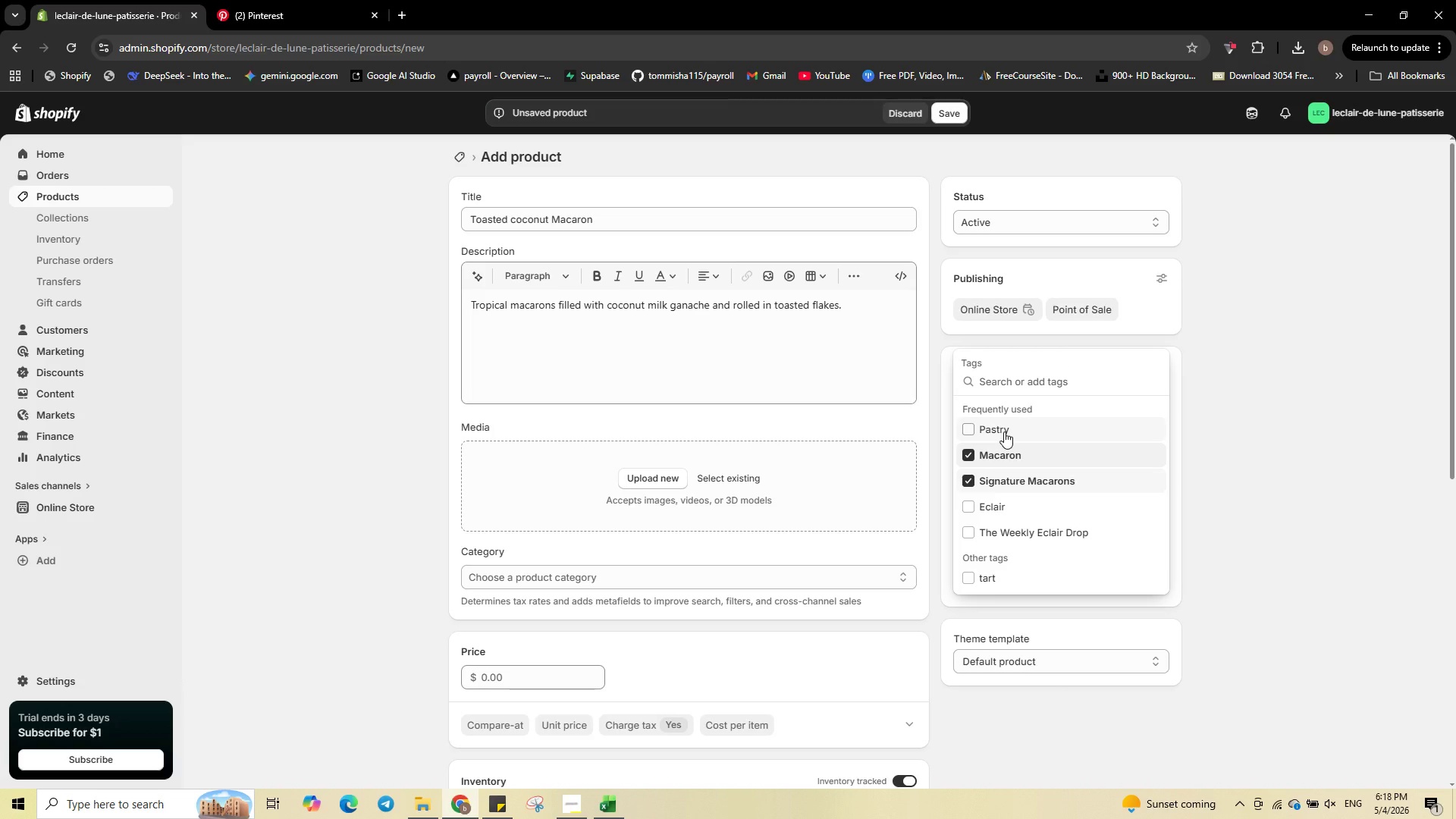 
left_click([1004, 431])
 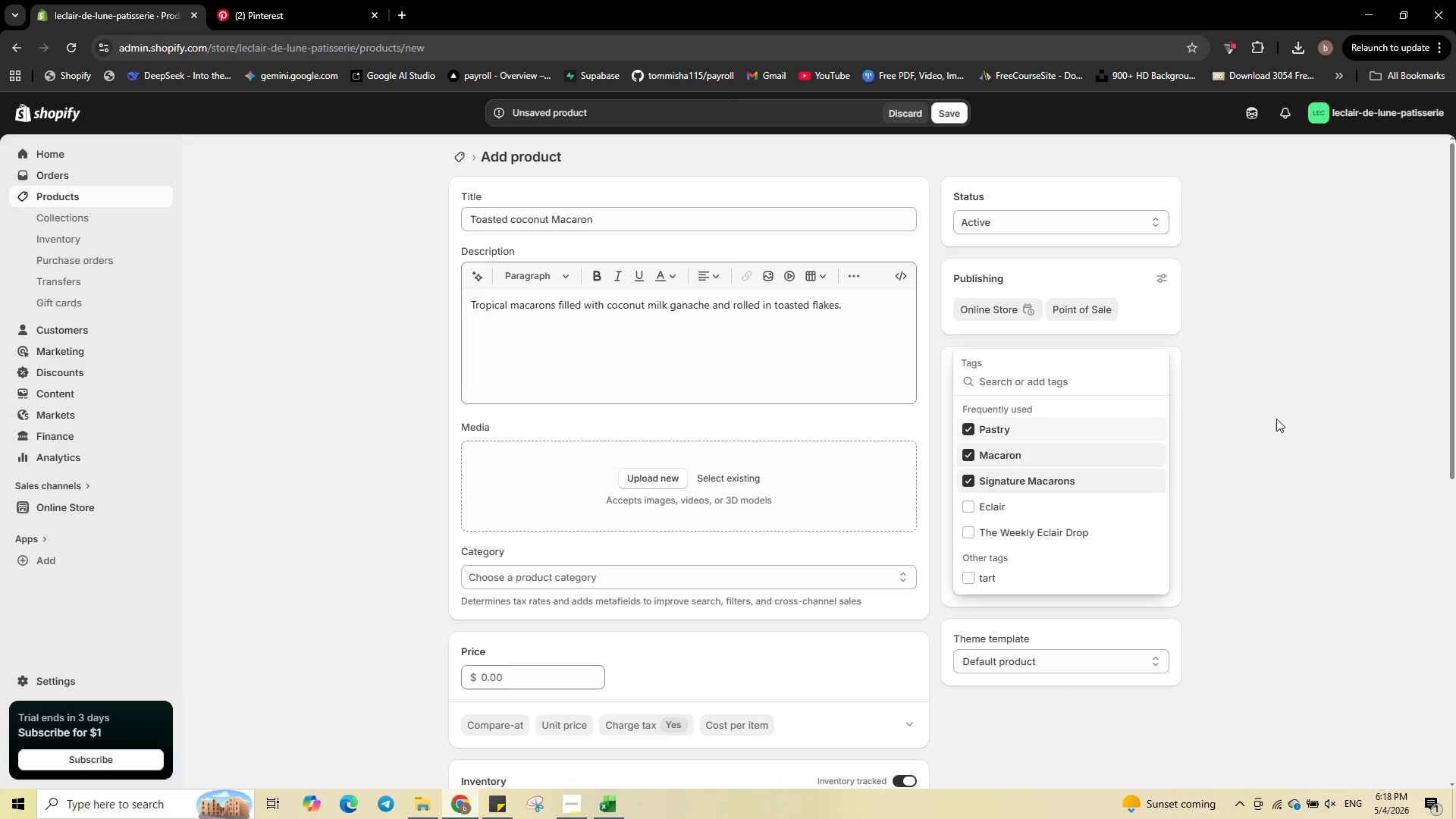 
left_click([1285, 412])
 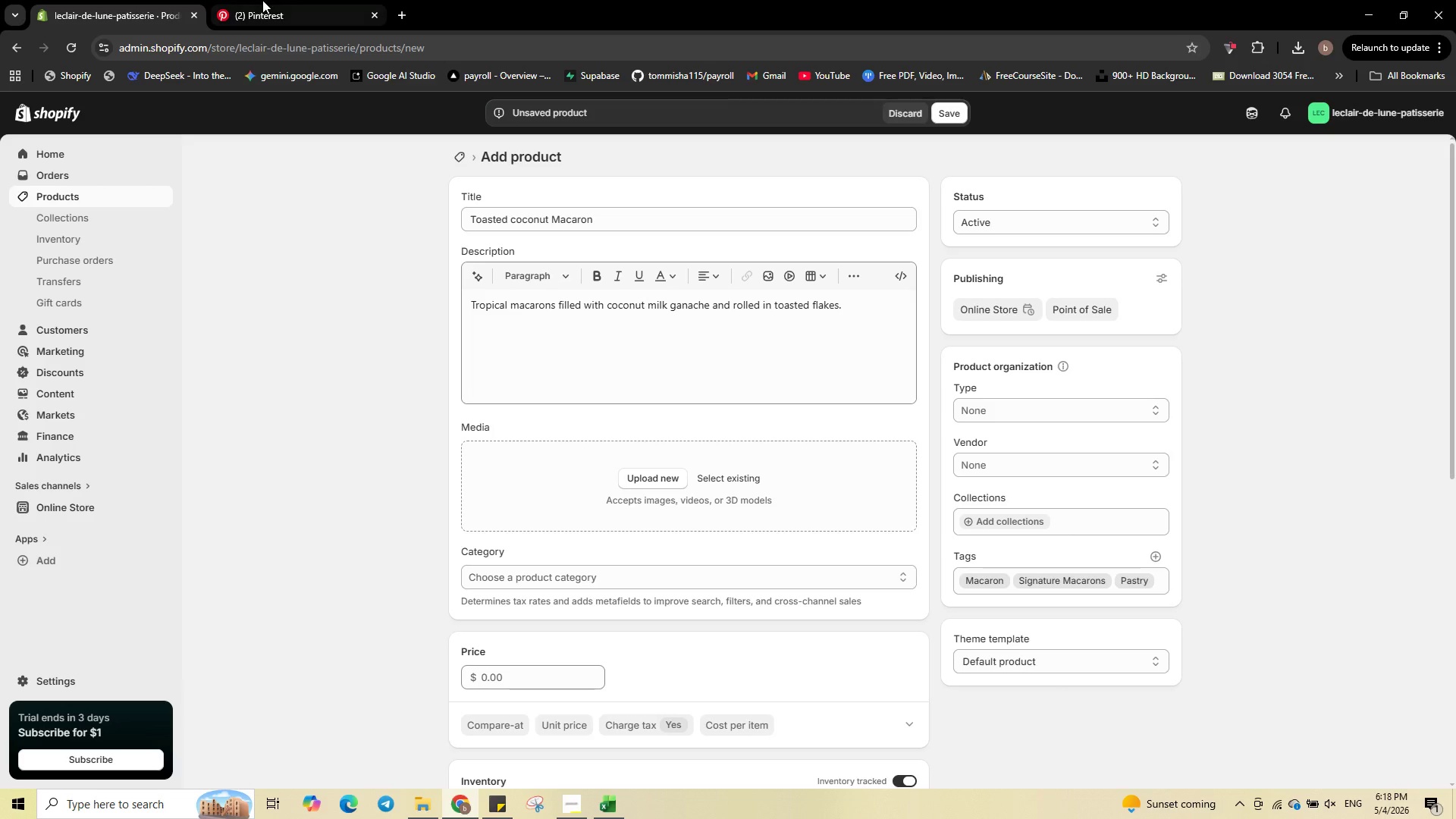 
left_click([262, 0])
 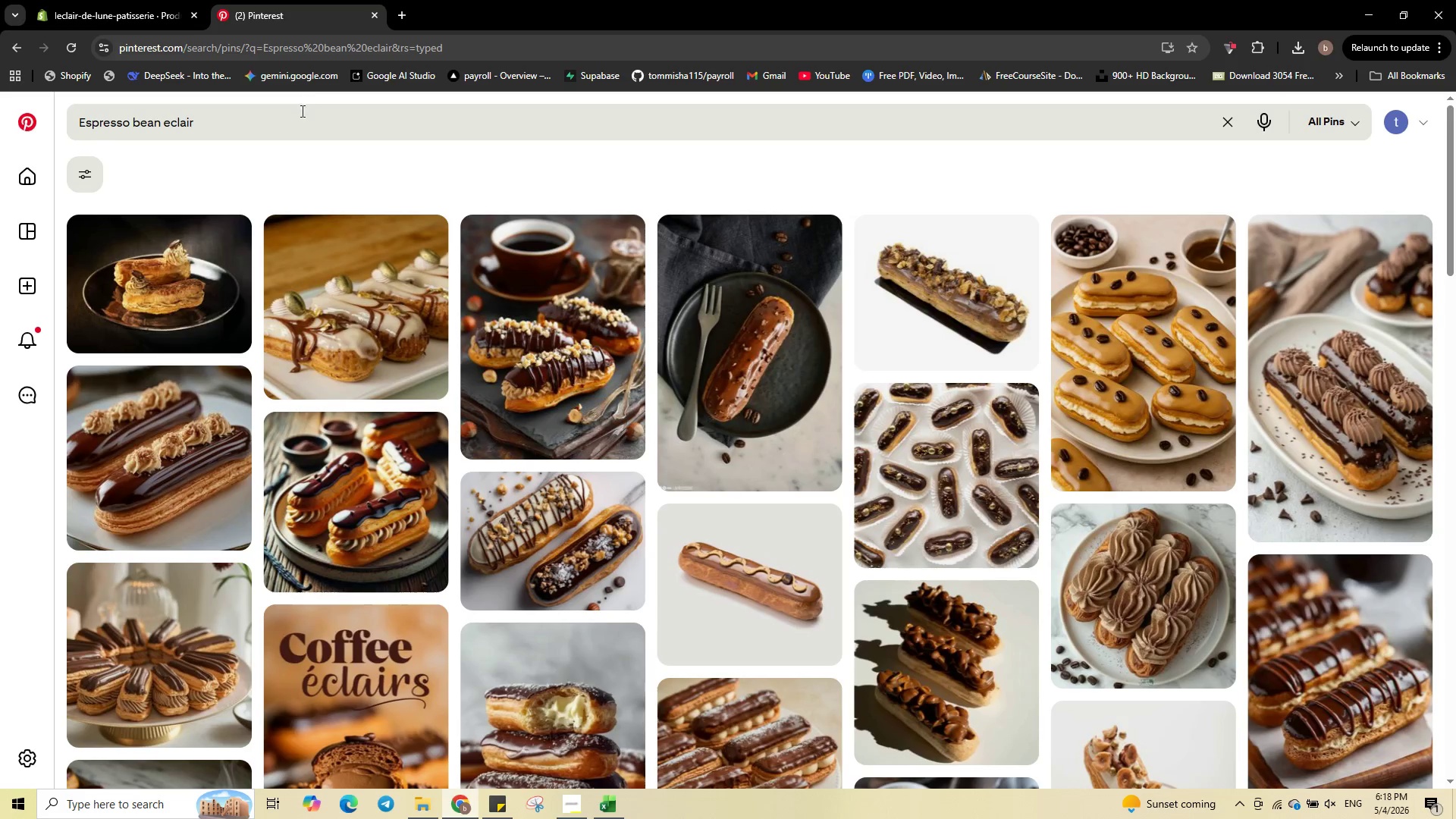 
left_click([303, 119])
 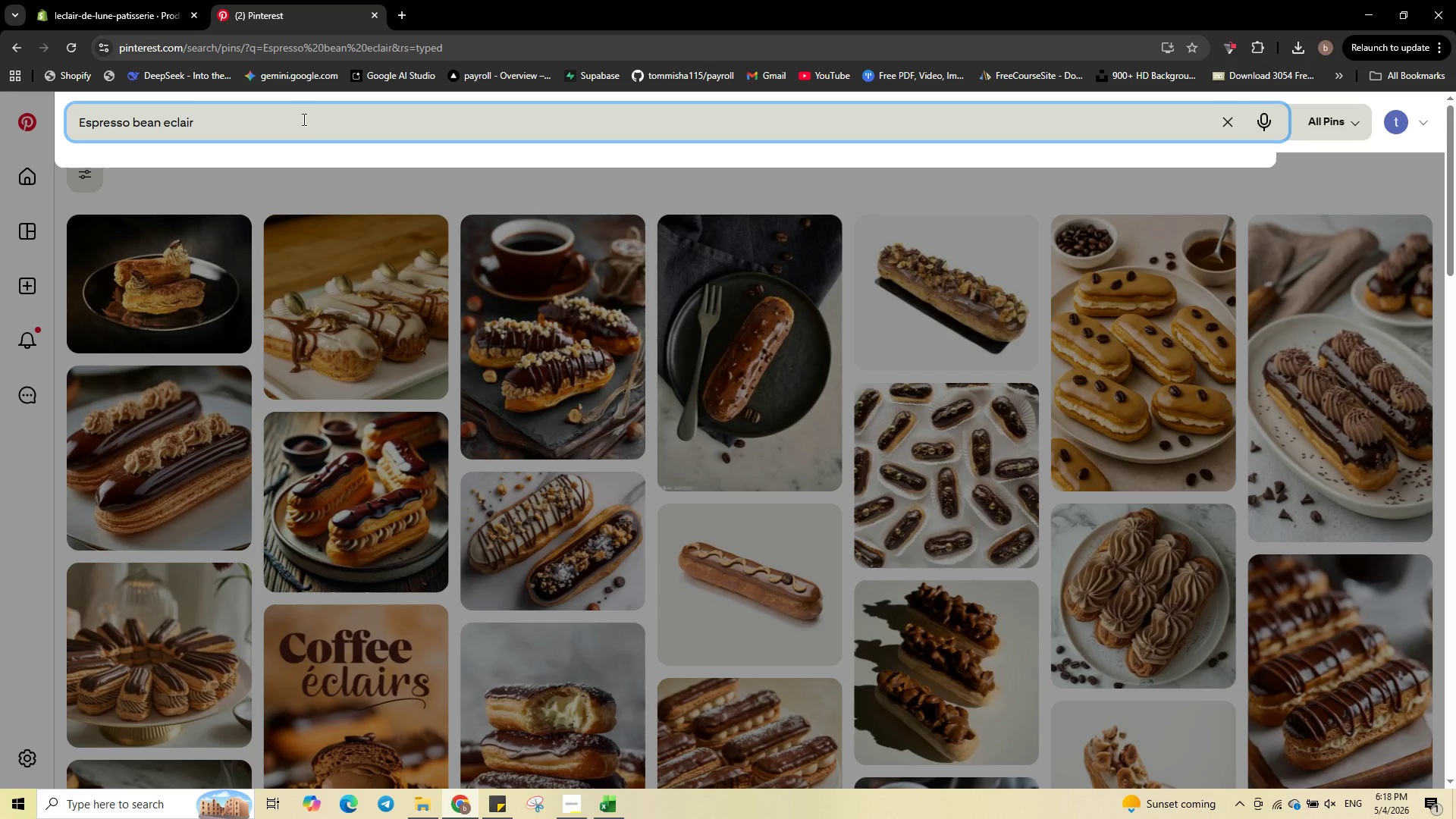 
key(Control+ControlLeft)
 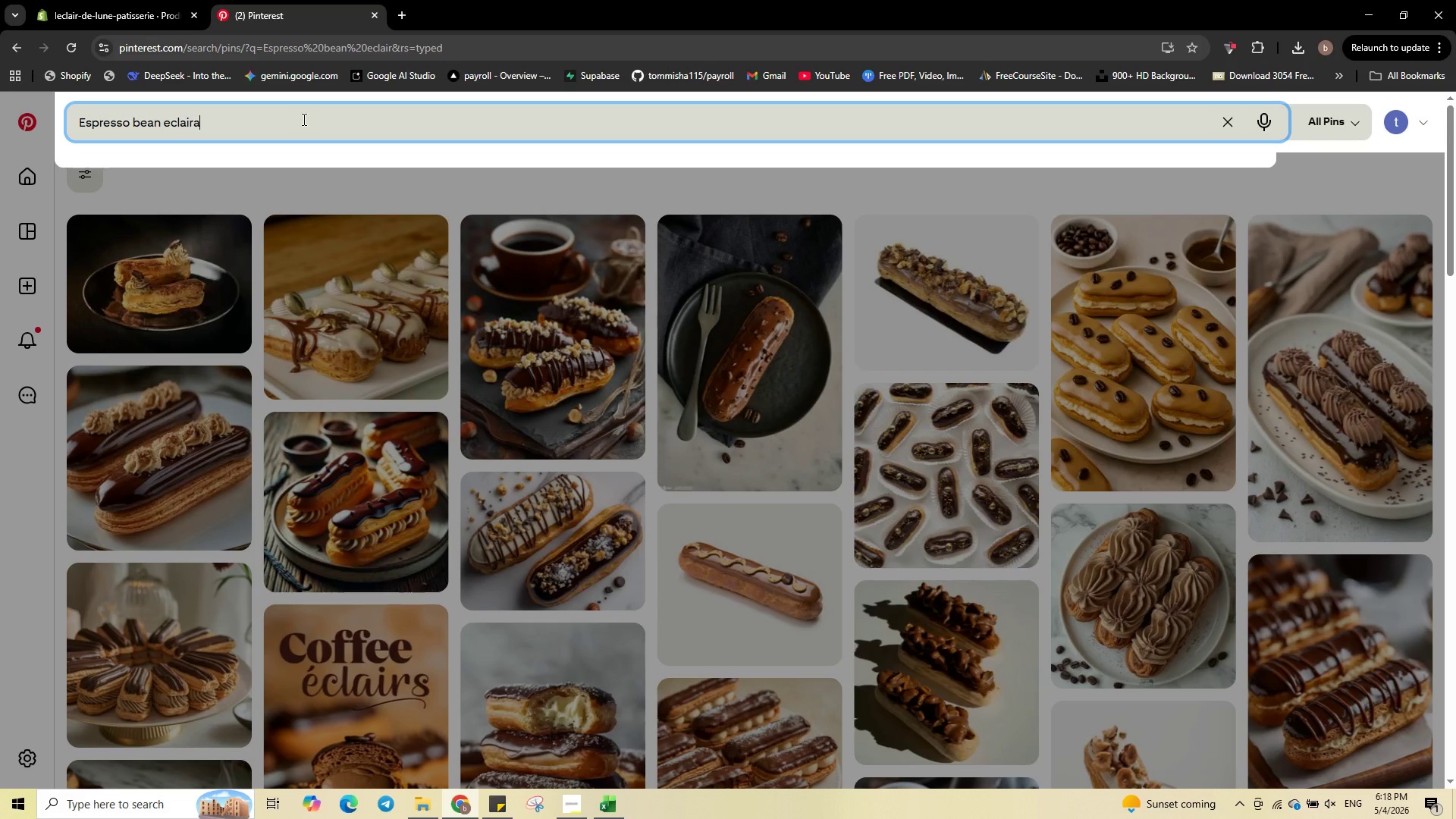 
type(atoasted coconut macaron)
 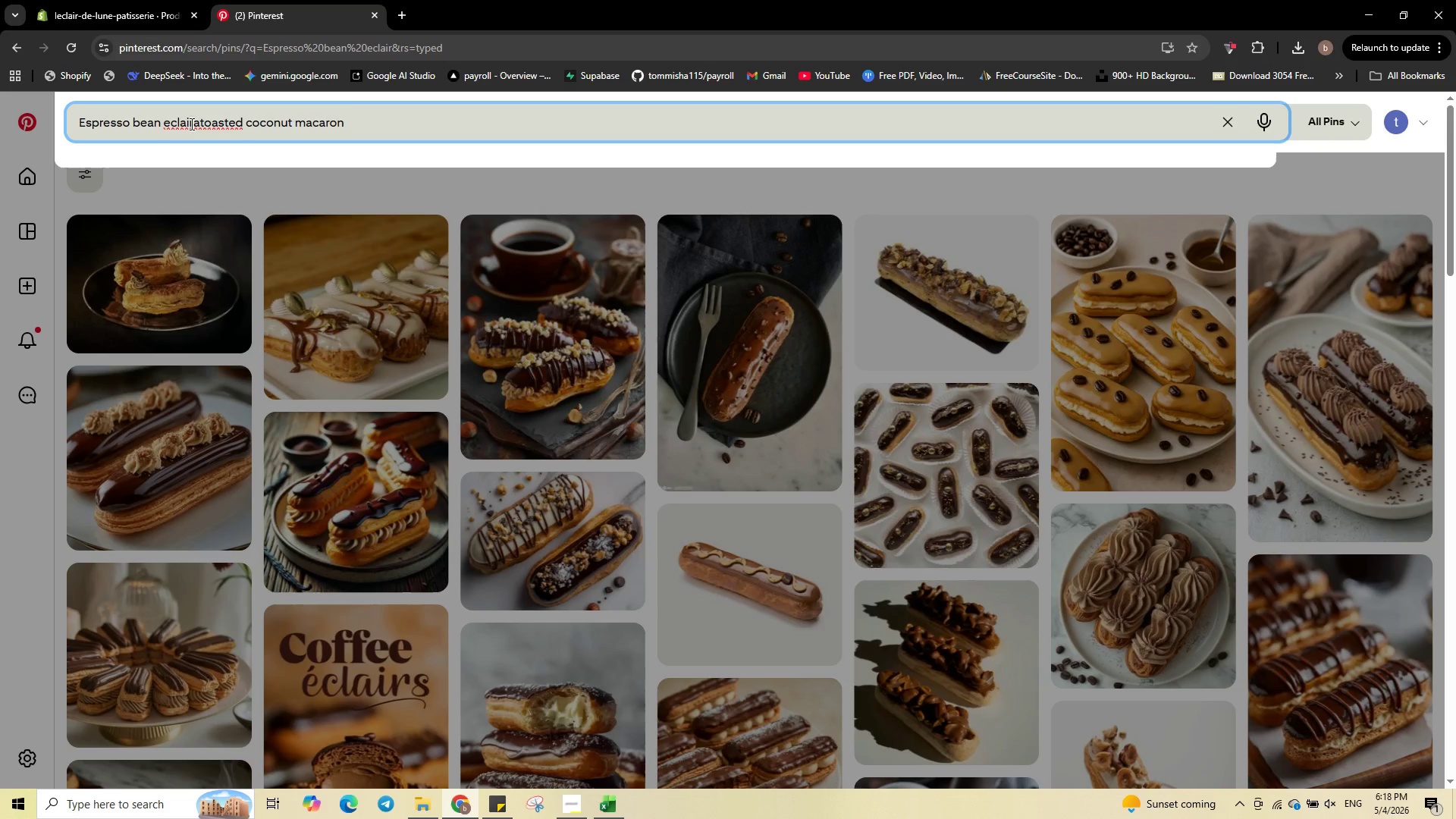 
wait(5.25)
 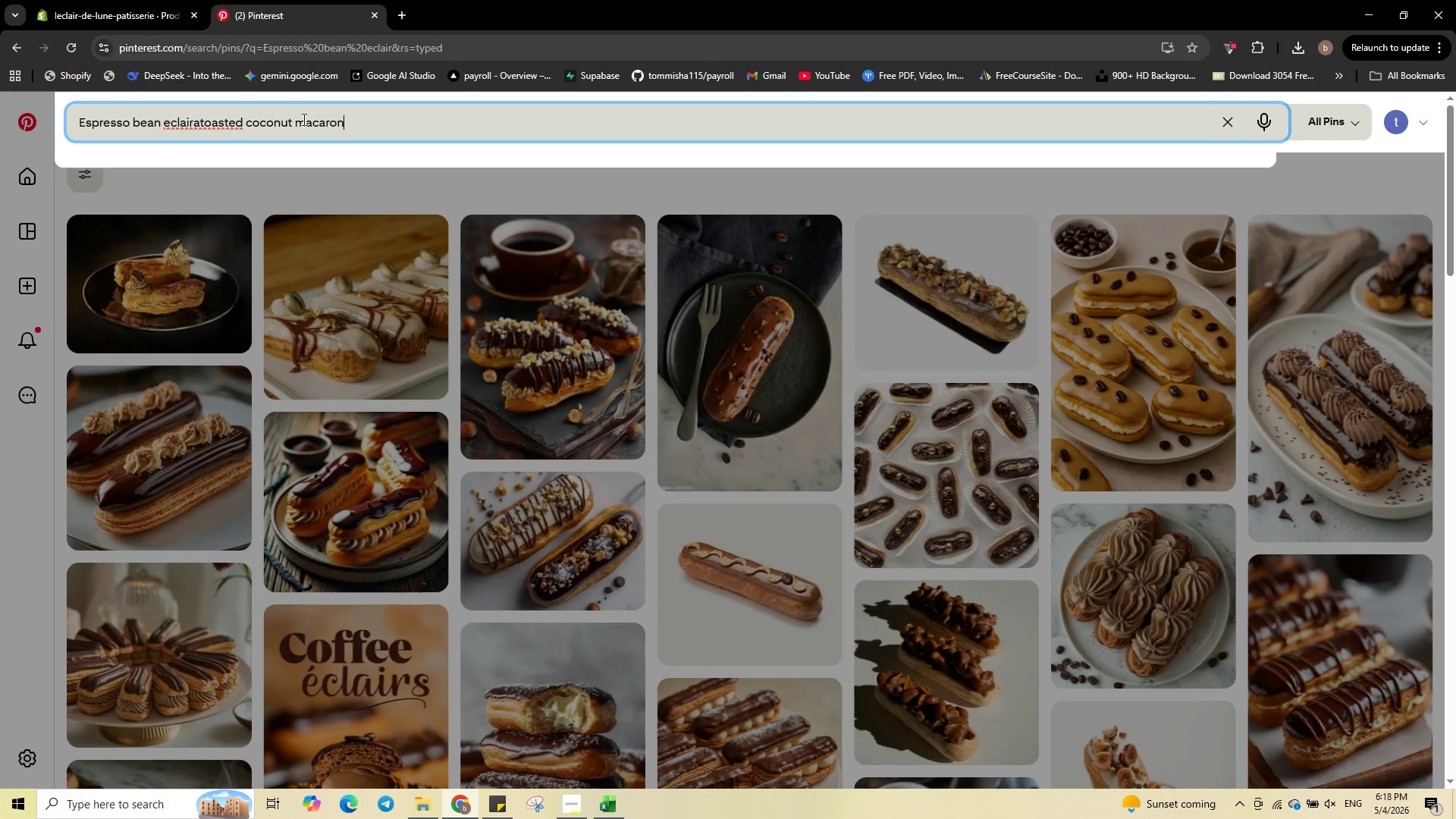 
left_click_drag(start_coordinate=[199, 122], to_coordinate=[46, 138])
 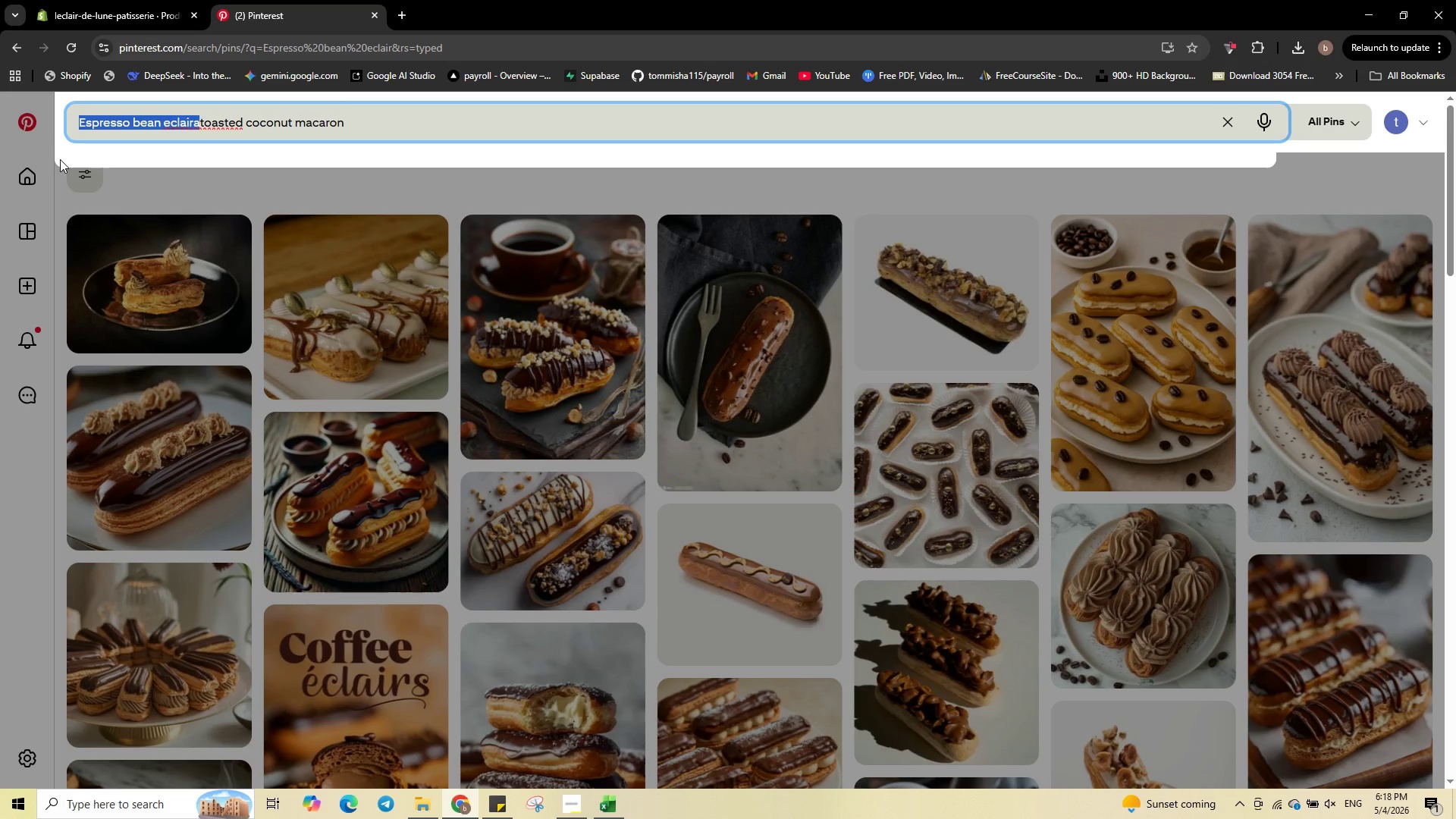 
key(Backspace)
 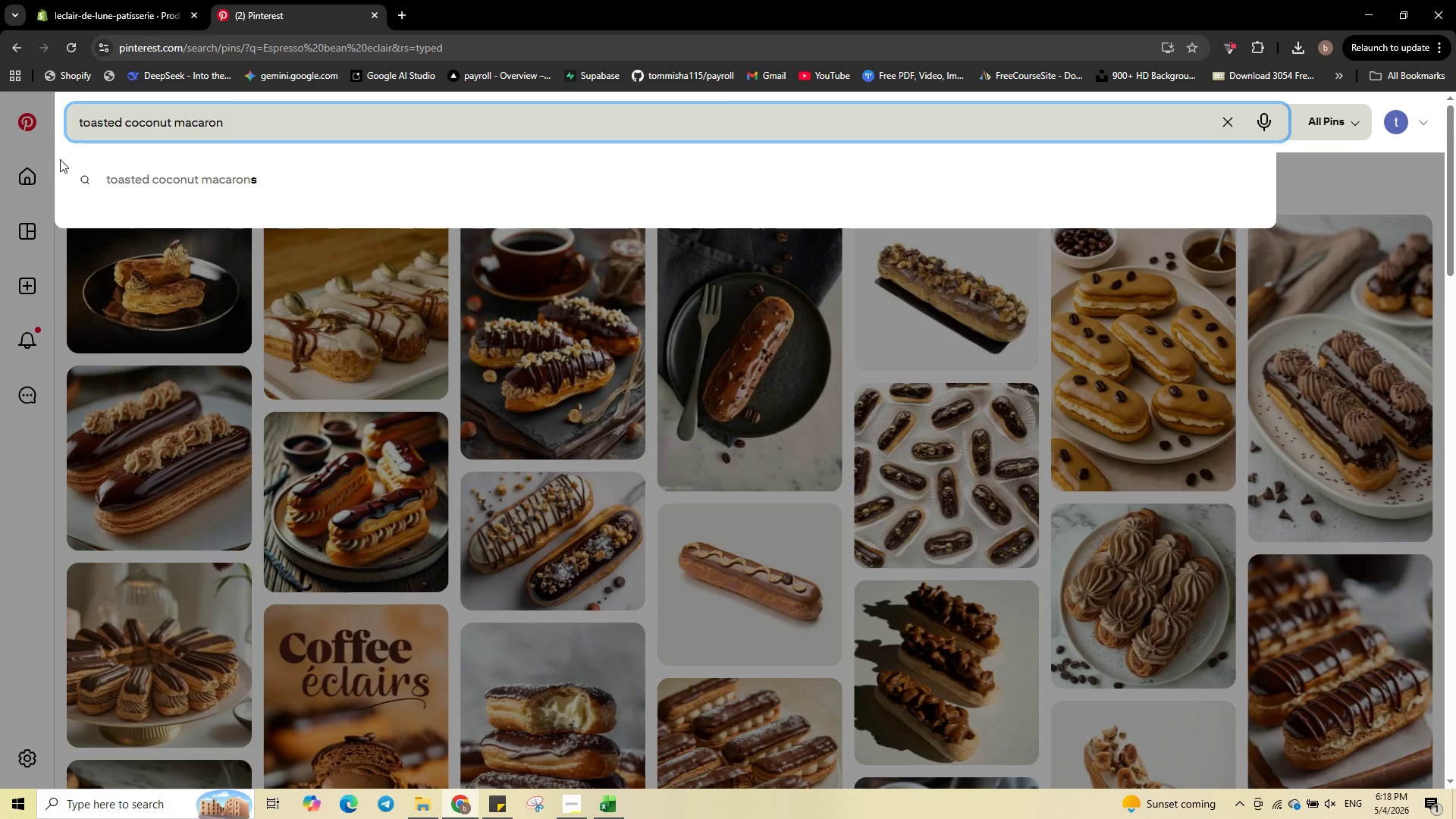 
key(Enter)
 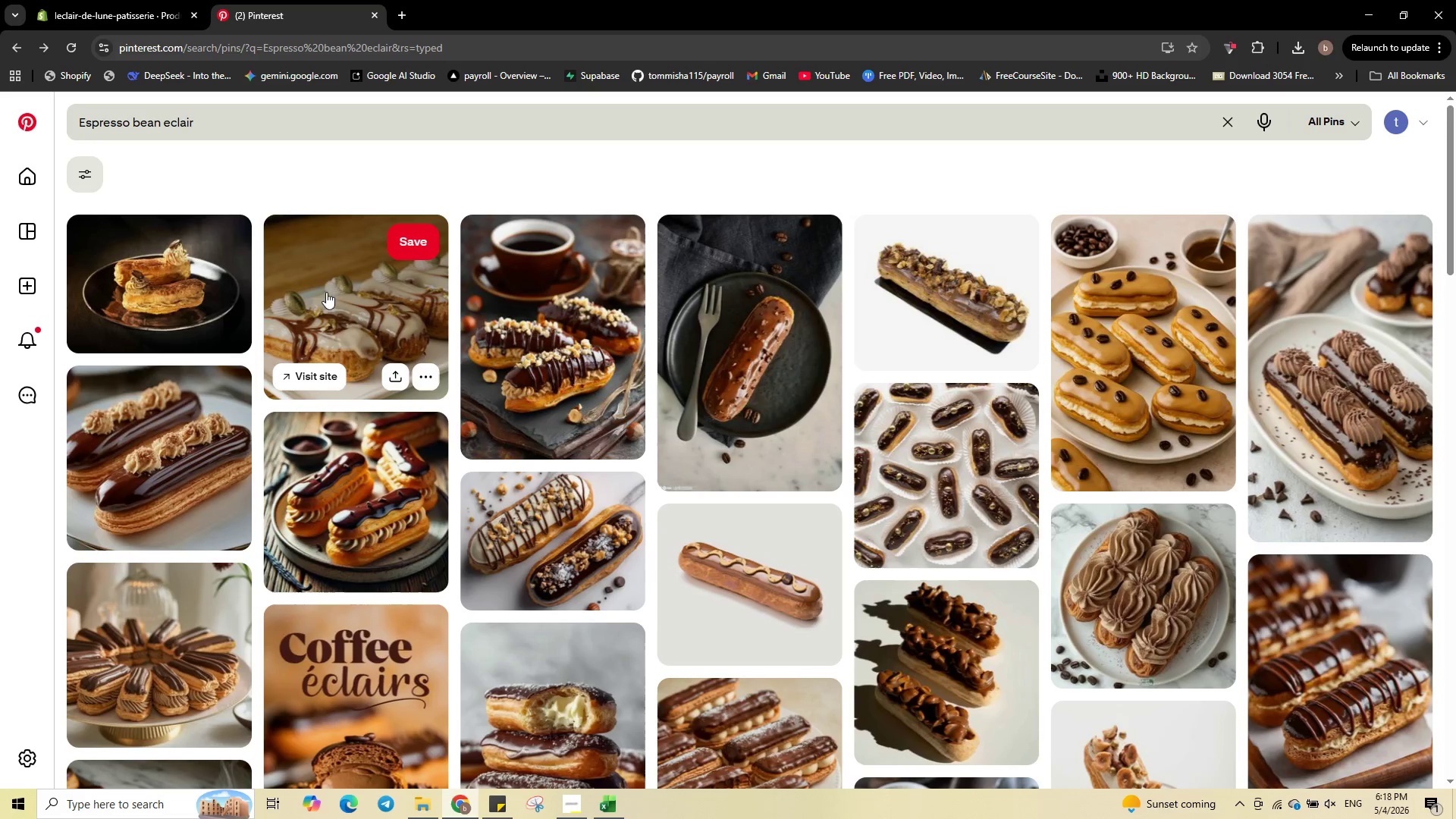 
mouse_move([422, 353])
 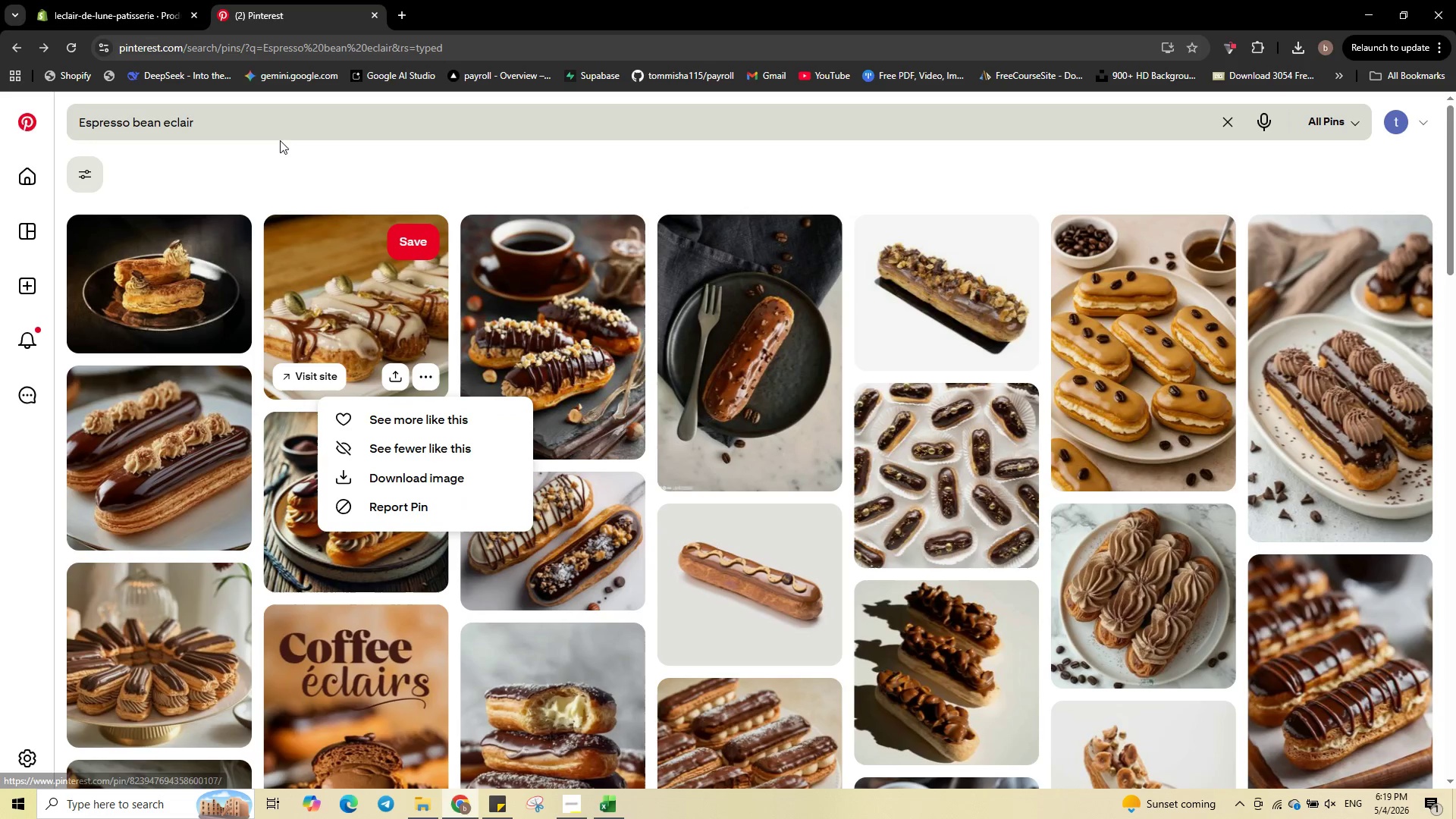 
left_click_drag(start_coordinate=[247, 116], to_coordinate=[0, 101])
 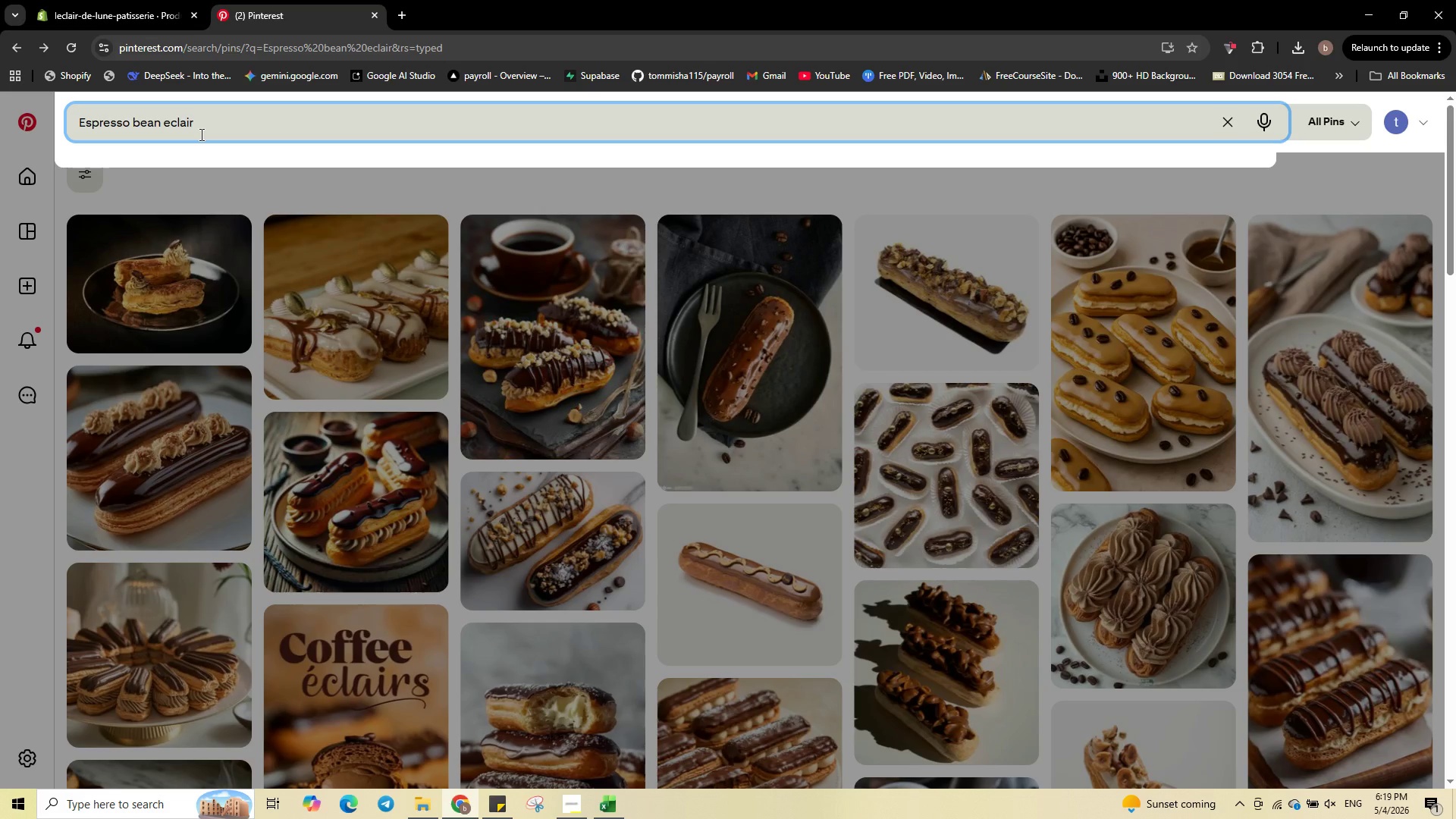 
key(Control+ControlLeft)
 